 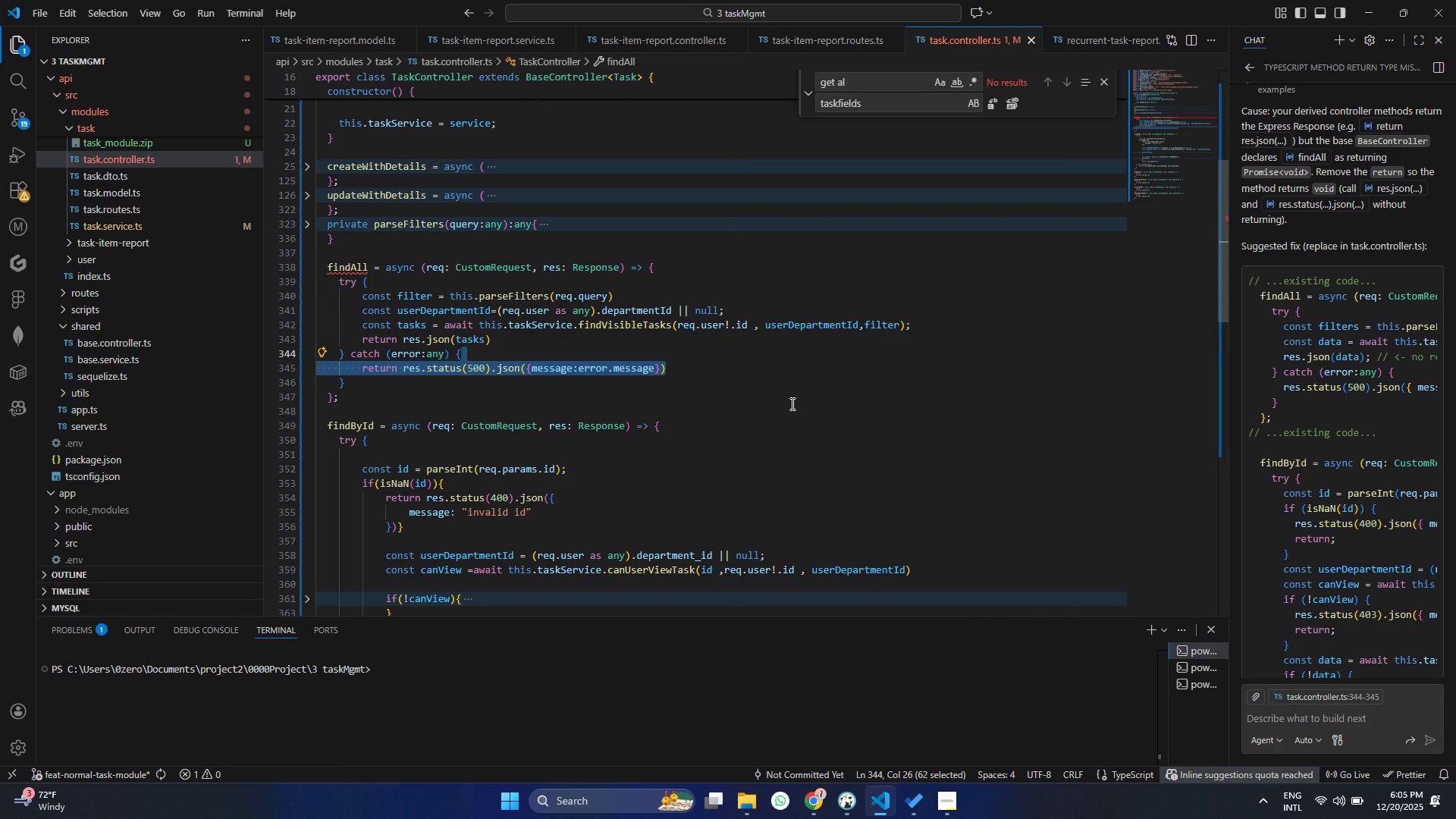 
scroll: coordinate [512, 450], scroll_direction: down, amount: 2.0
 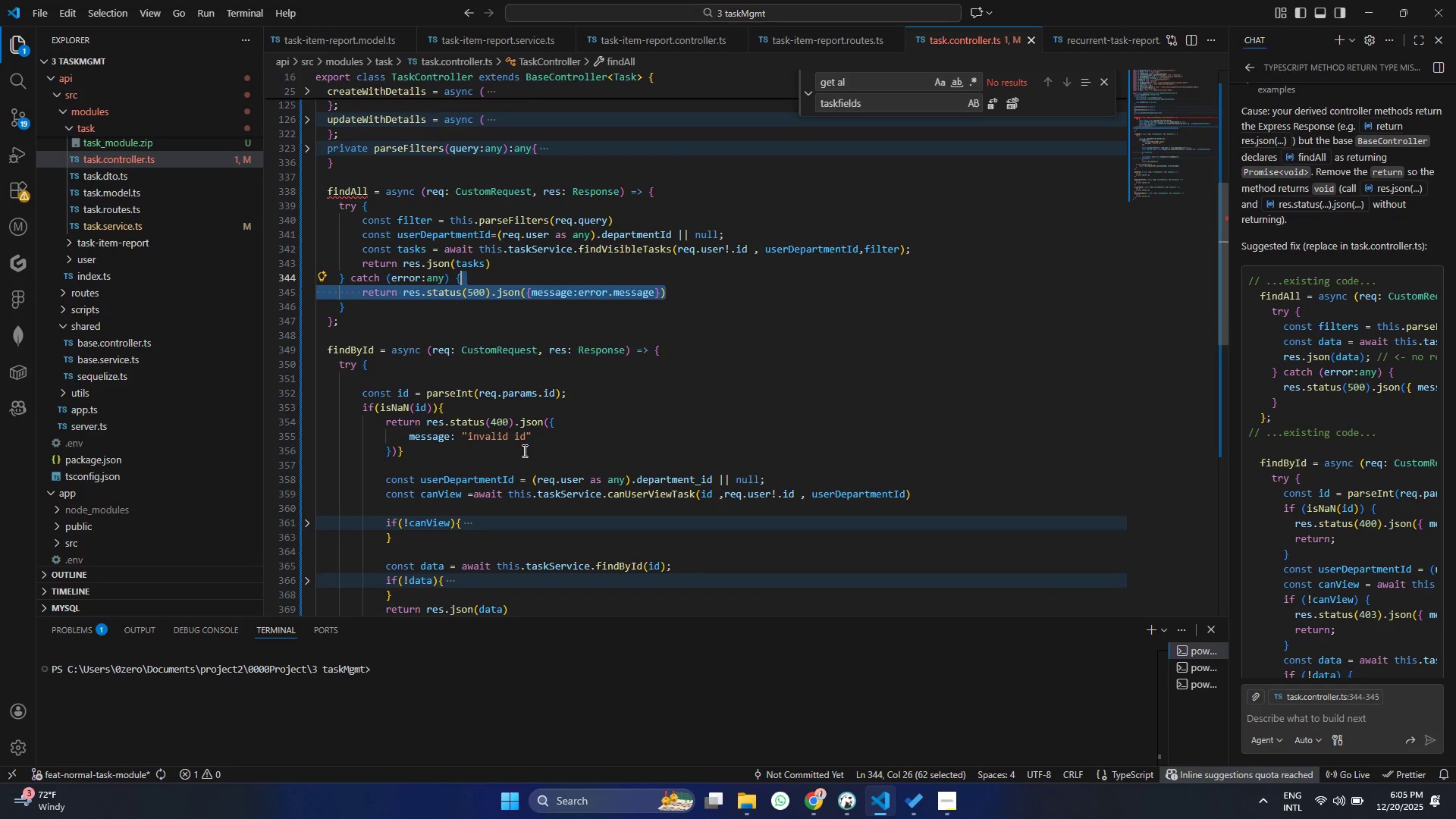 
scroll: coordinate [525, 453], scroll_direction: up, amount: 2.0
 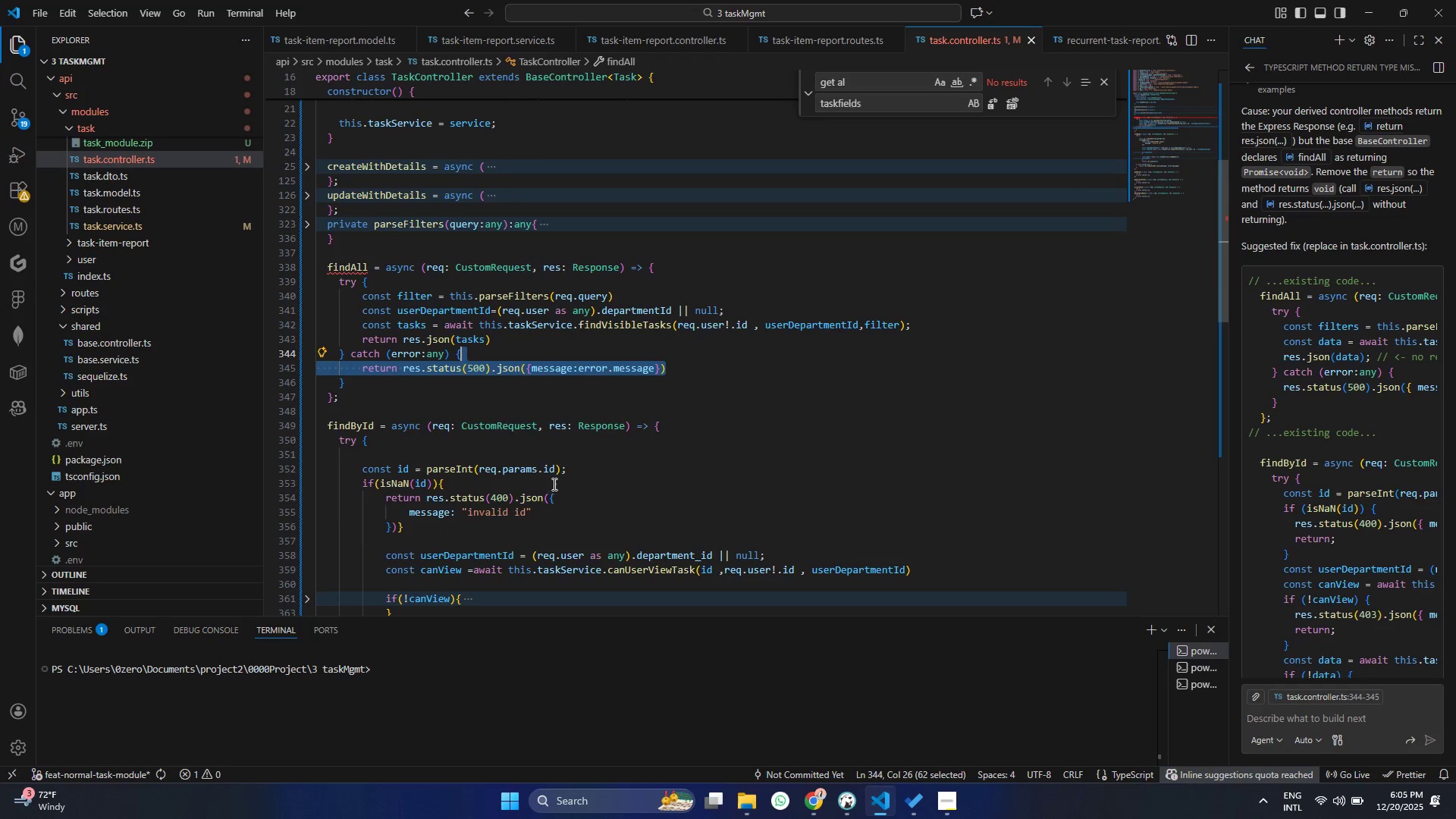 
left_click_drag(start_coordinate=[561, 509], to_coordinate=[563, 516])
 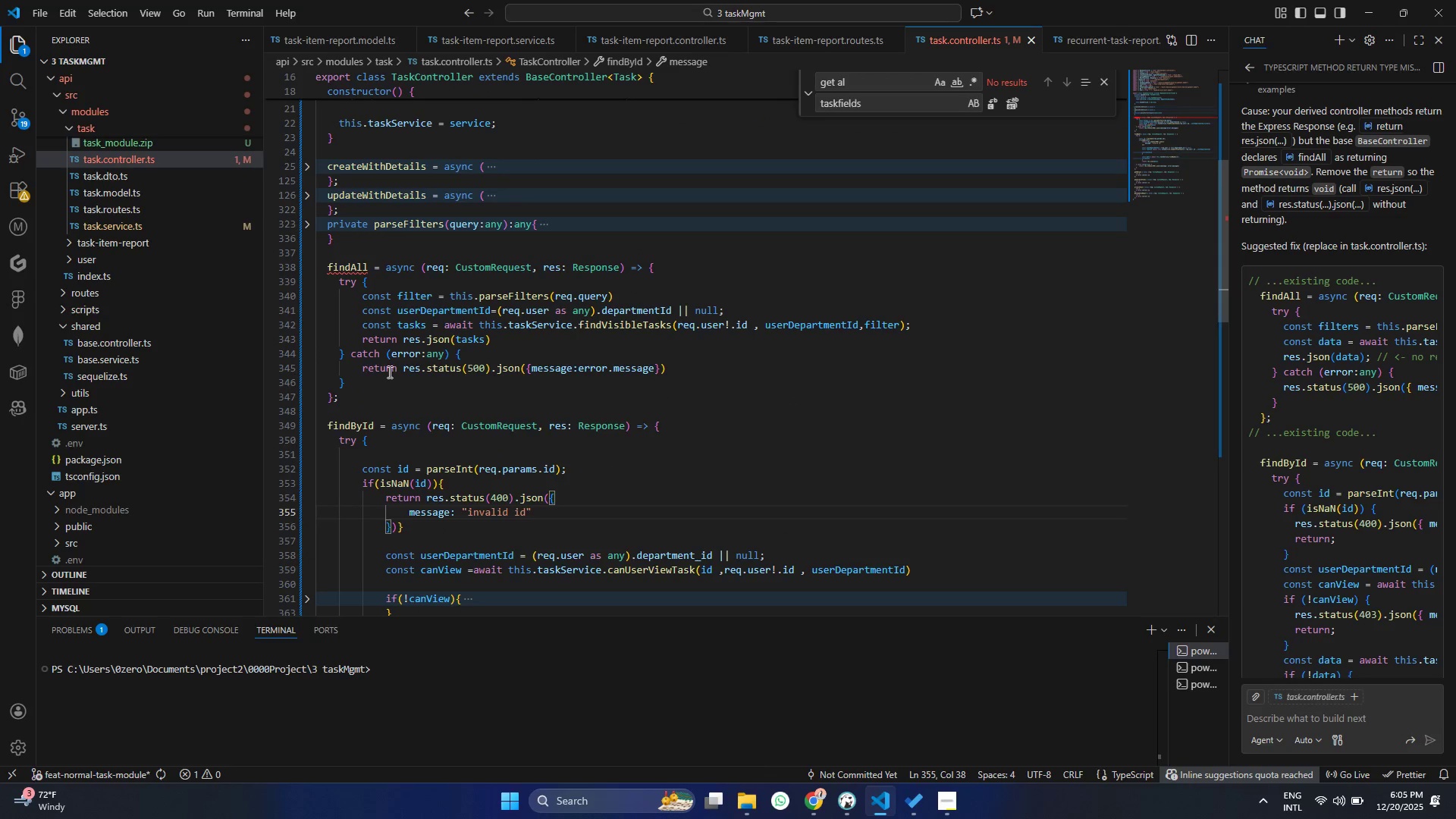 
left_click([390, 364])
 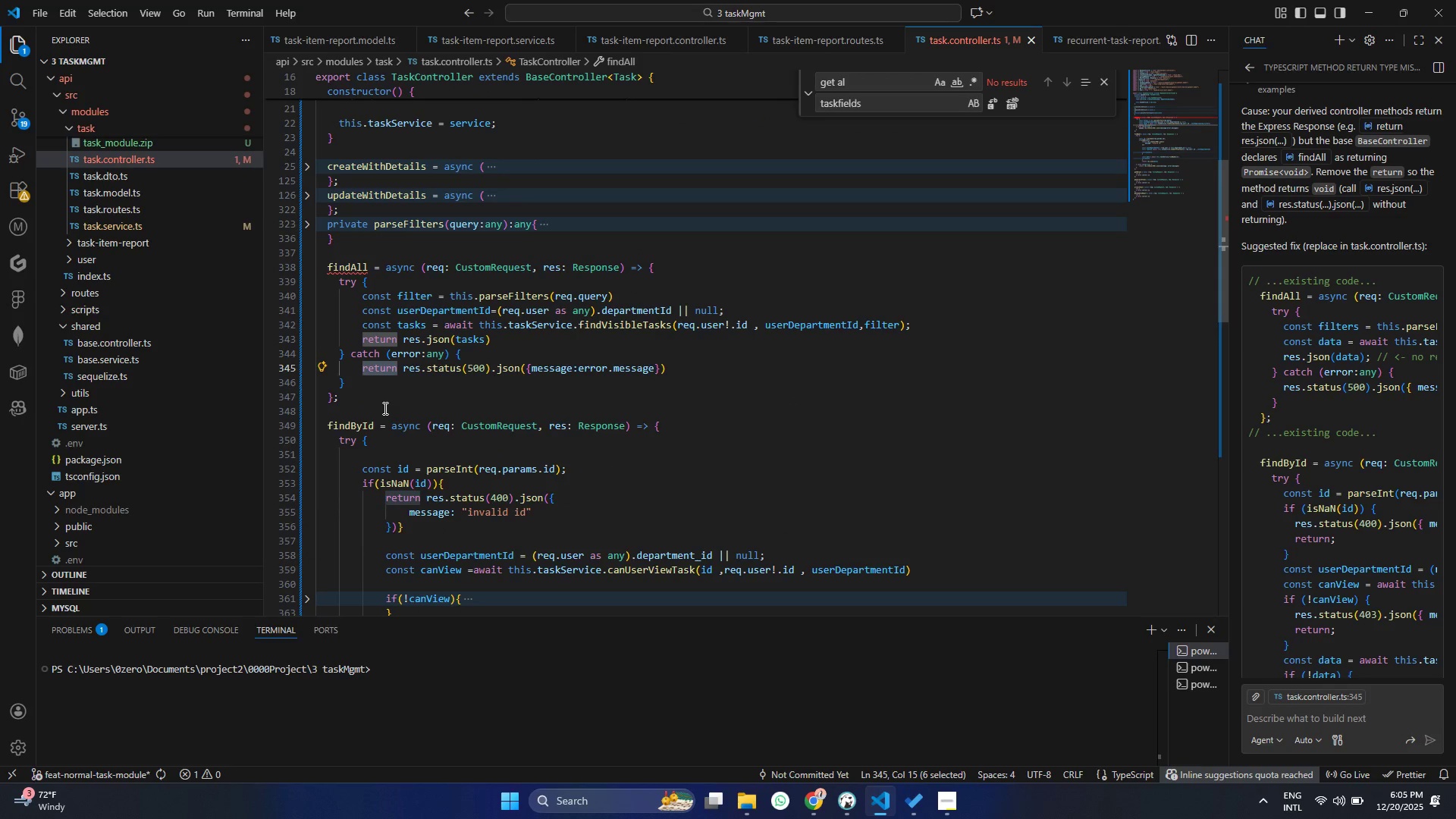 
key(Backspace)
 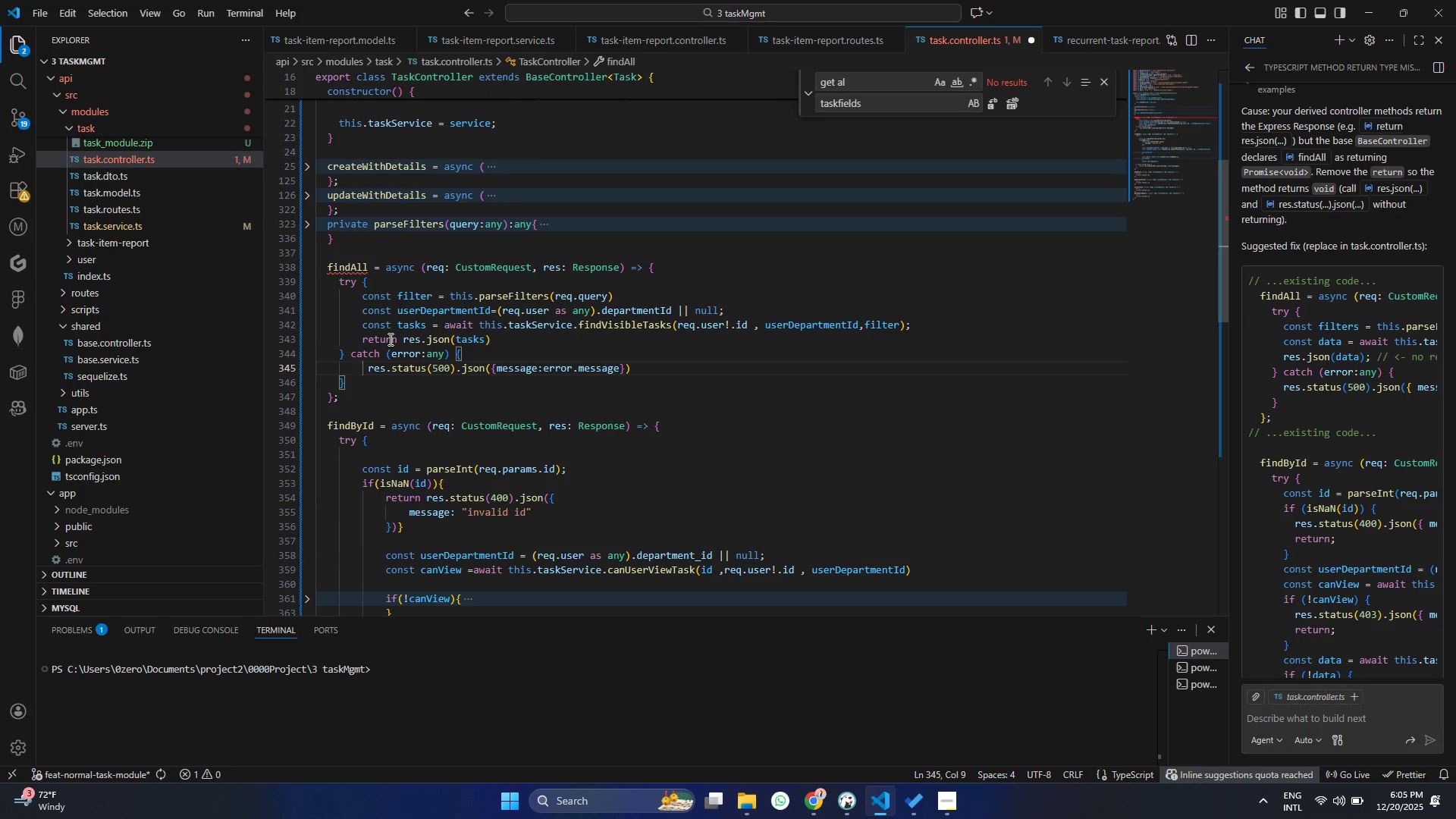 
double_click([389, 339])
 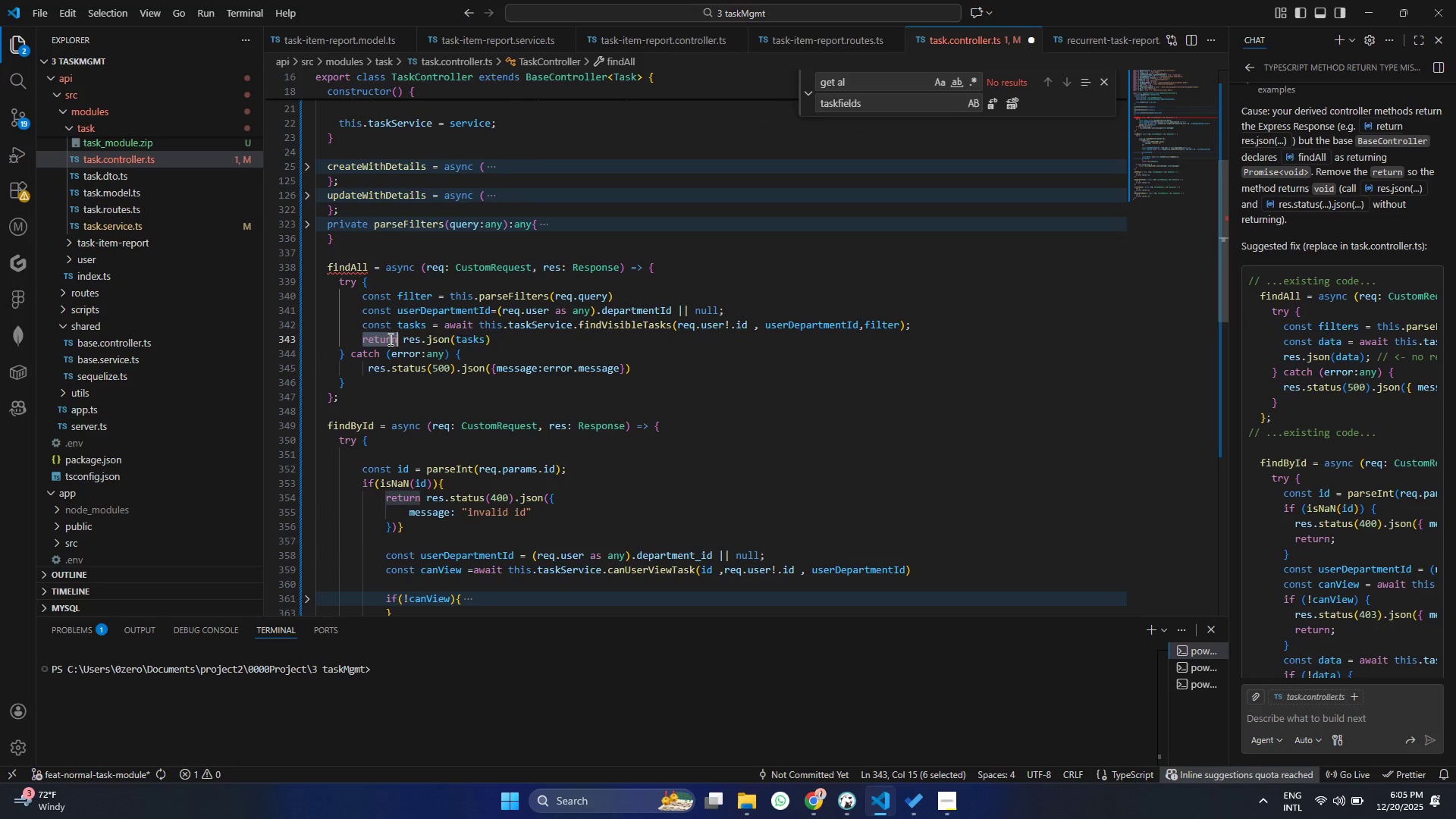 
key(Backspace)
 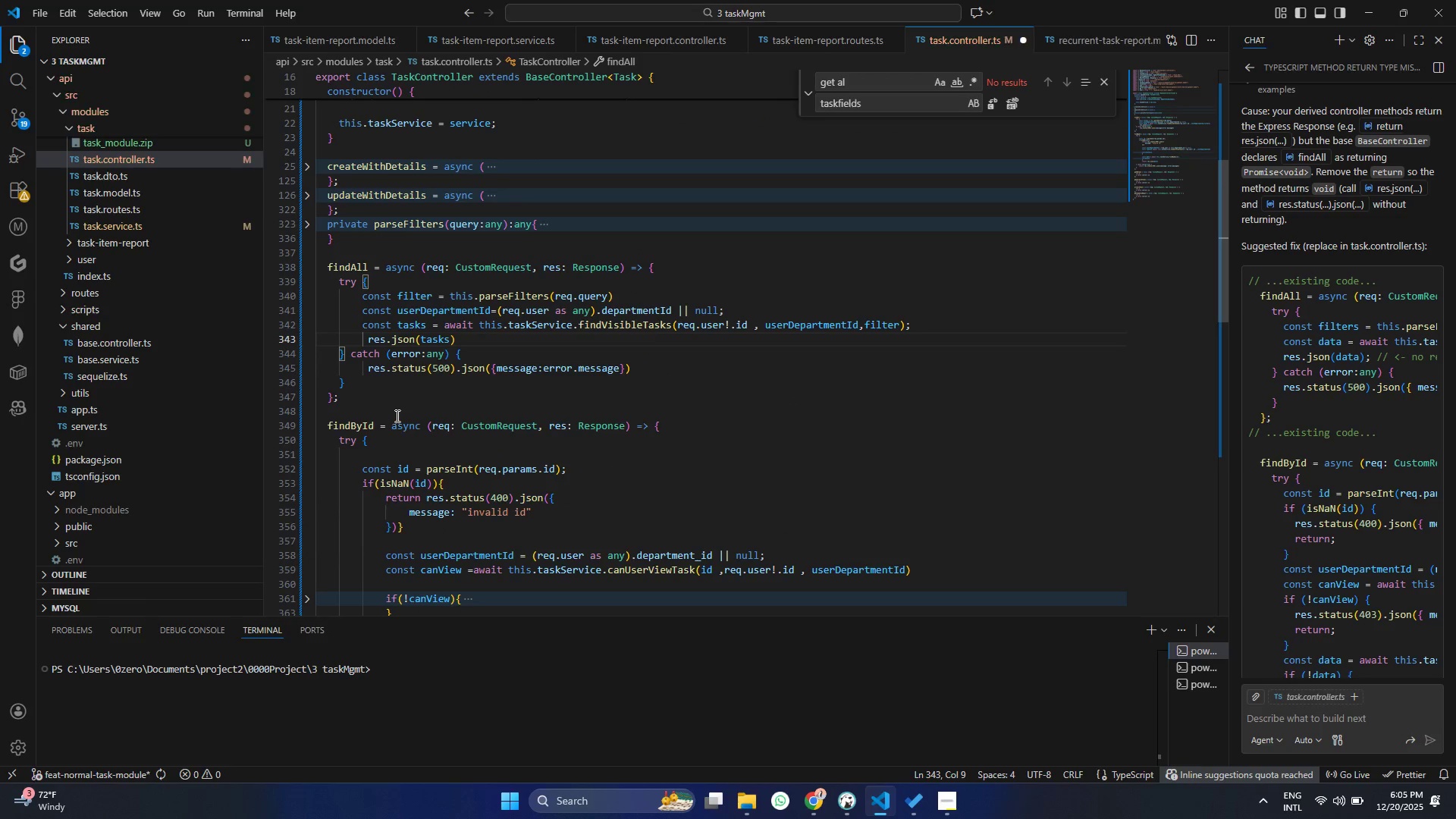 
key(Control+ControlLeft)
 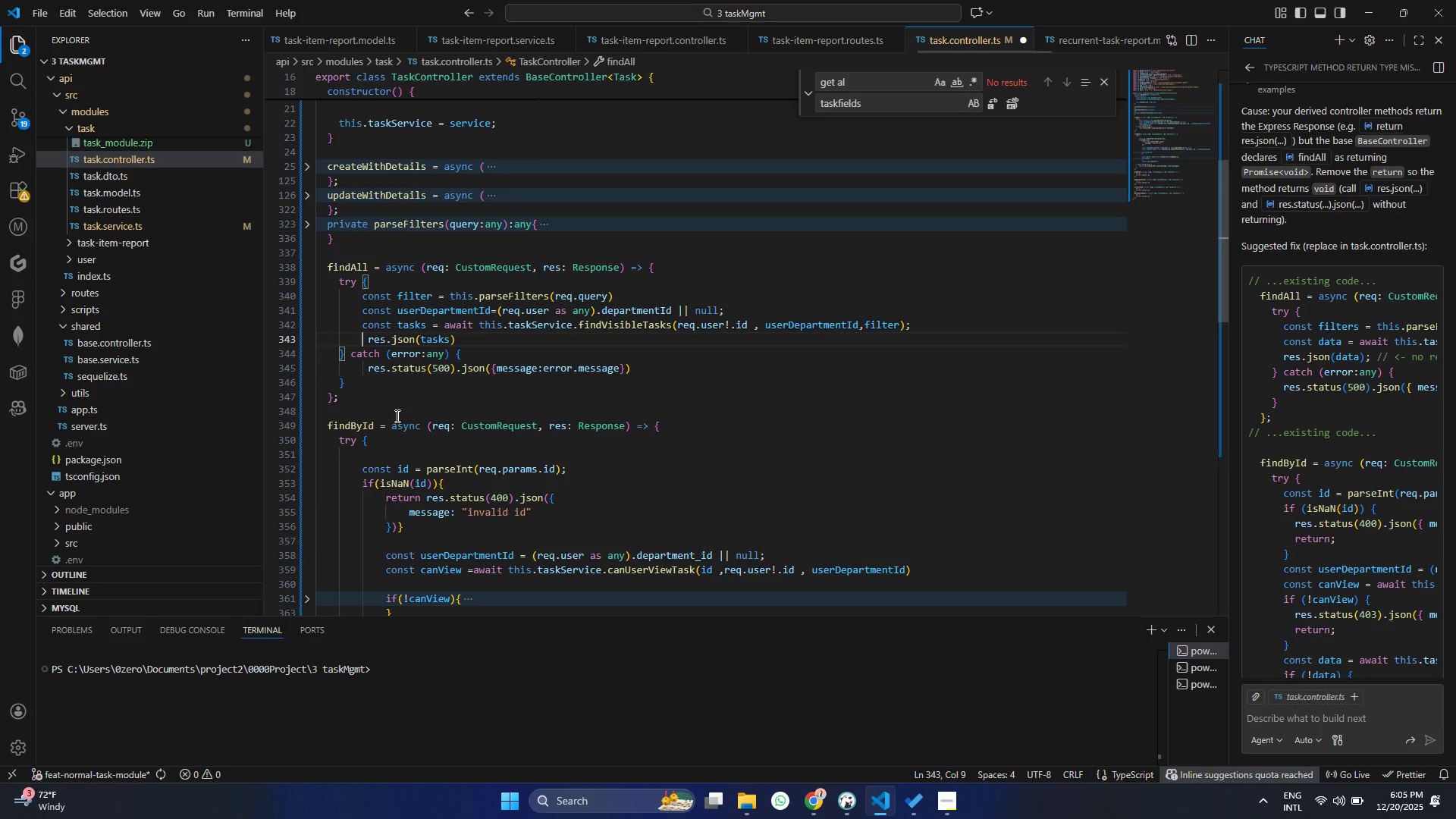 
key(Control+S)
 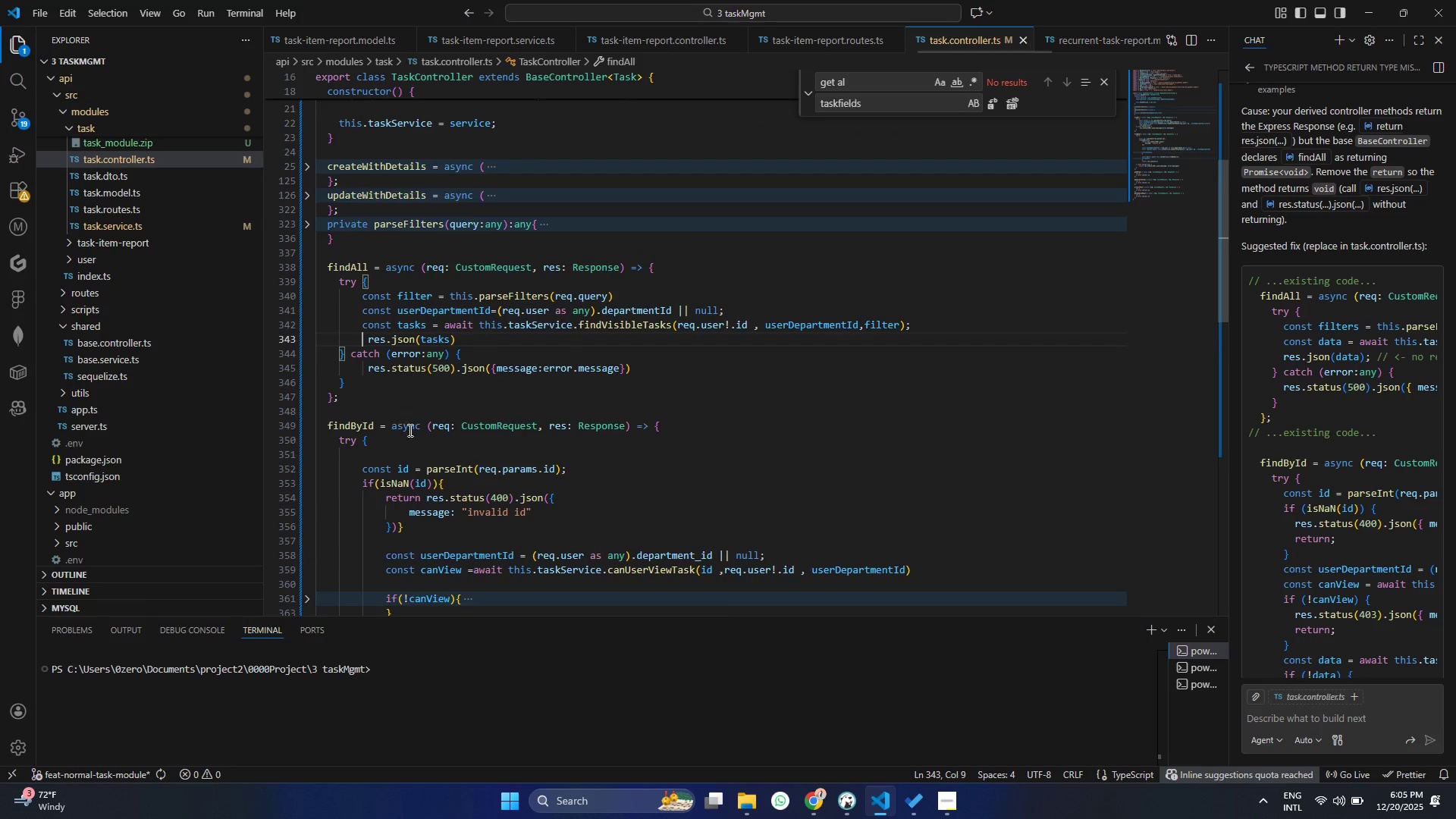 
scroll: coordinate [444, 456], scroll_direction: up, amount: 4.0
 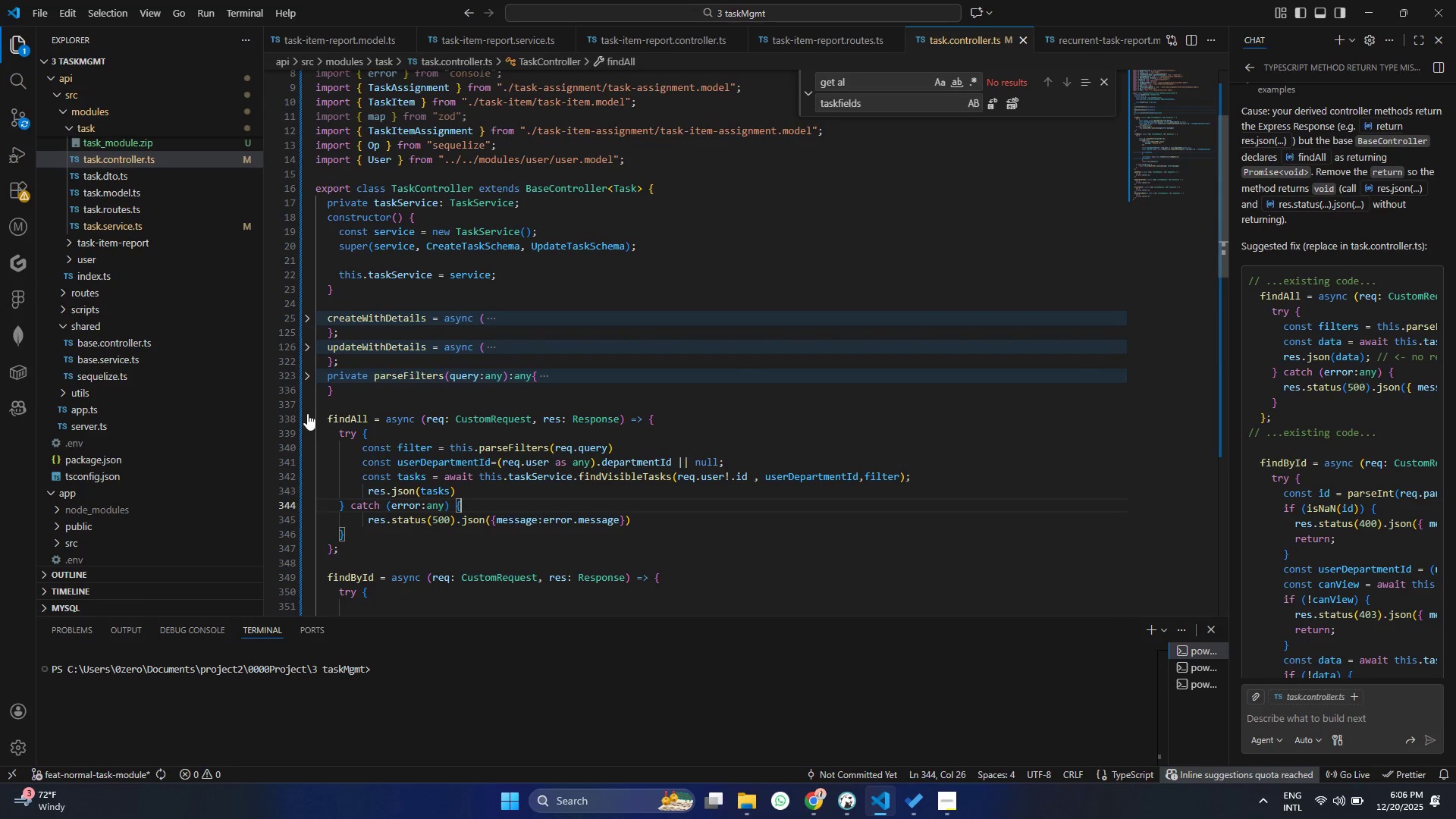 
left_click([306, 416])
 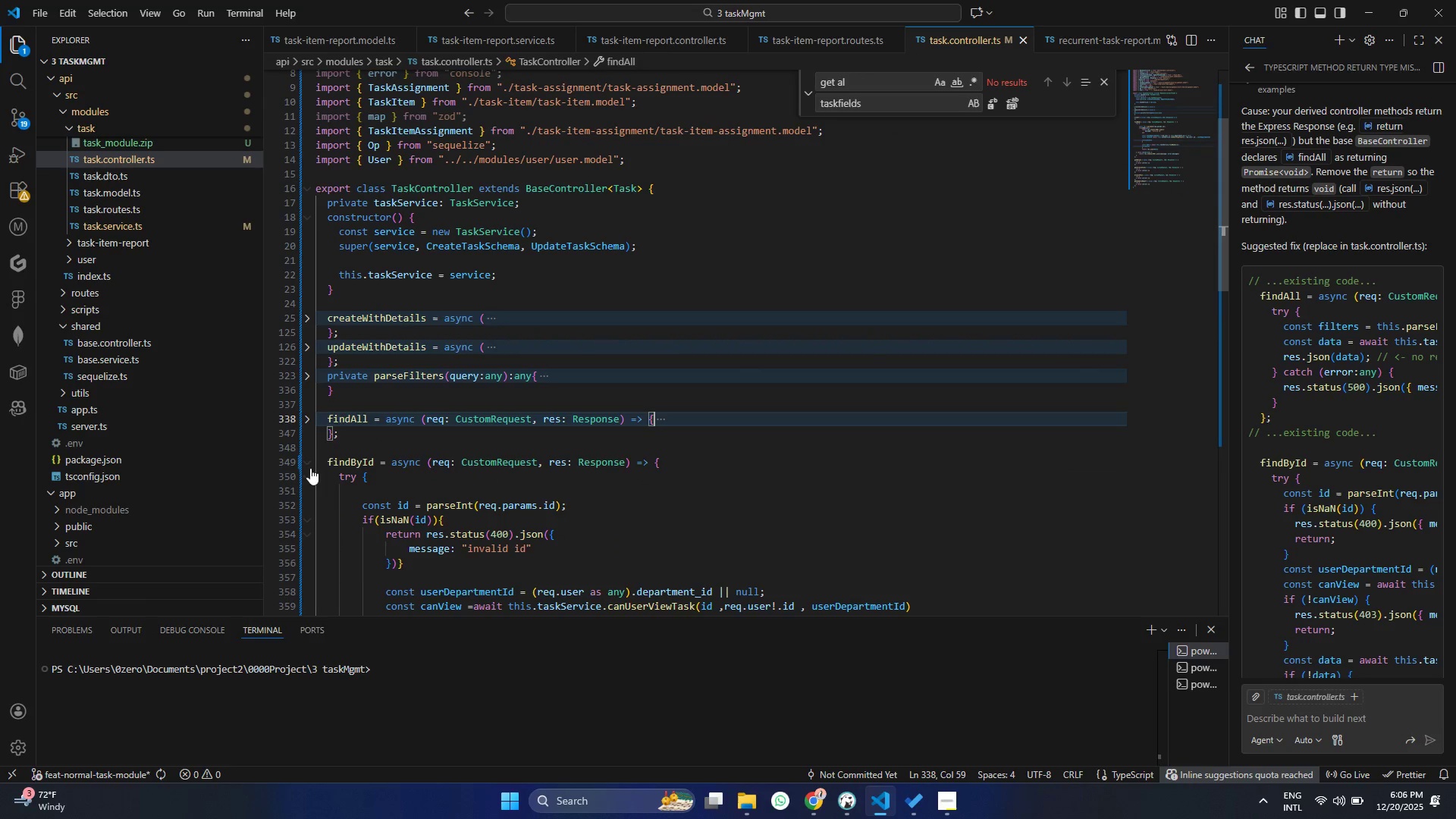 
left_click([304, 469])
 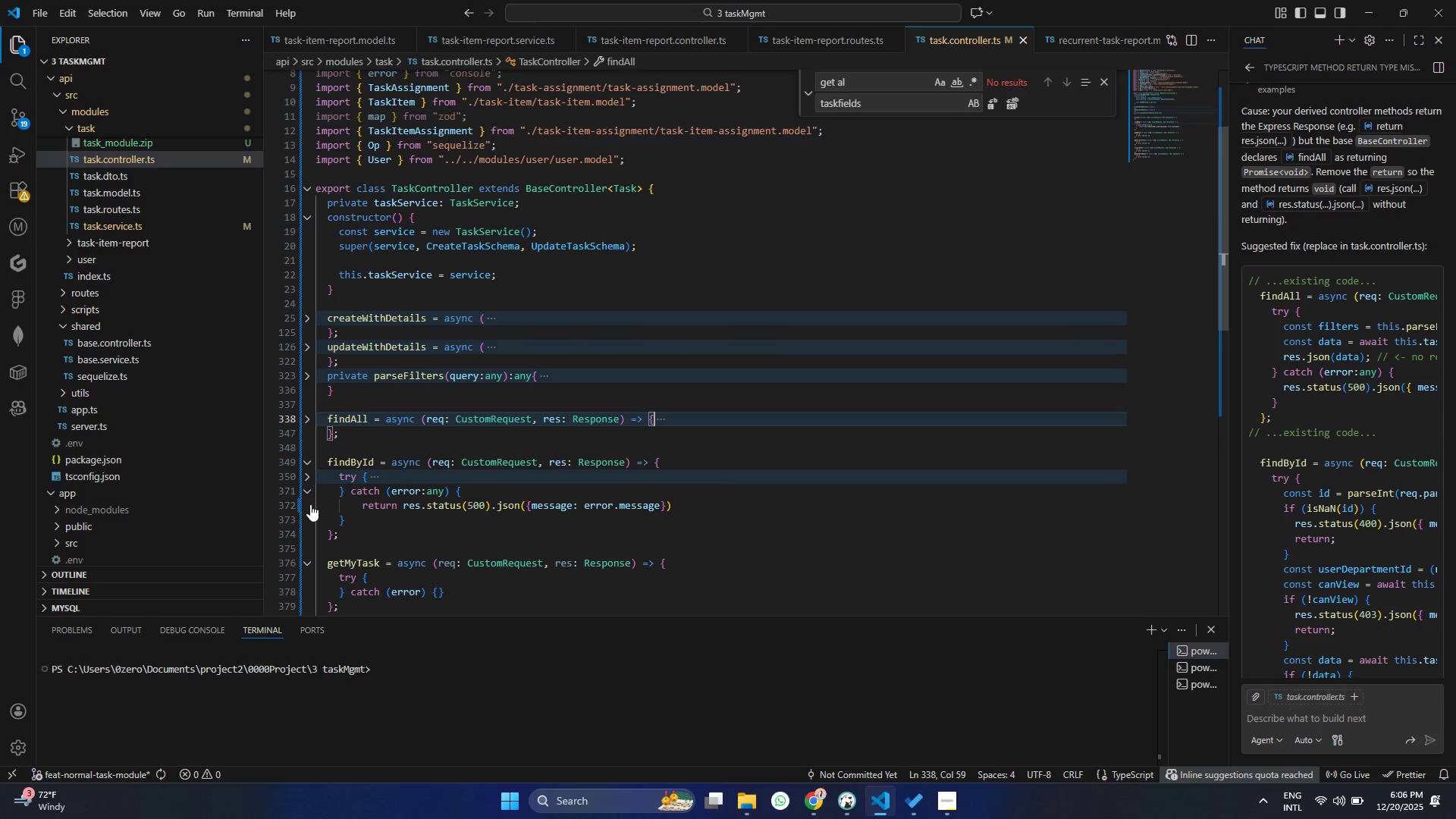 
left_click([312, 465])
 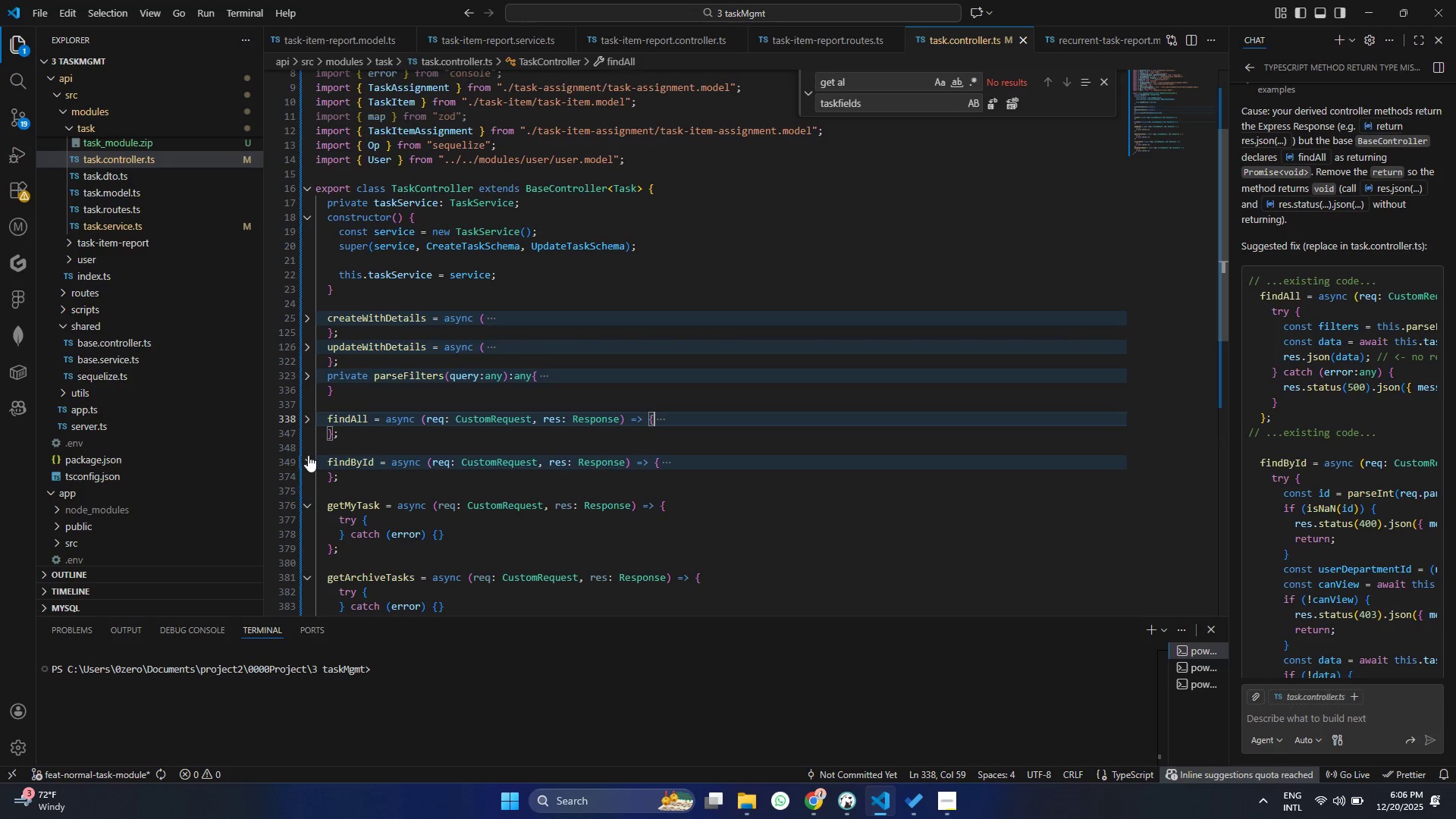 
left_click([308, 455])
 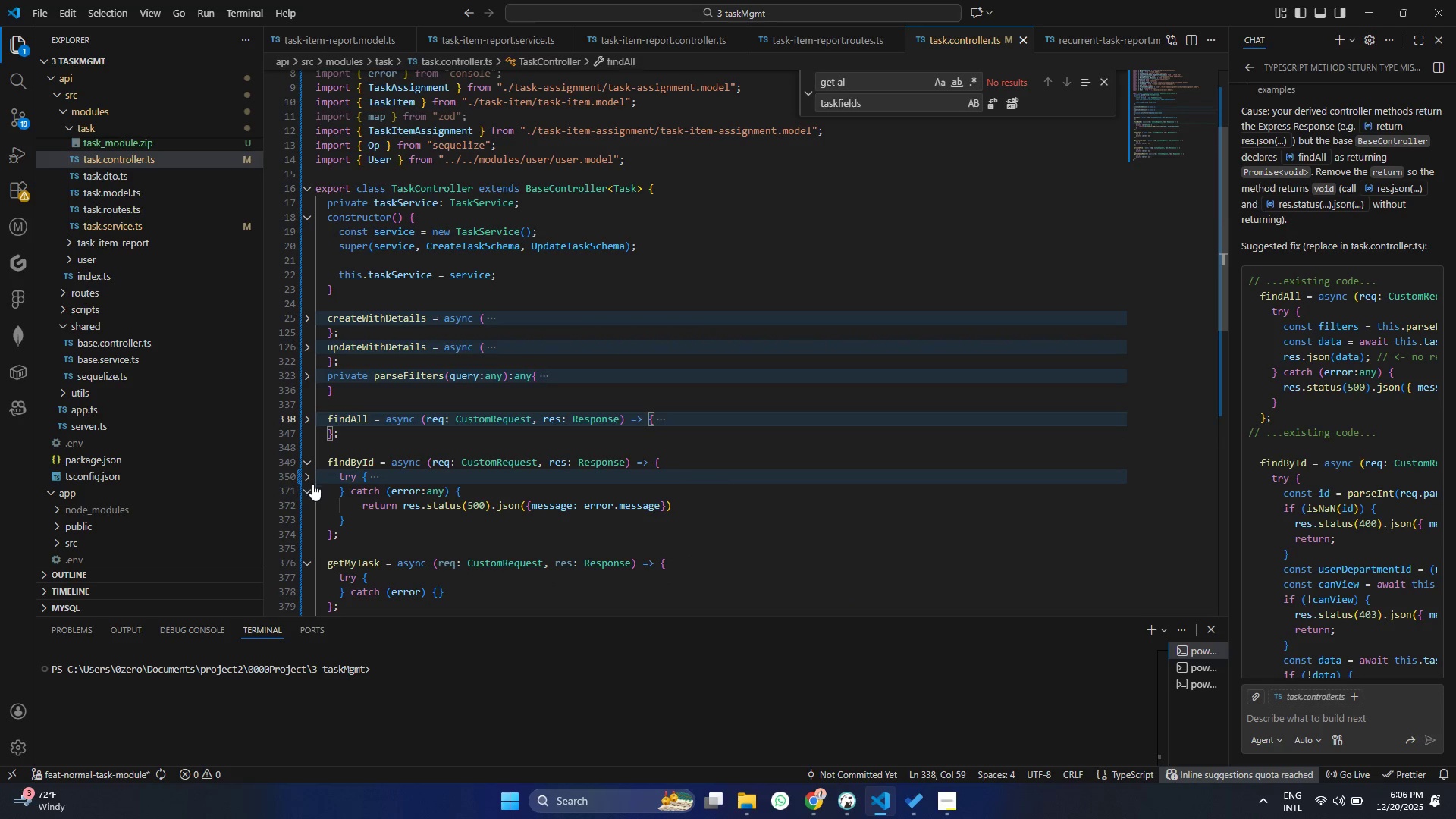 
left_click([310, 474])
 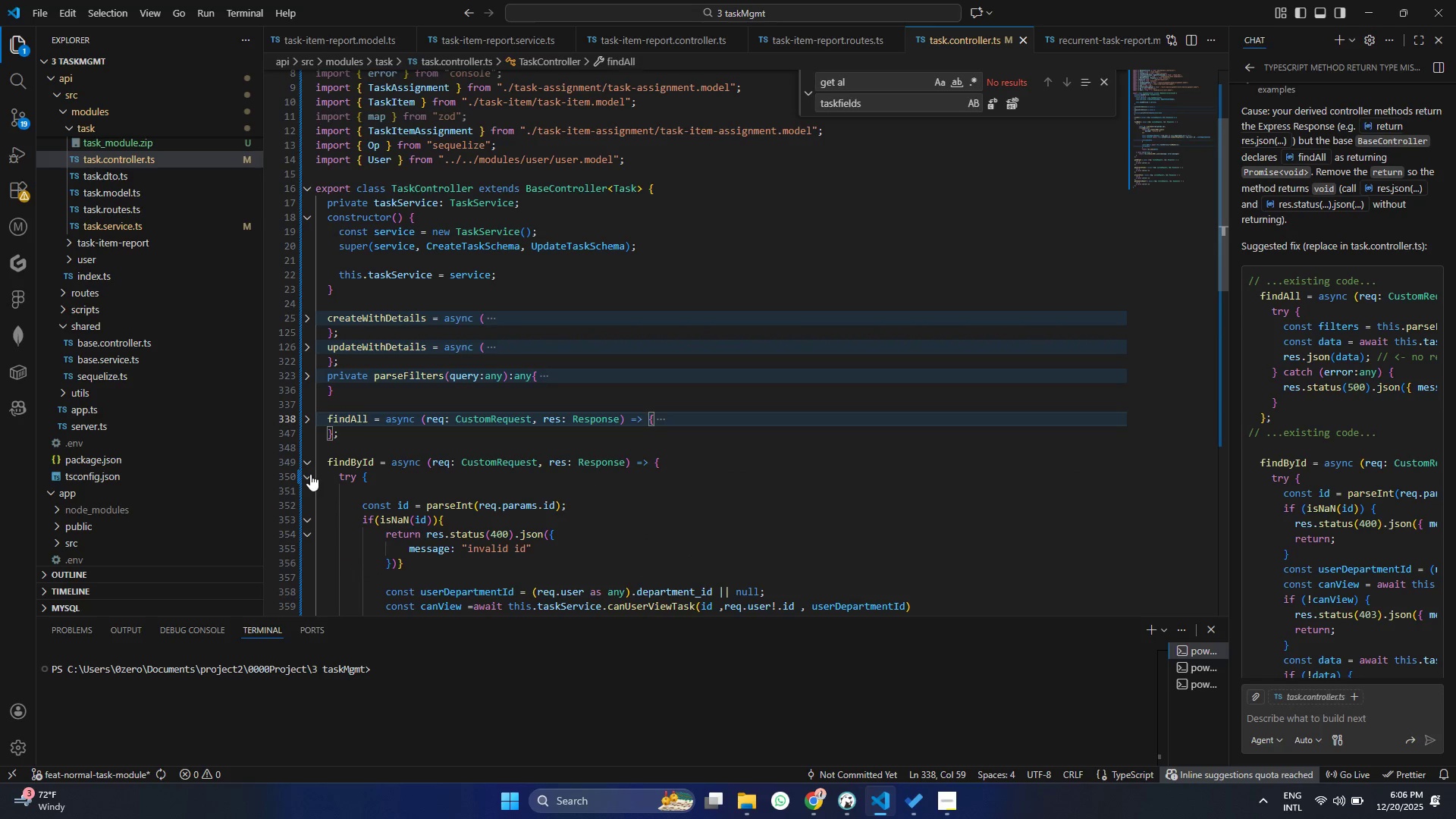 
left_click([310, 474])
 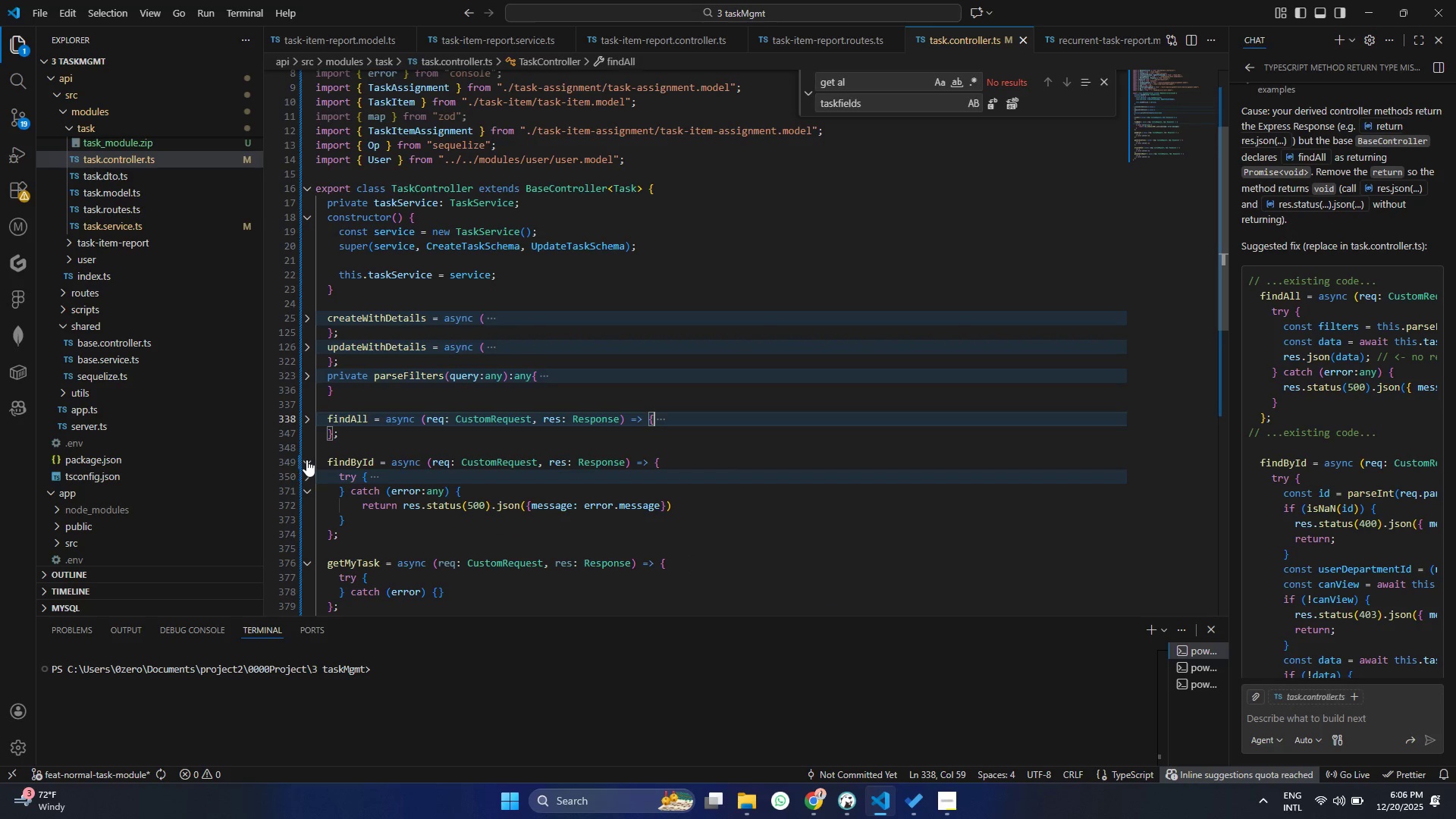 
double_click([306, 460])
 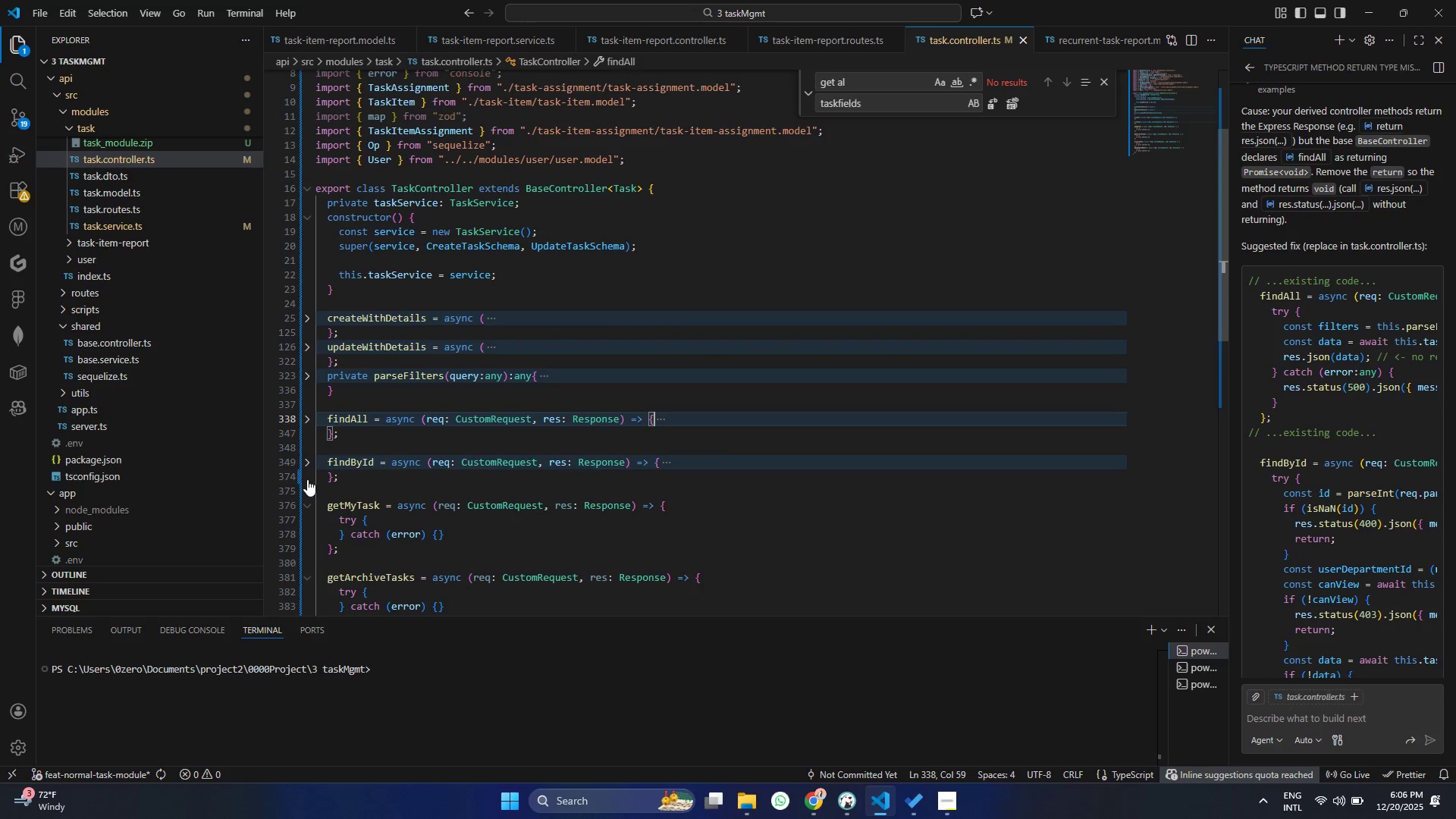 
left_click([314, 511])
 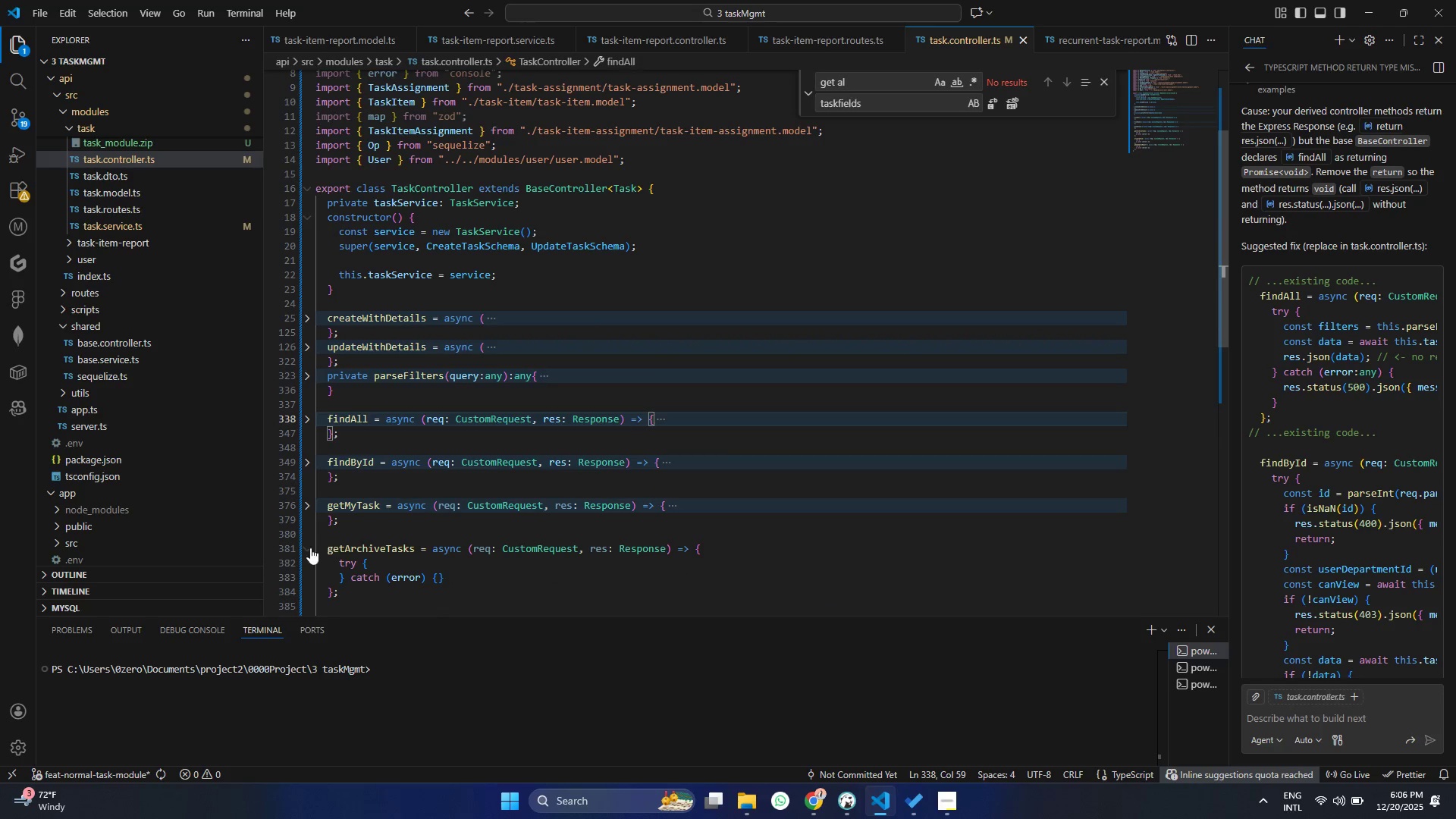 
left_click([309, 554])
 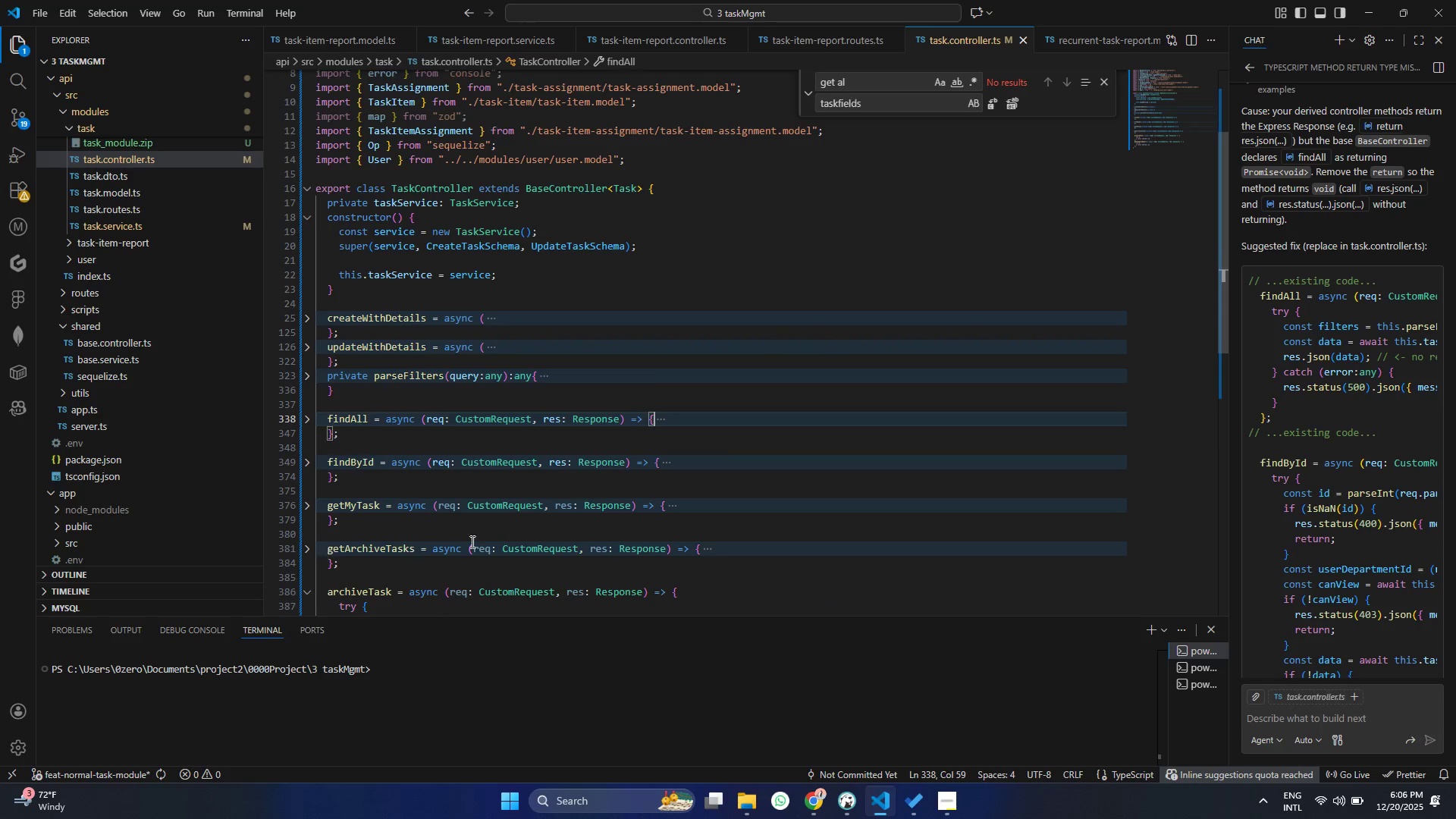 
scroll: coordinate [480, 538], scroll_direction: down, amount: 1.0
 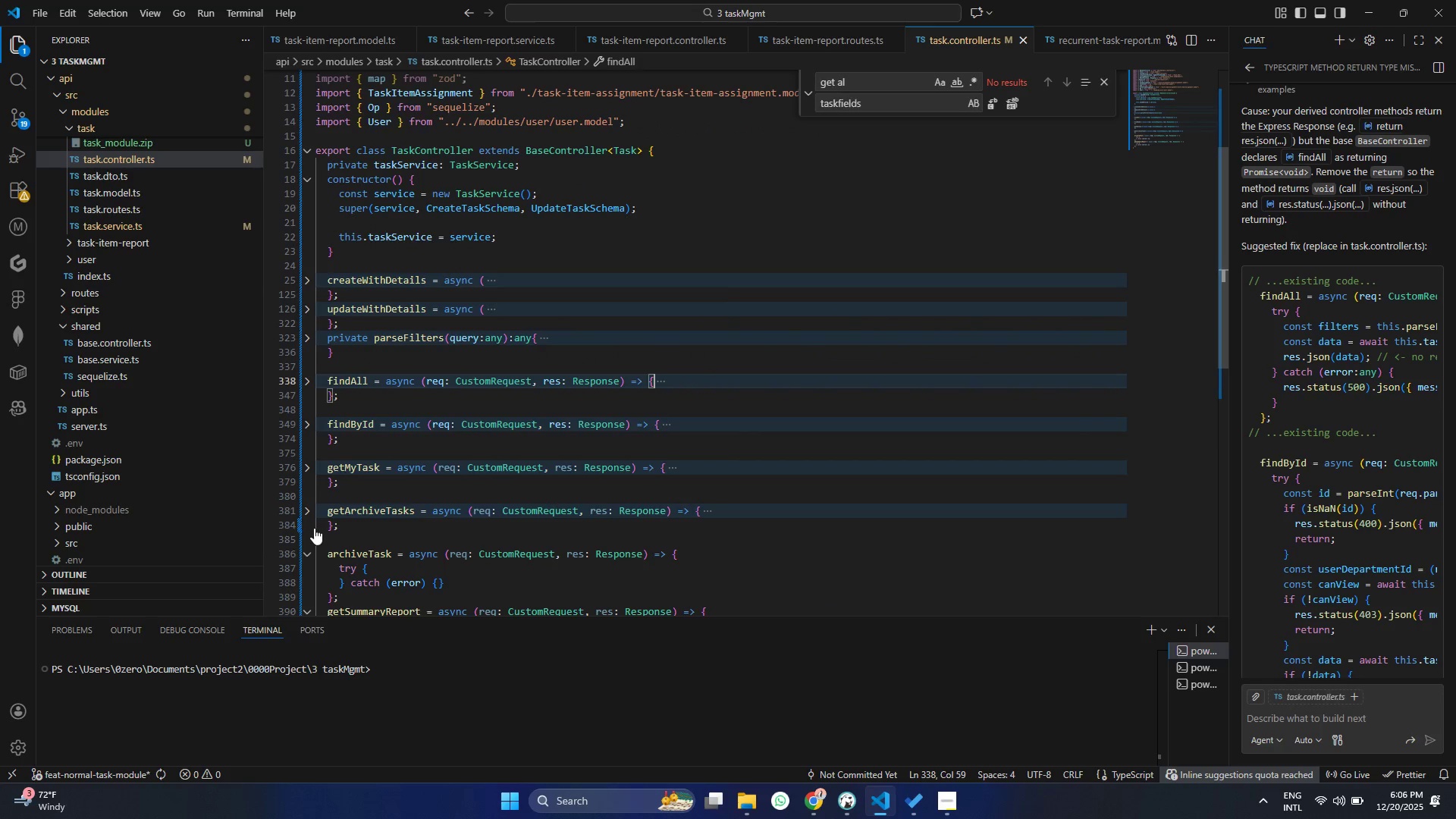 
left_click([303, 551])
 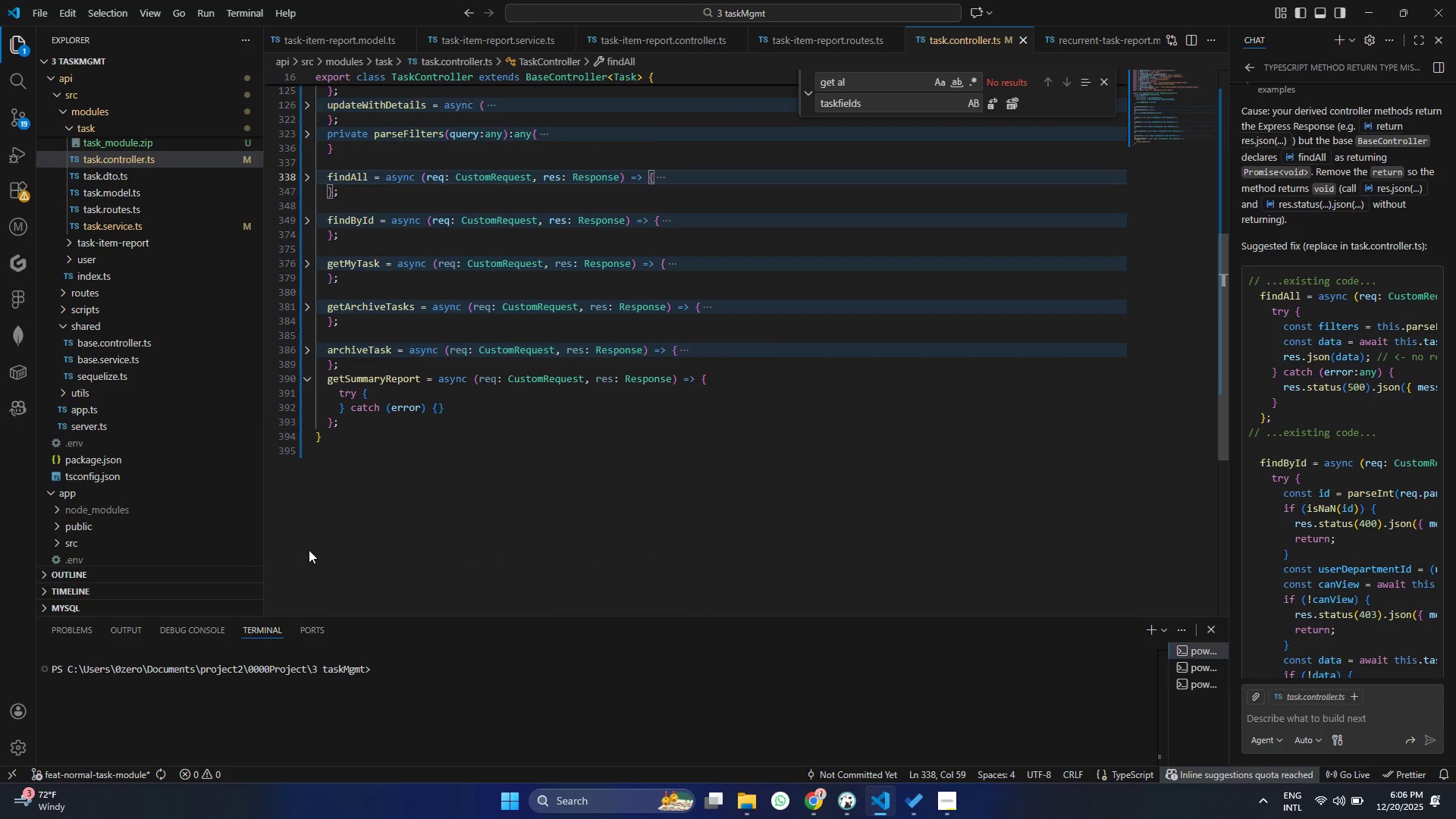 
scroll: coordinate [309, 550], scroll_direction: down, amount: 1.0
 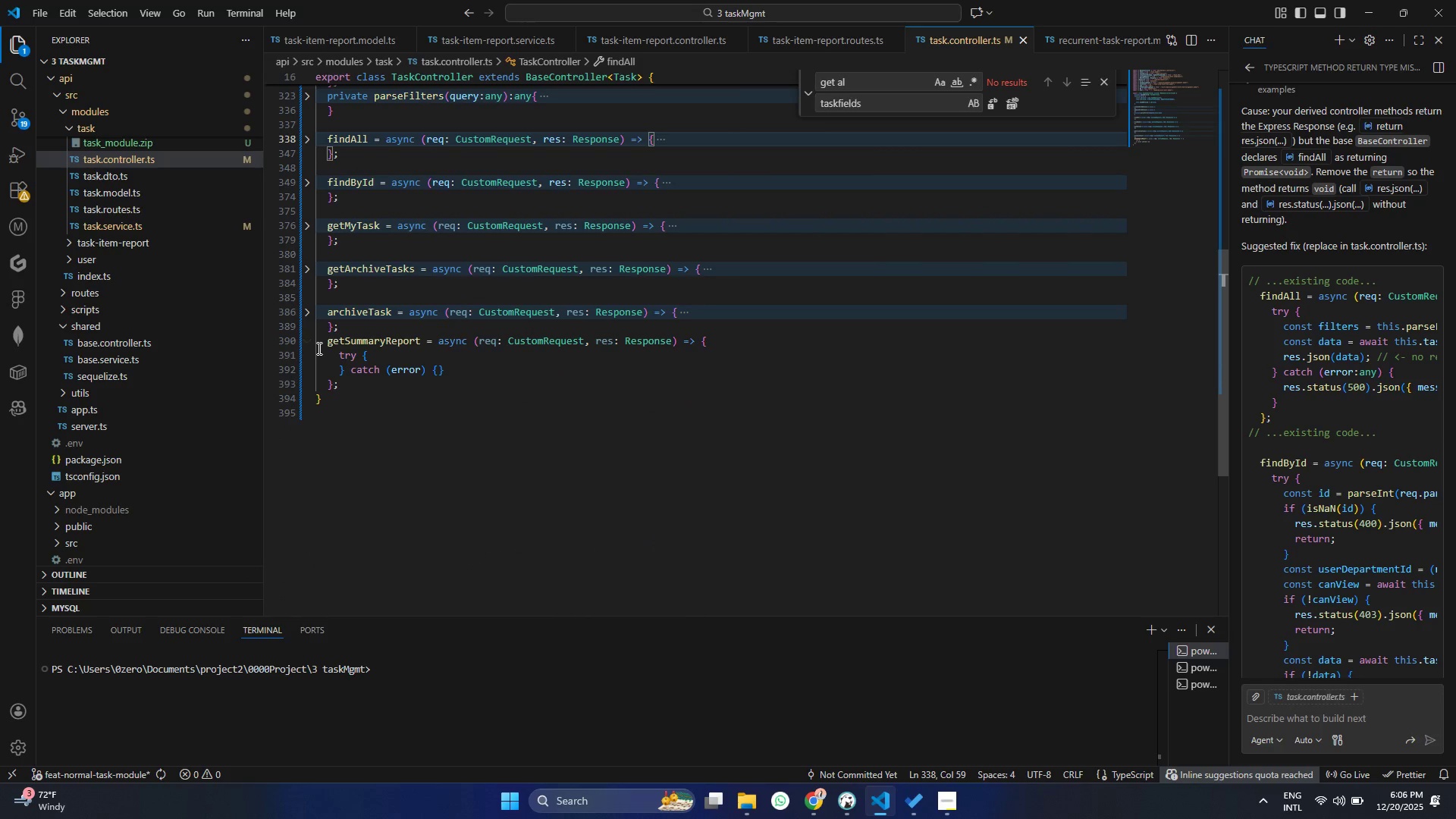 
left_click([306, 345])
 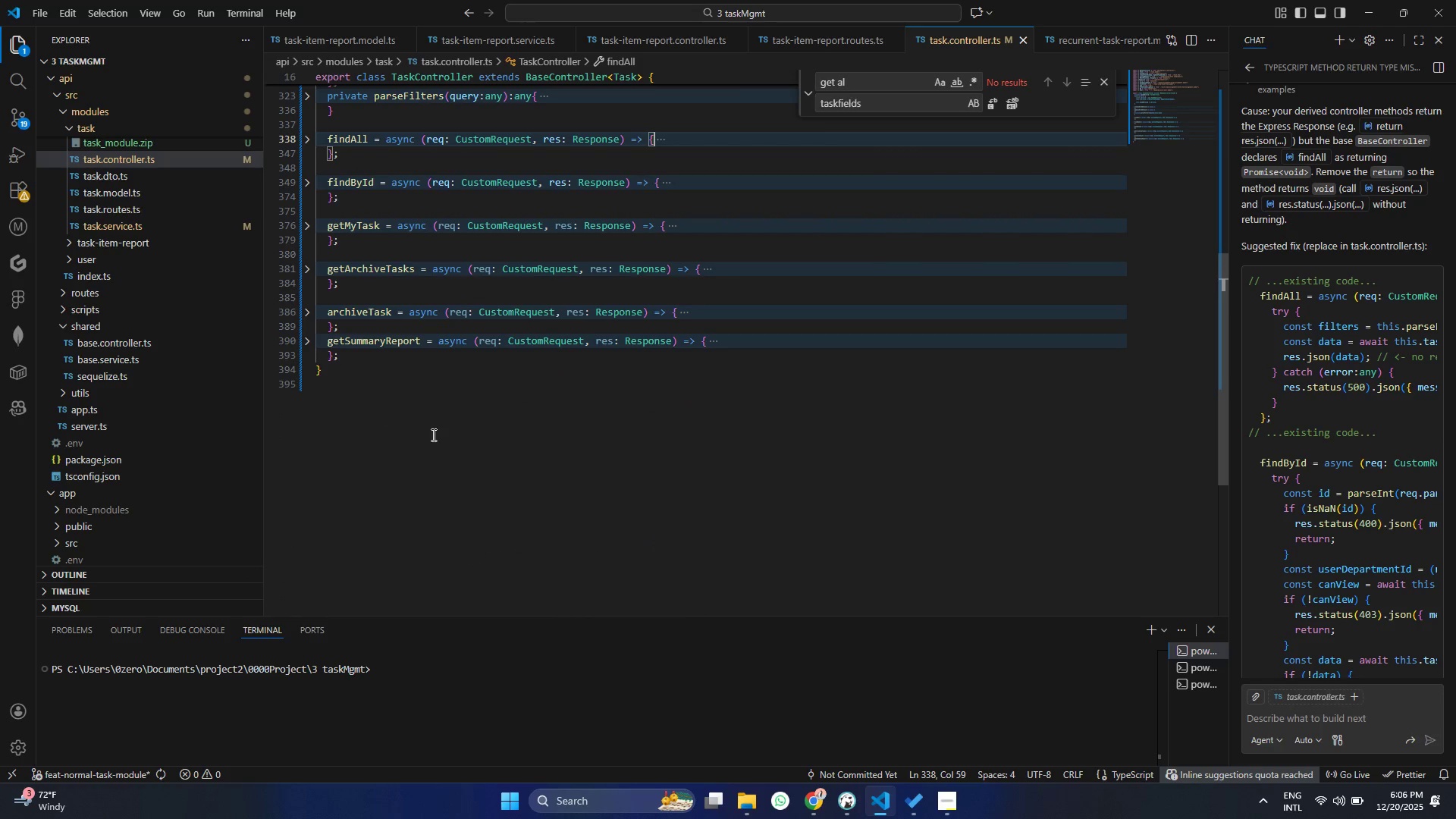 
scroll: coordinate [508, 428], scroll_direction: up, amount: 10.0
 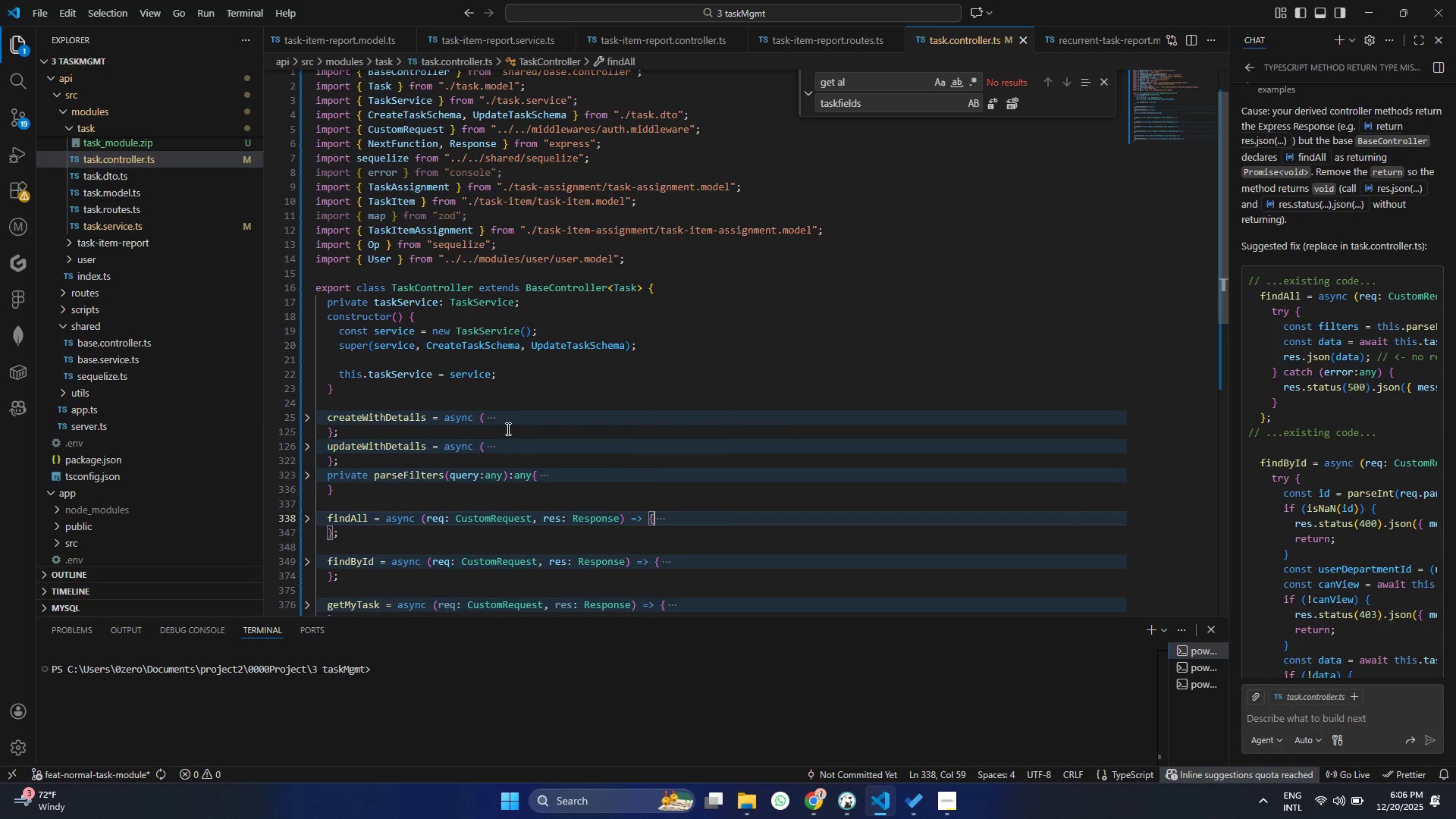 
scroll: coordinate [544, 408], scroll_direction: down, amount: 3.0
 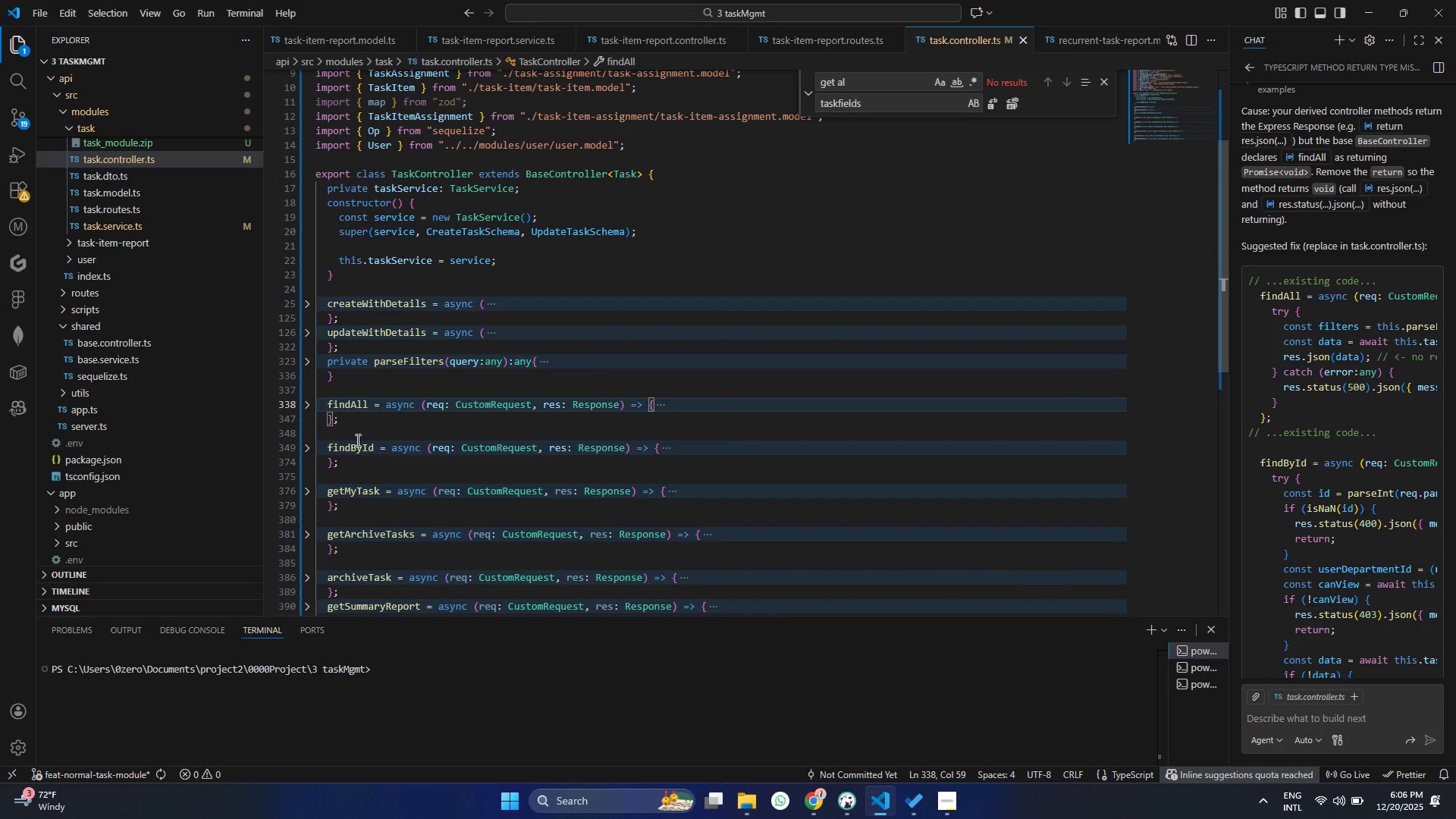 
left_click([353, 422])
 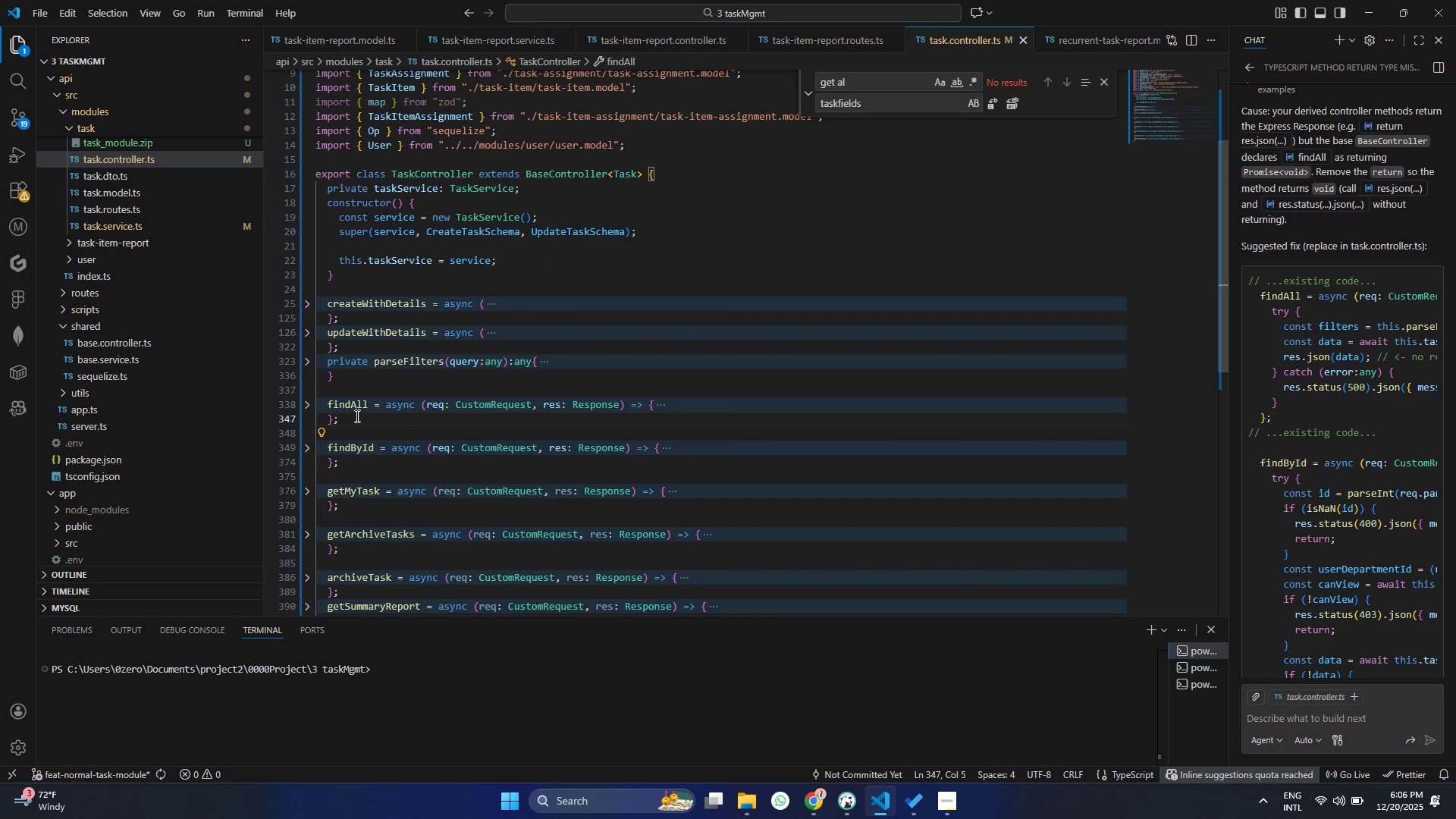 
key(Enter)
 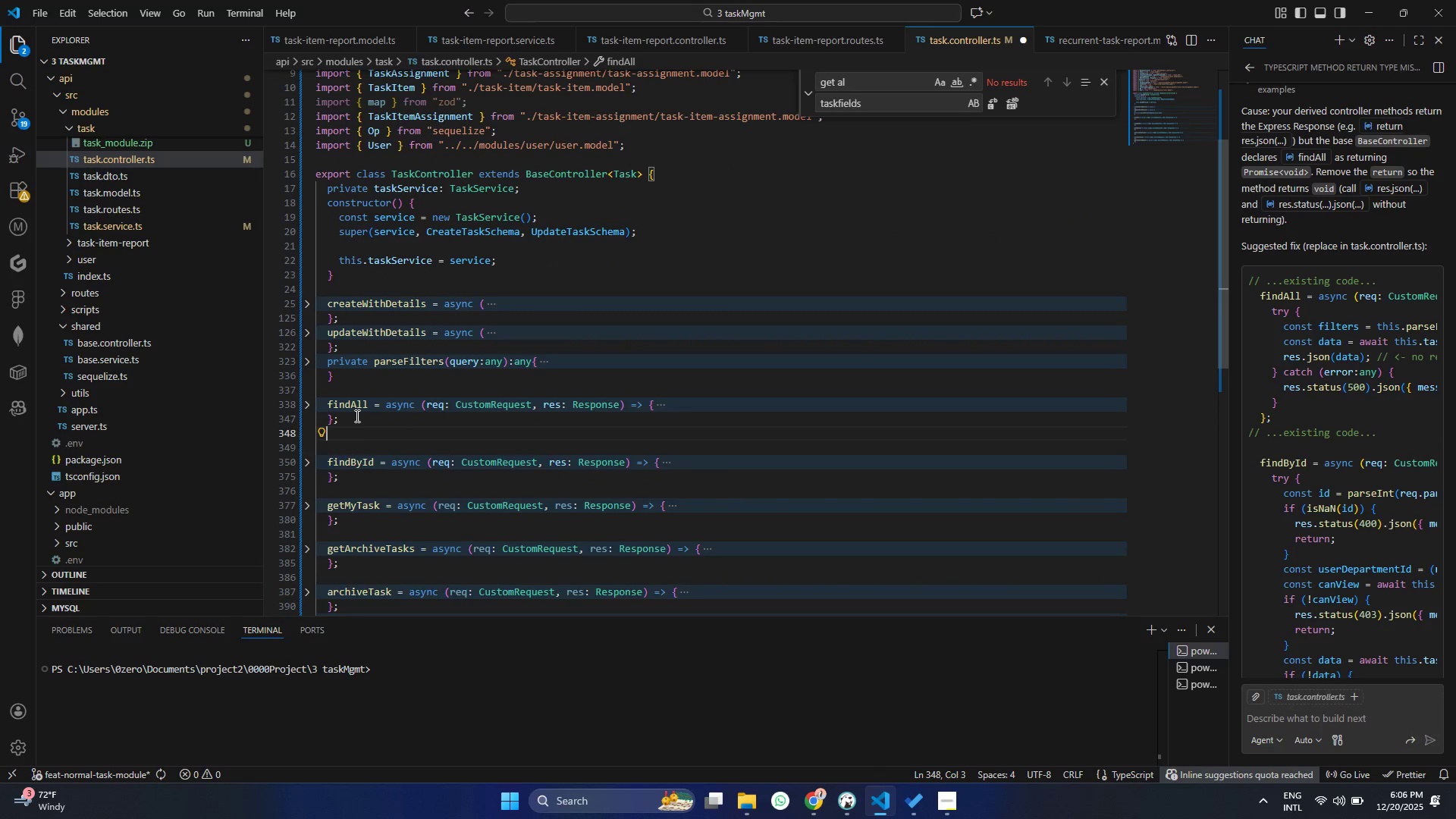 
key(Enter)
 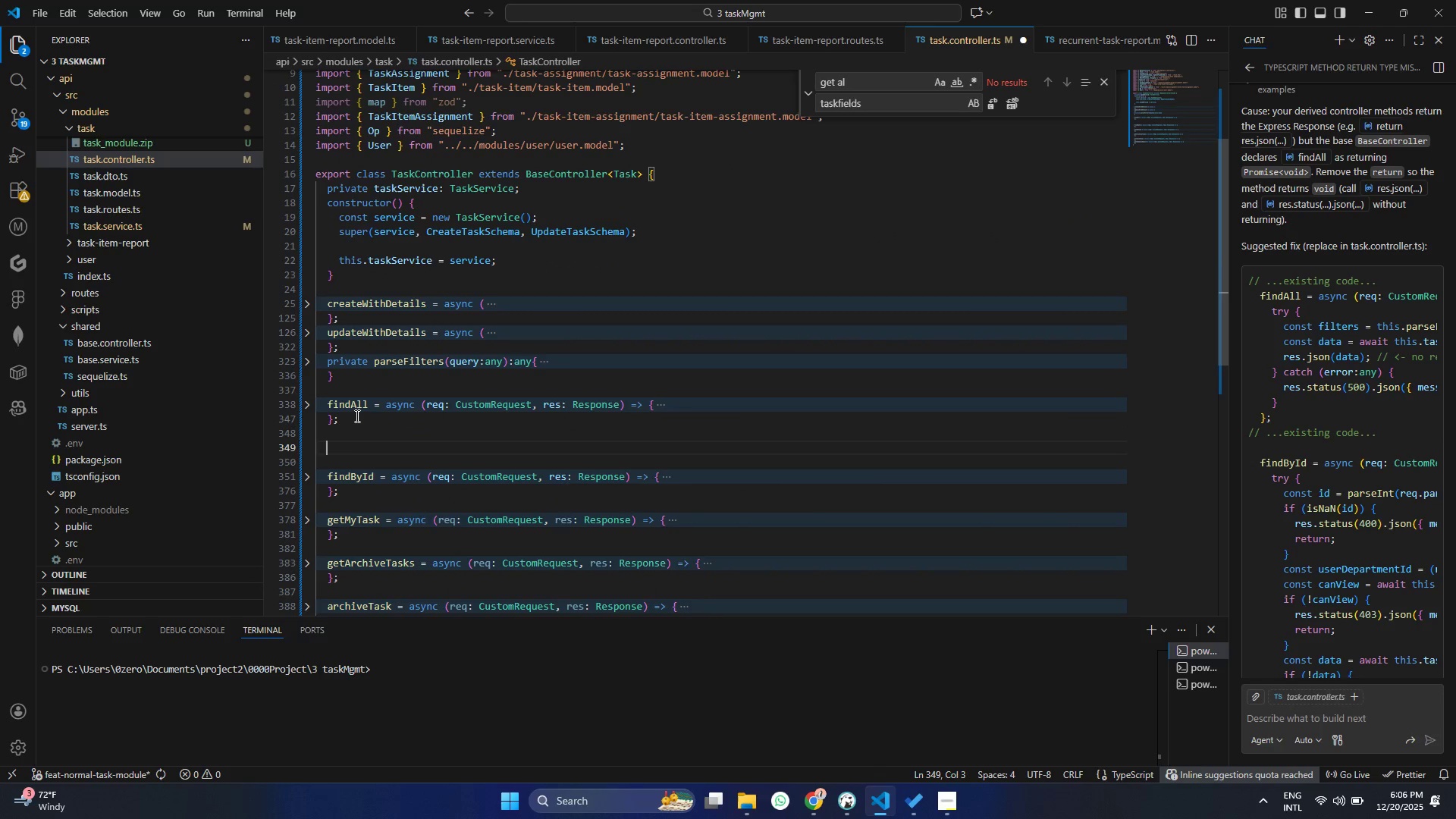 
type(findAll)
key(Tab)
 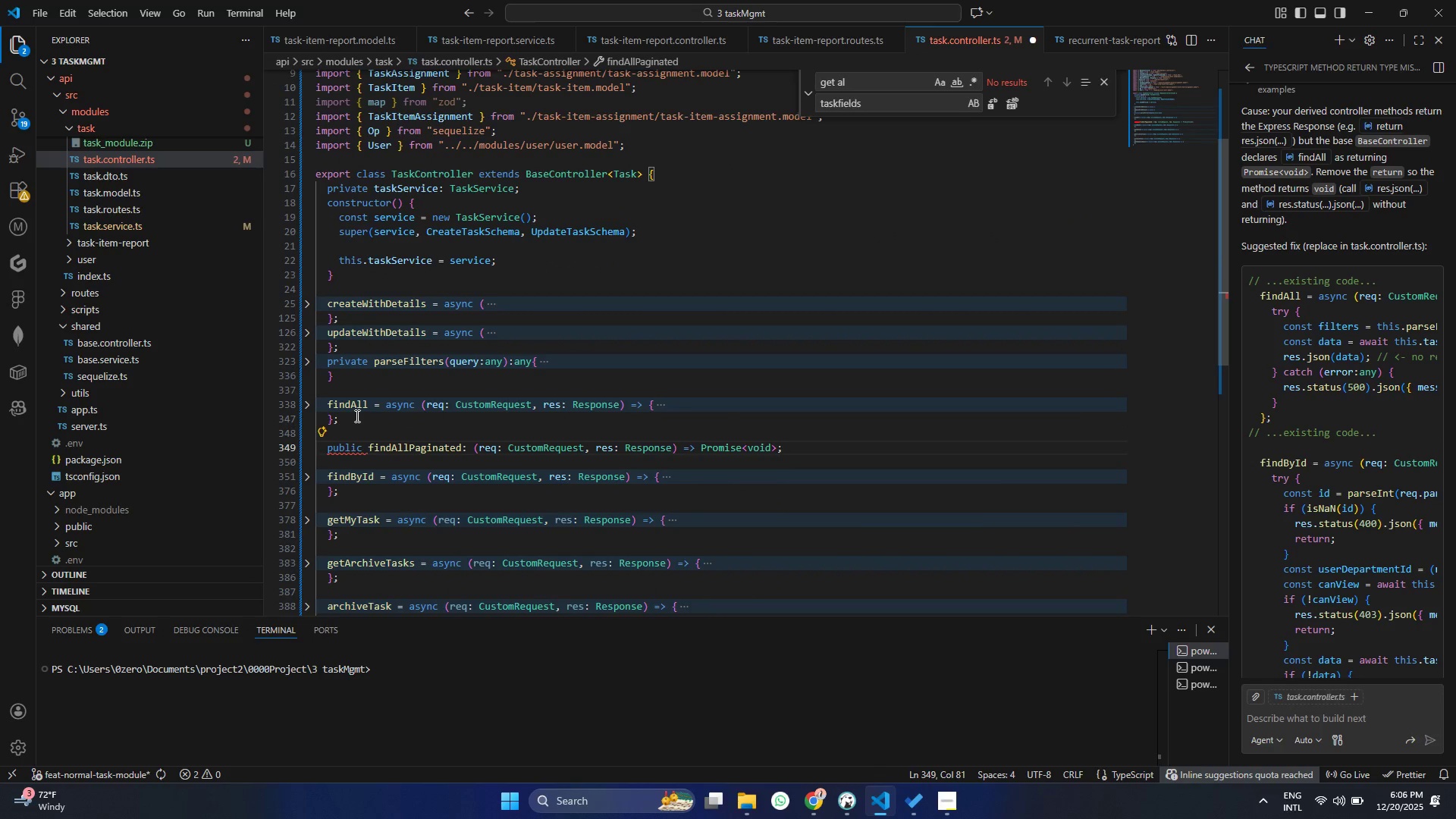 
hold_key(key=Backspace, duration=0.83)
 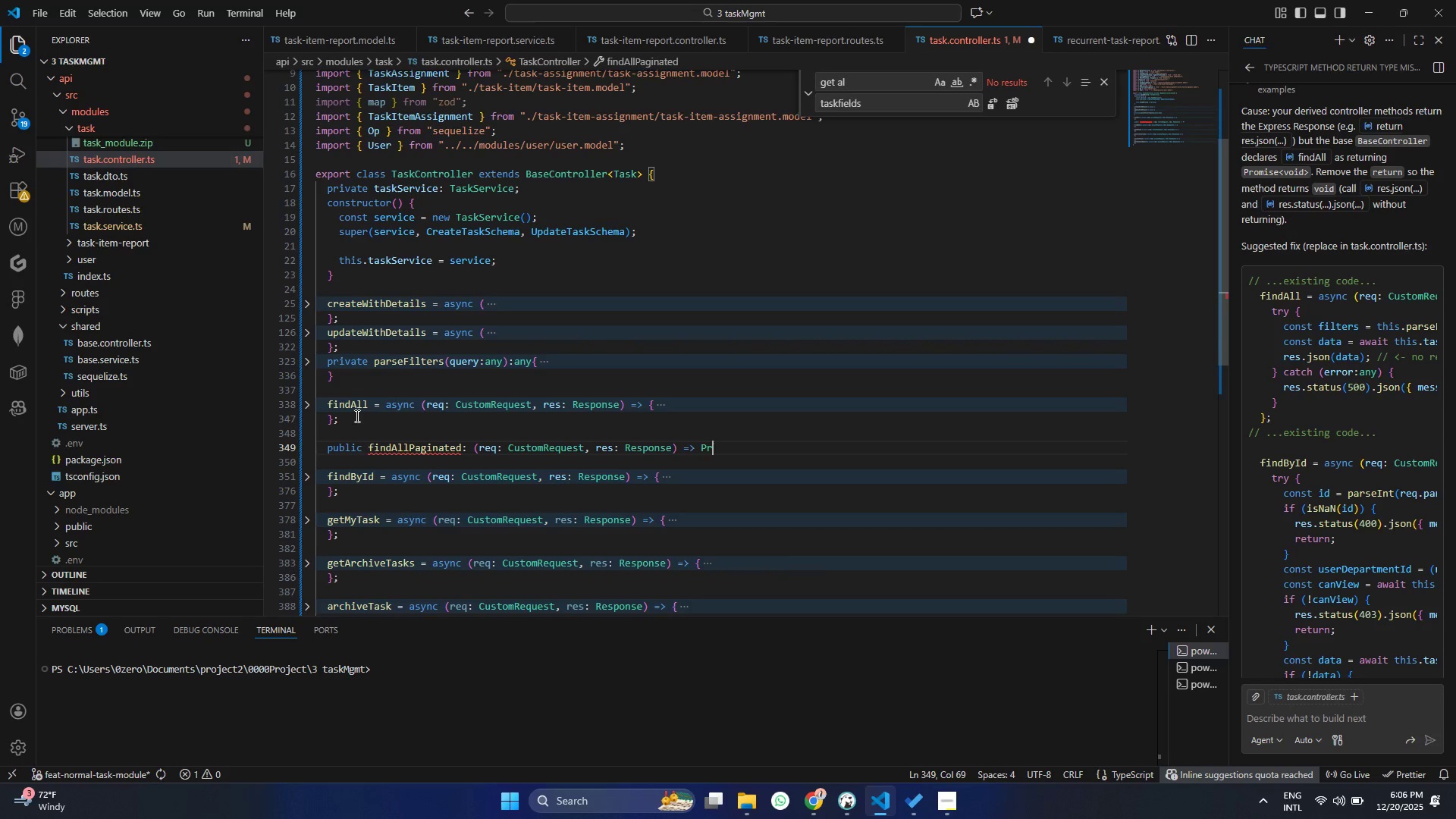 
key(Backspace)
 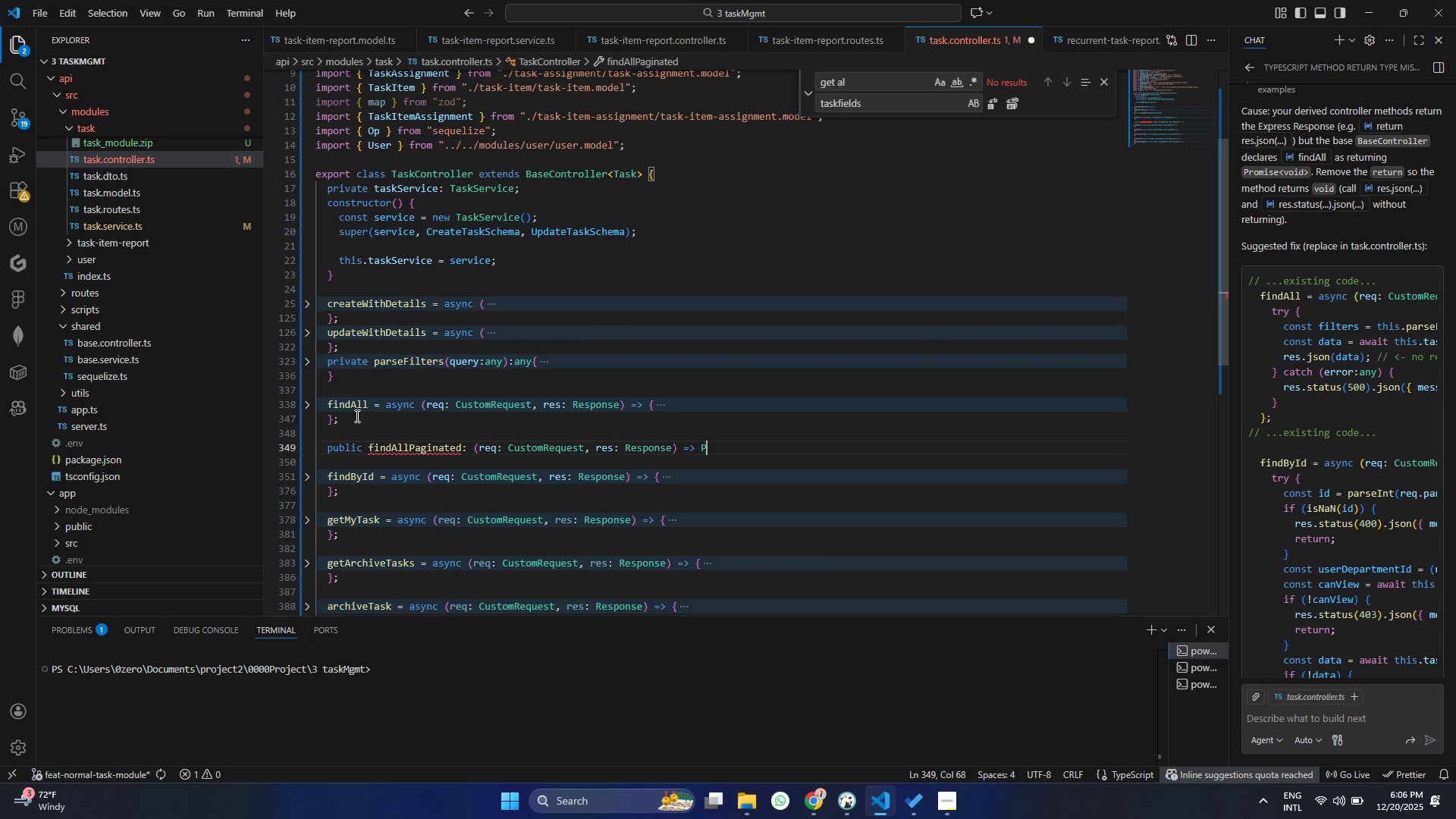 
key(Backspace)
 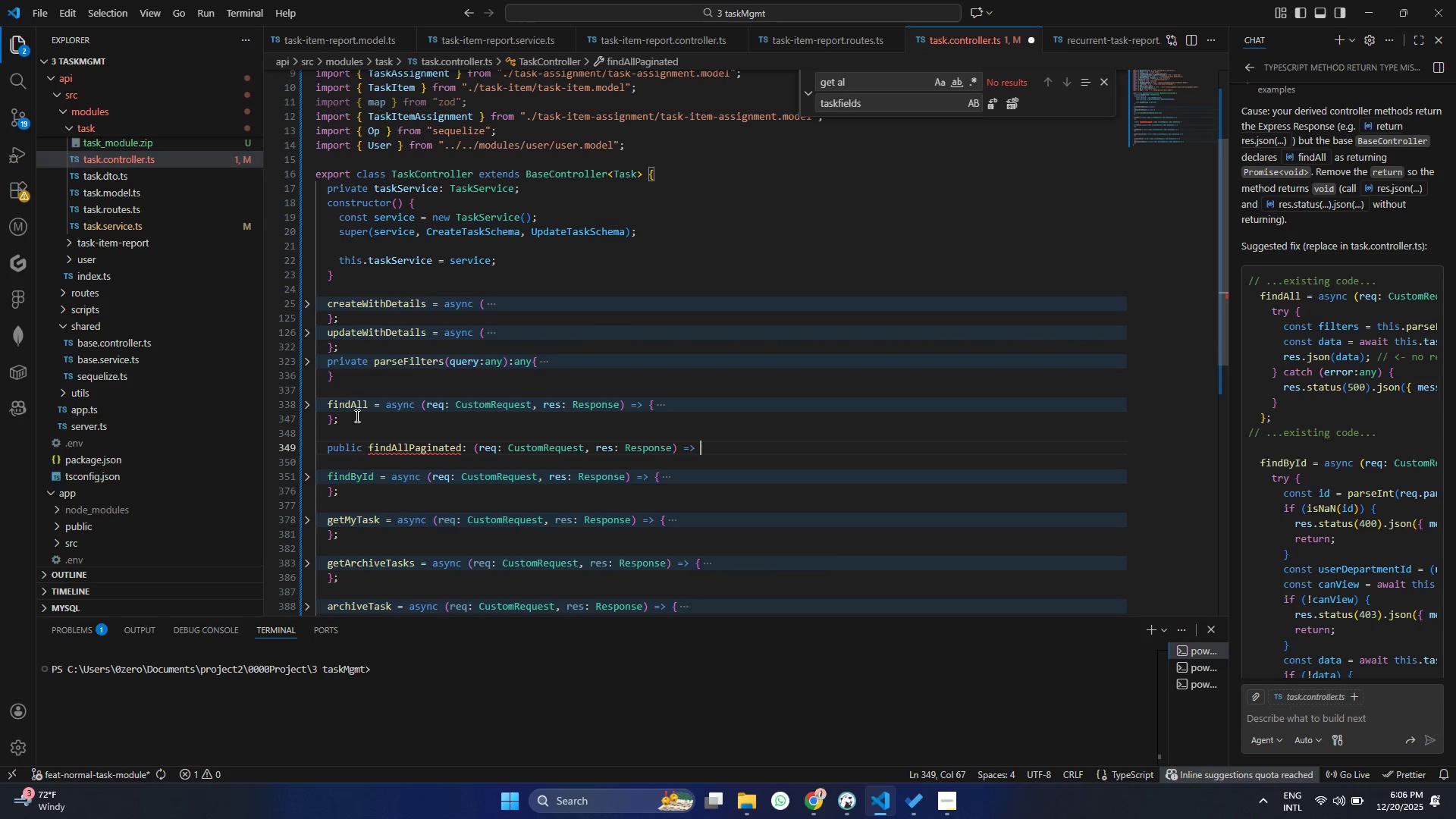 
key(Backspace)
 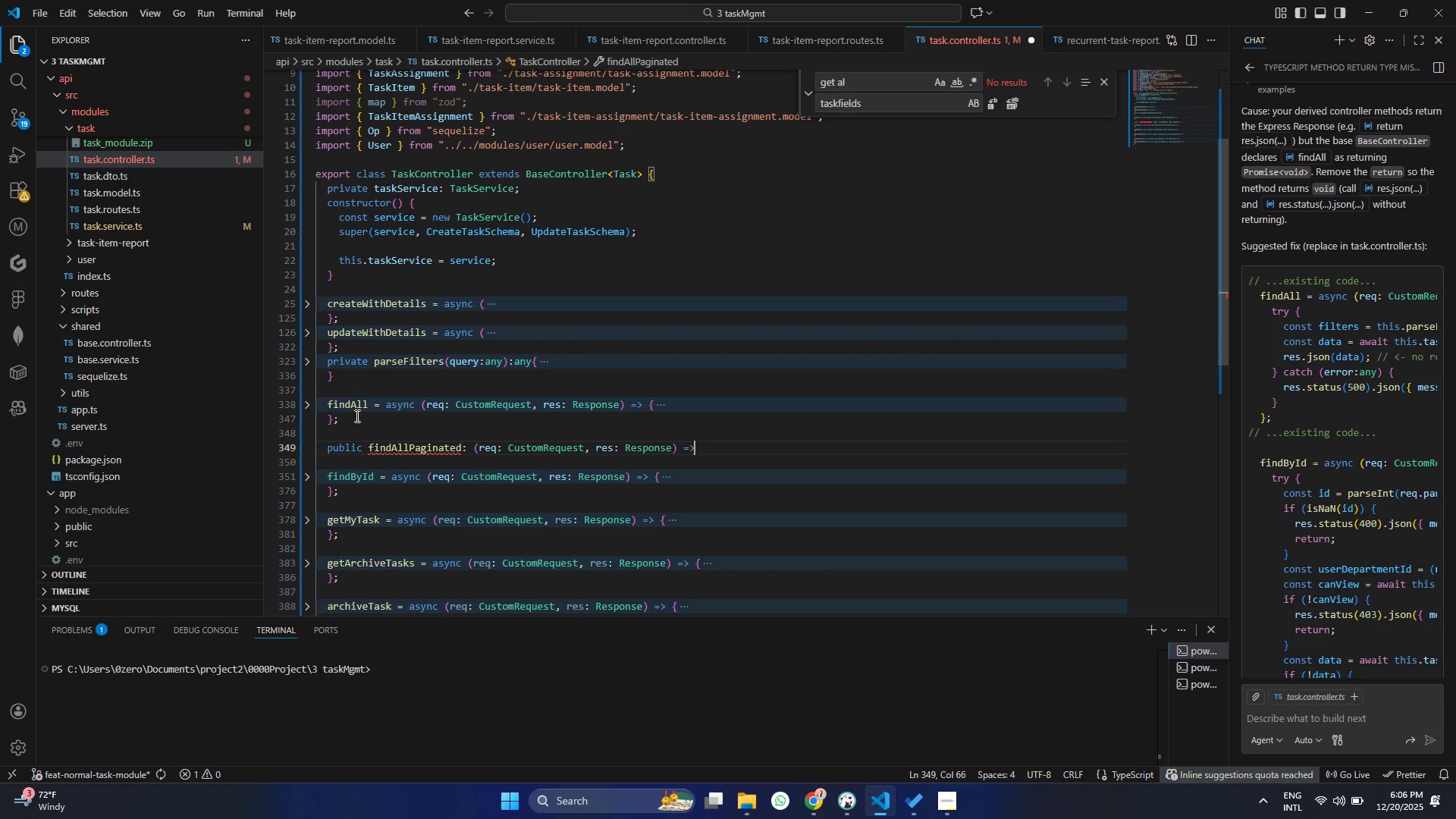 
key(Backspace)
 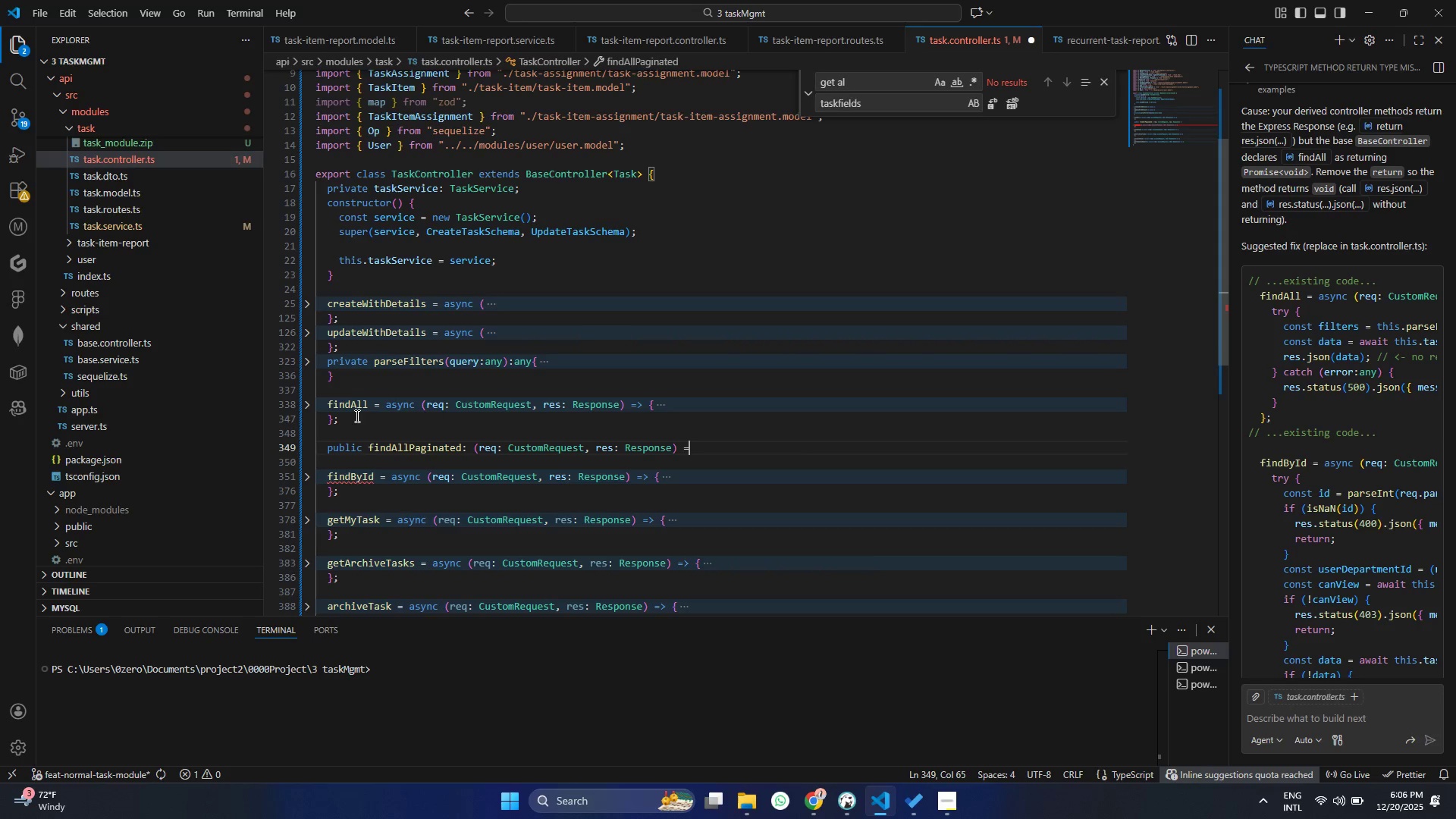 
key(Backspace)
 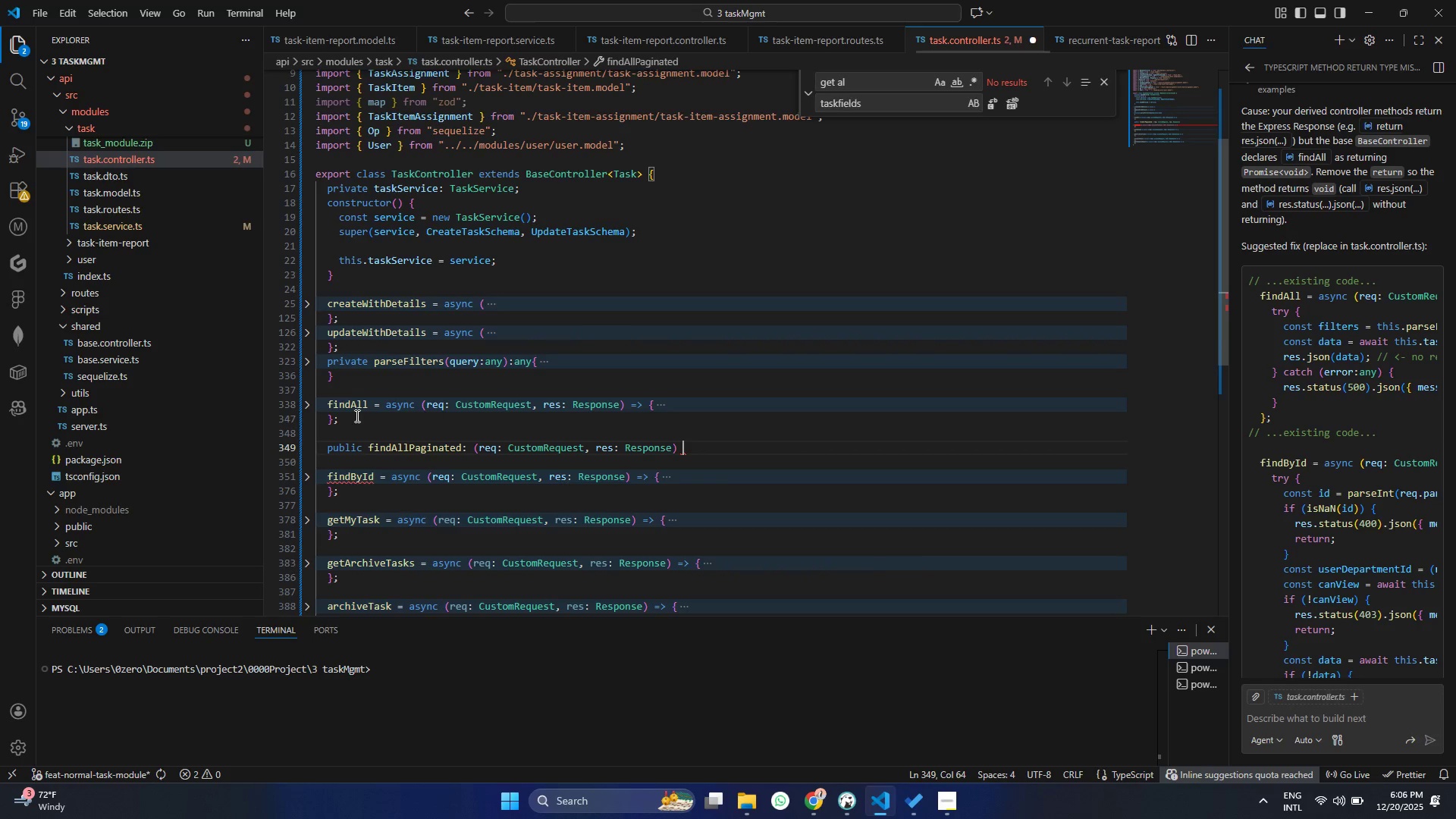 
key(Backspace)
 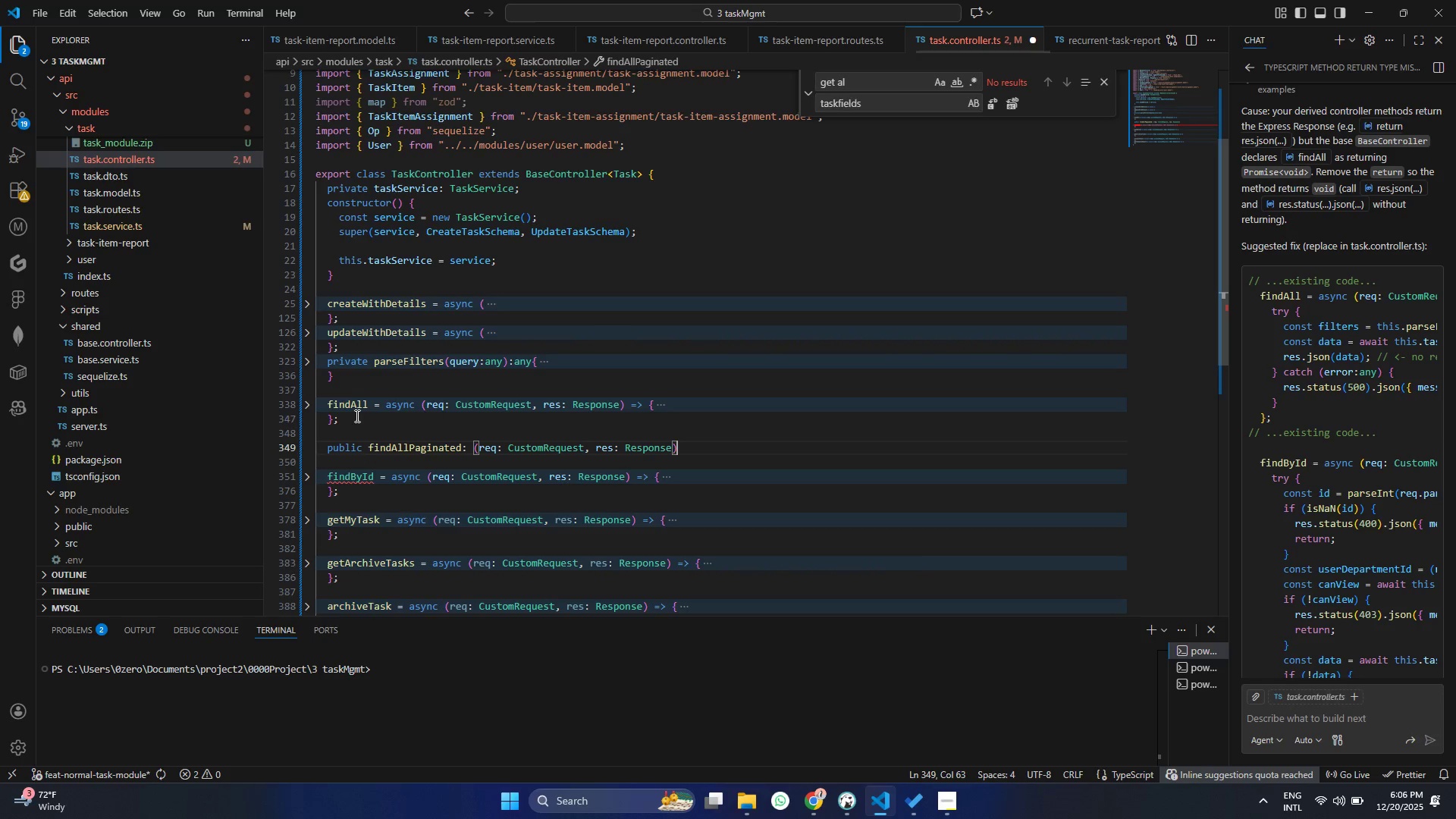 
key(Shift+BracketLeft)
 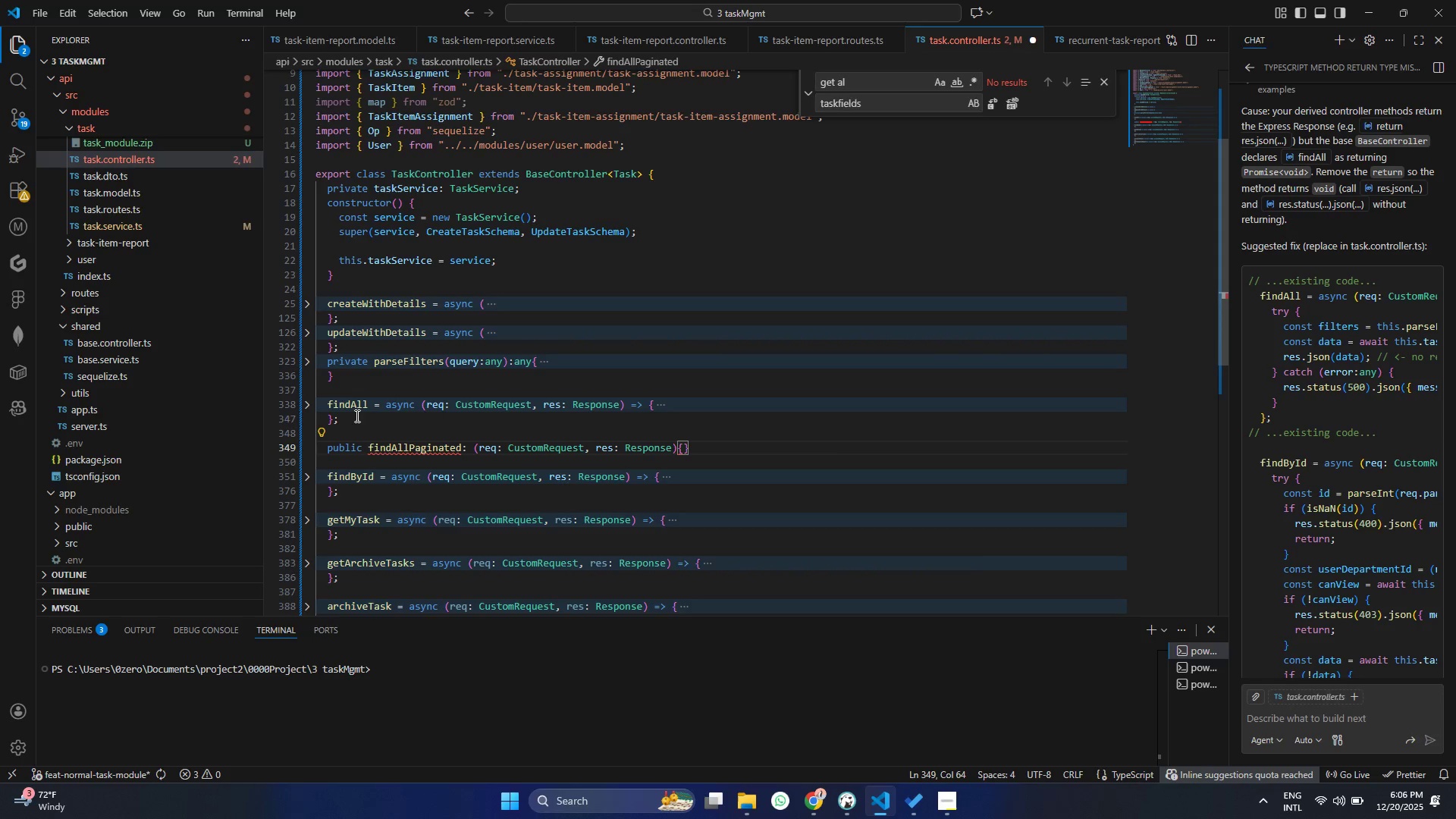 
key(Enter)
 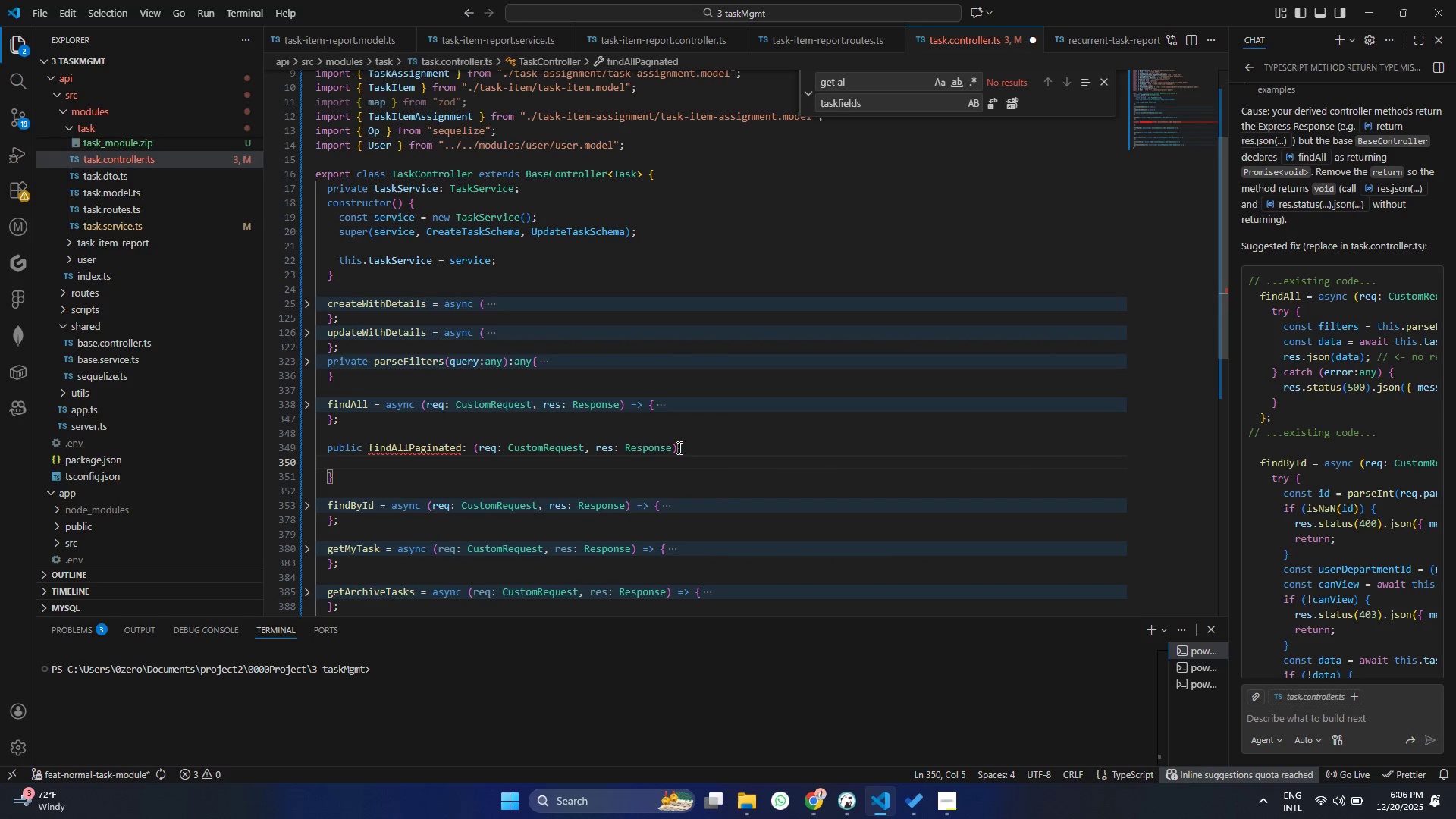 
key(Space)
 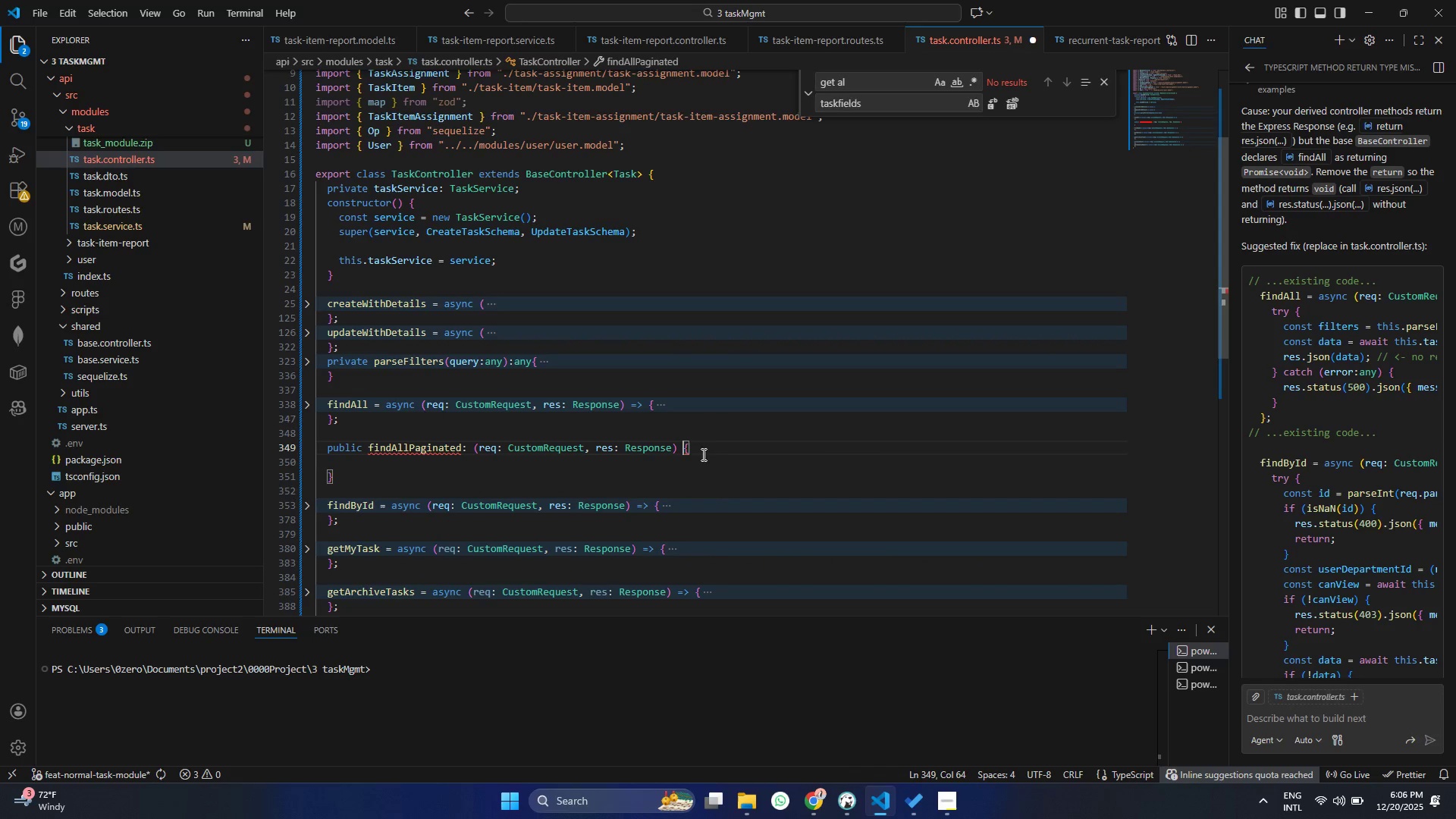 
key(Equal)
 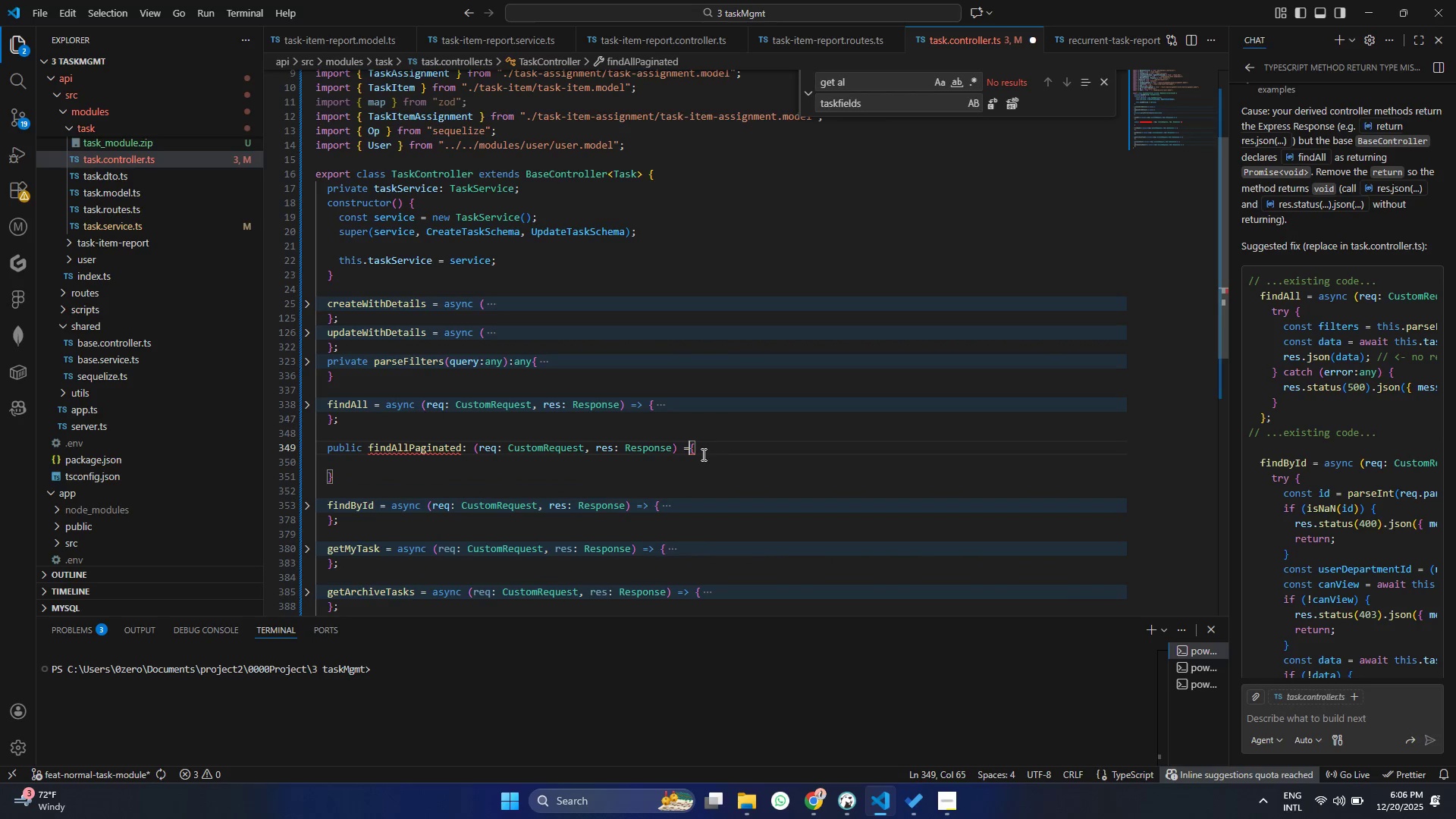 
key(Shift+ShiftRight)
 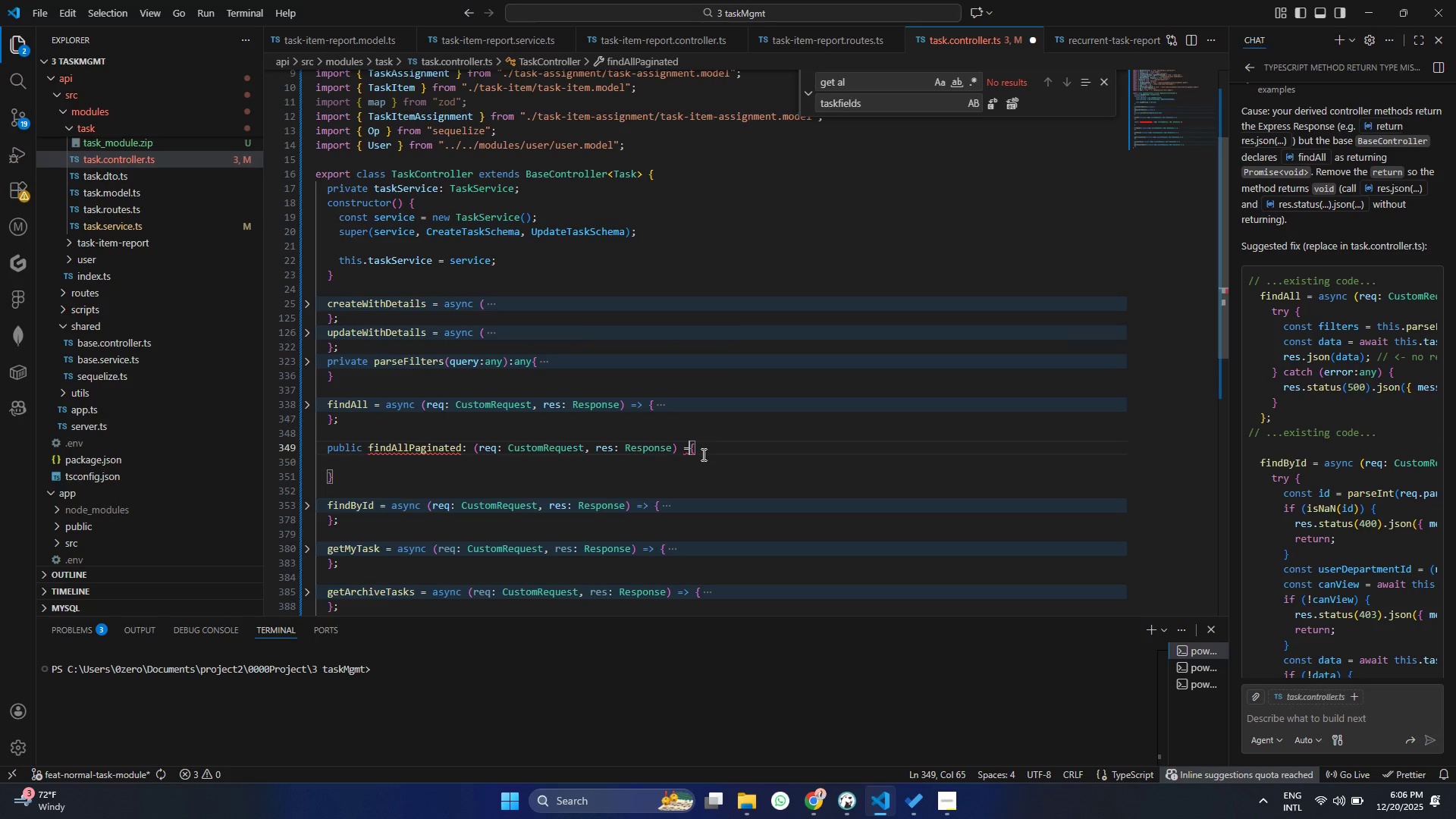 
key(Shift+Period)
 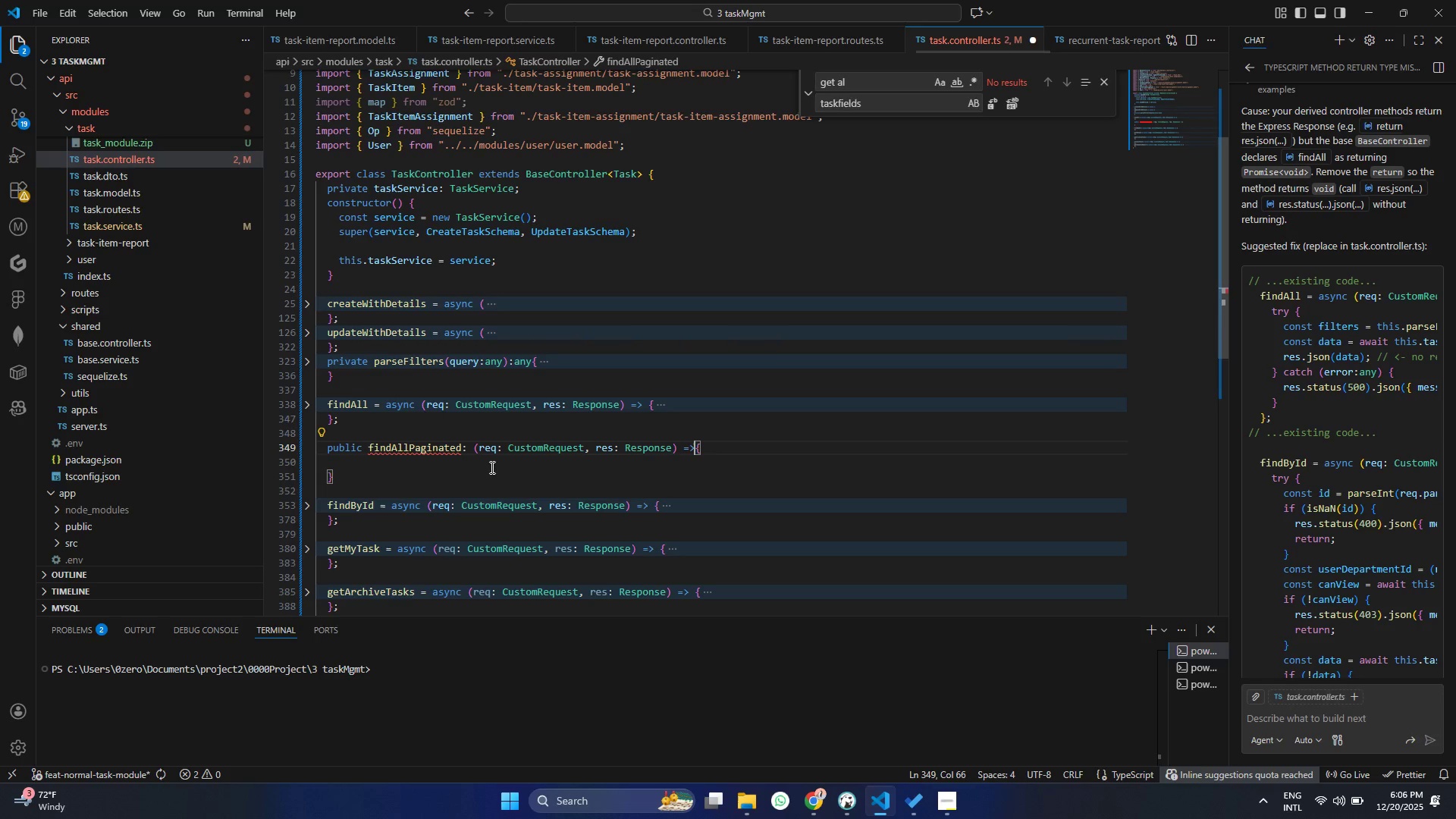 
left_click([356, 458])
 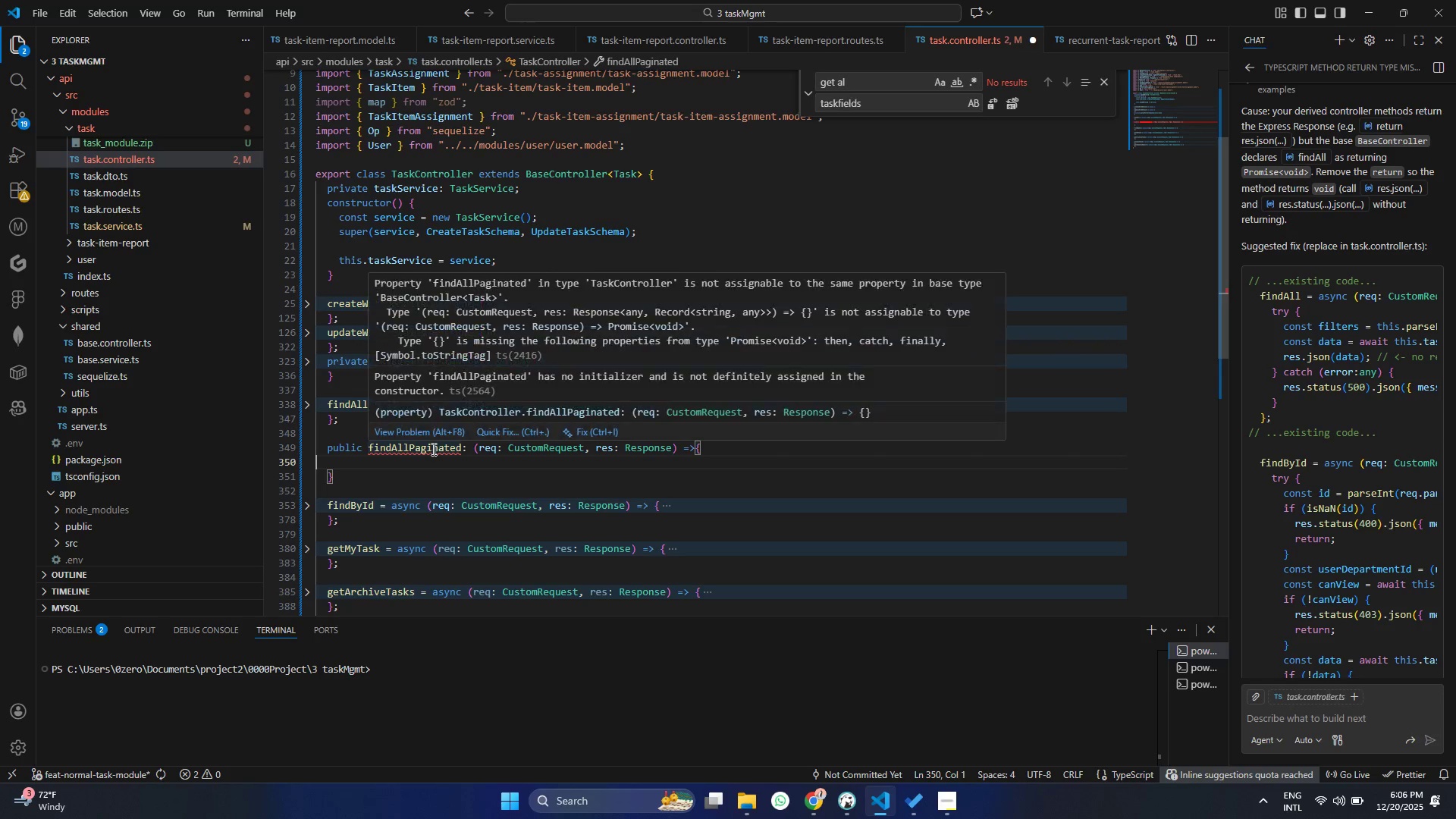 
left_click([428, 453])
 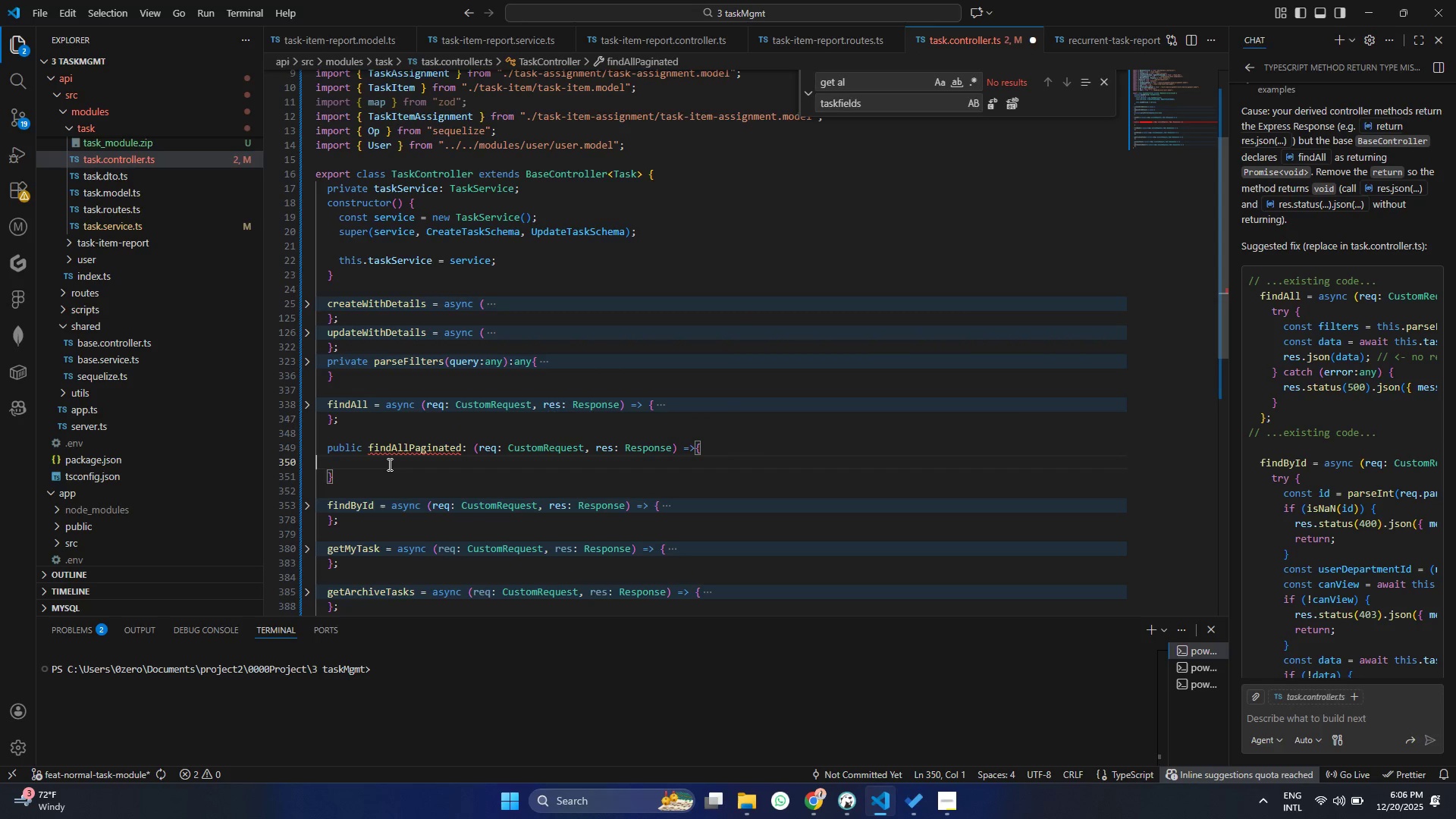 
hold_key(key=Space, duration=0.58)
 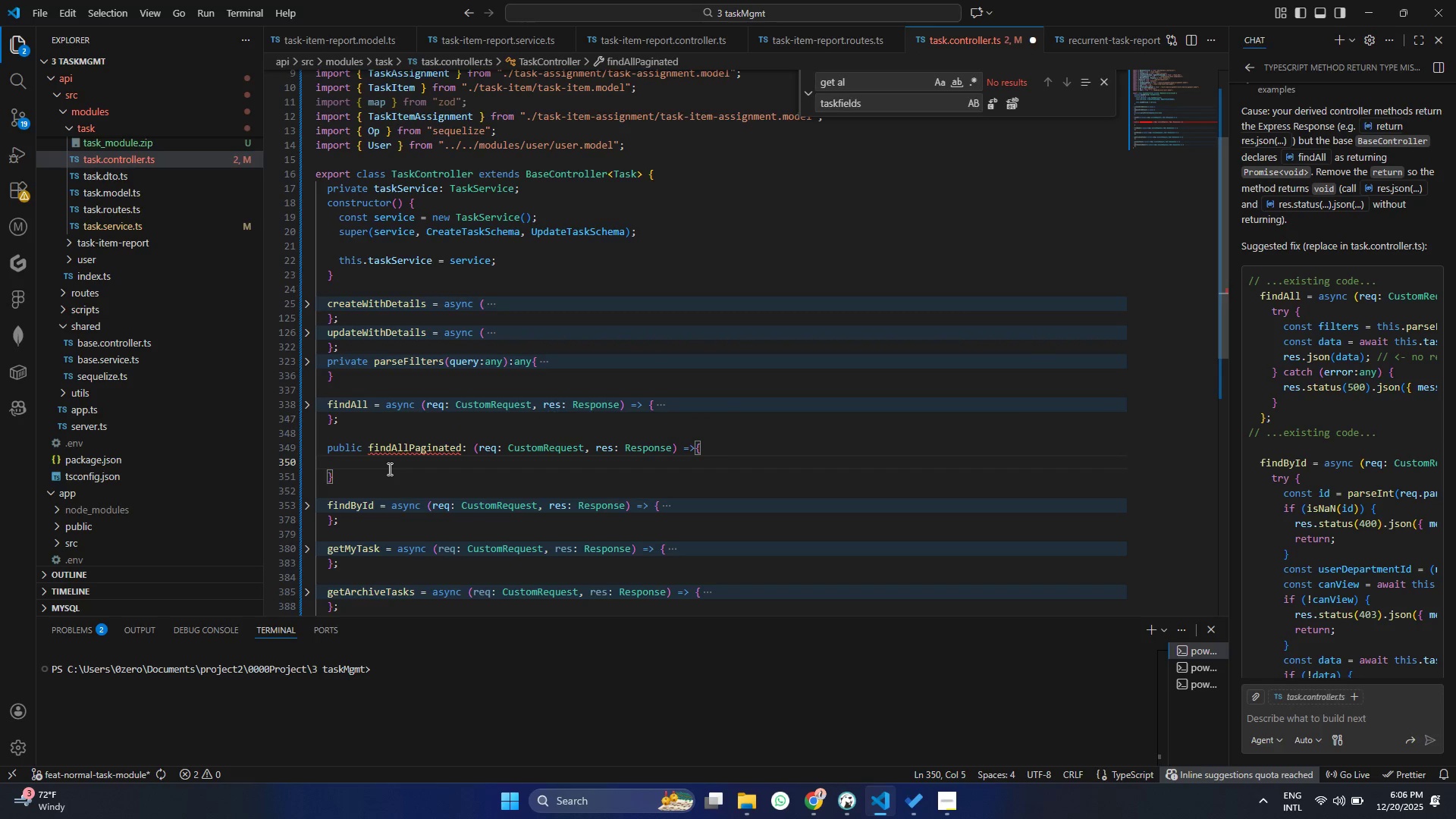 
type(tr)
 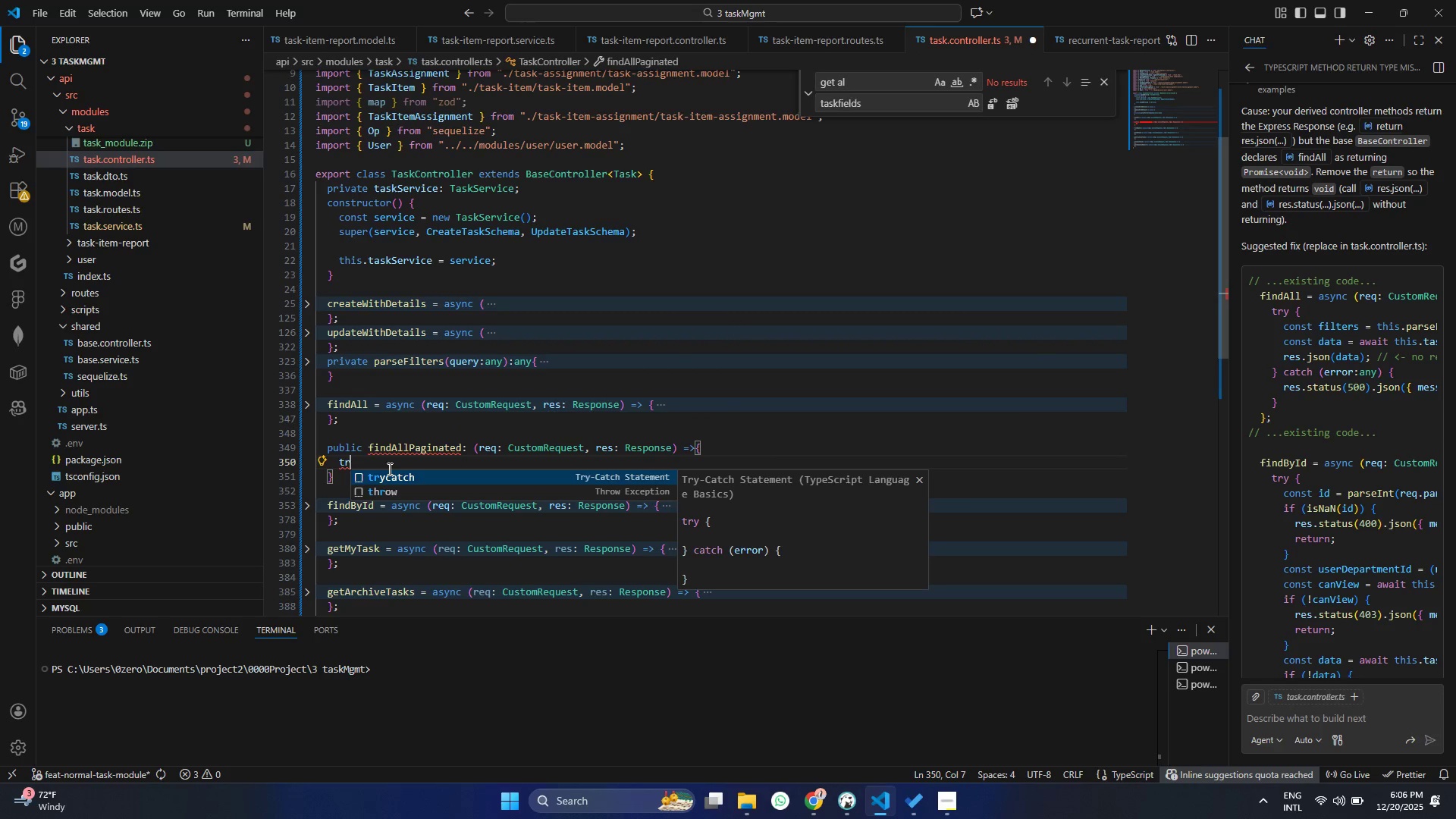 
key(Enter)
 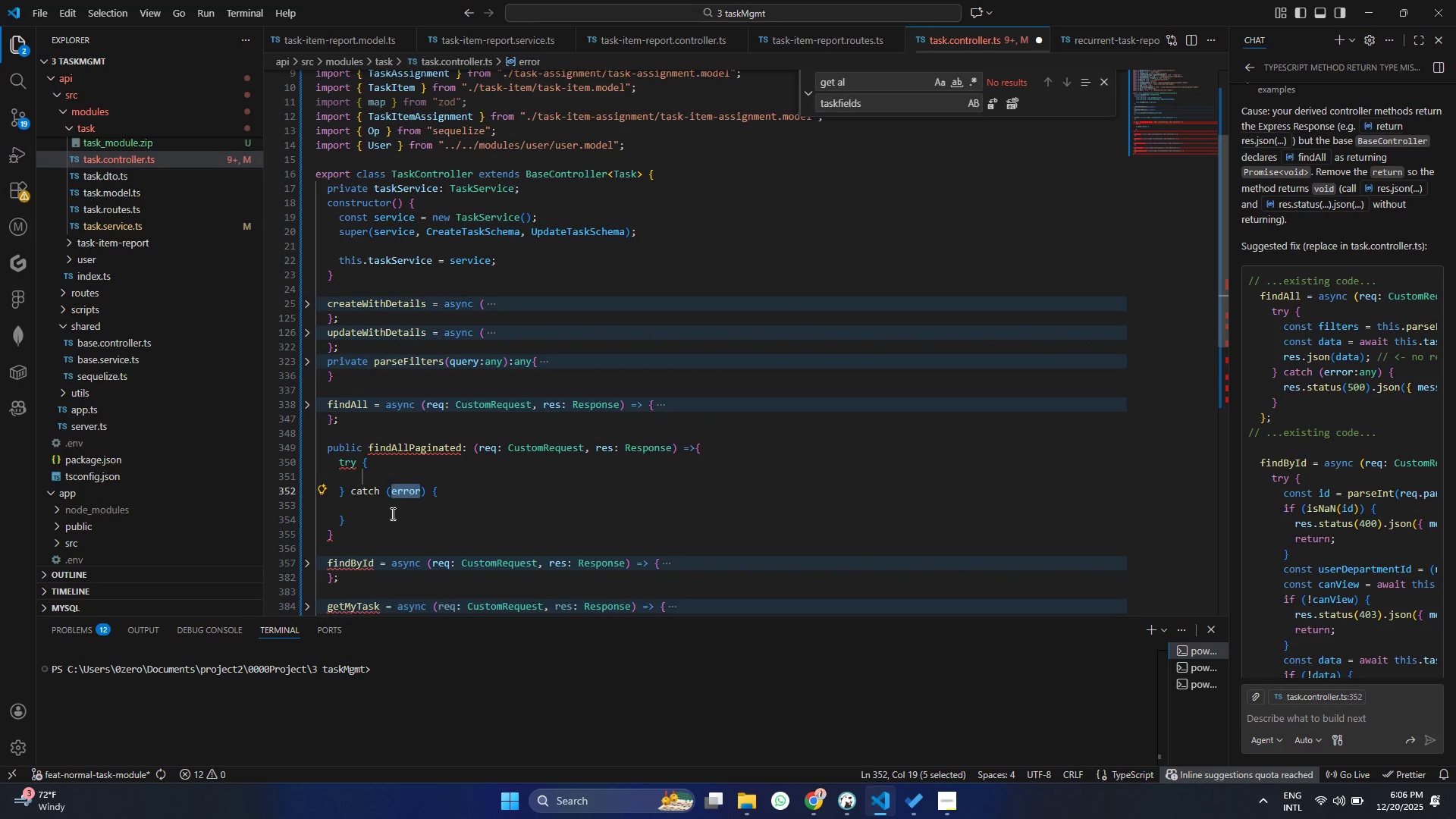 
left_click([369, 516])
 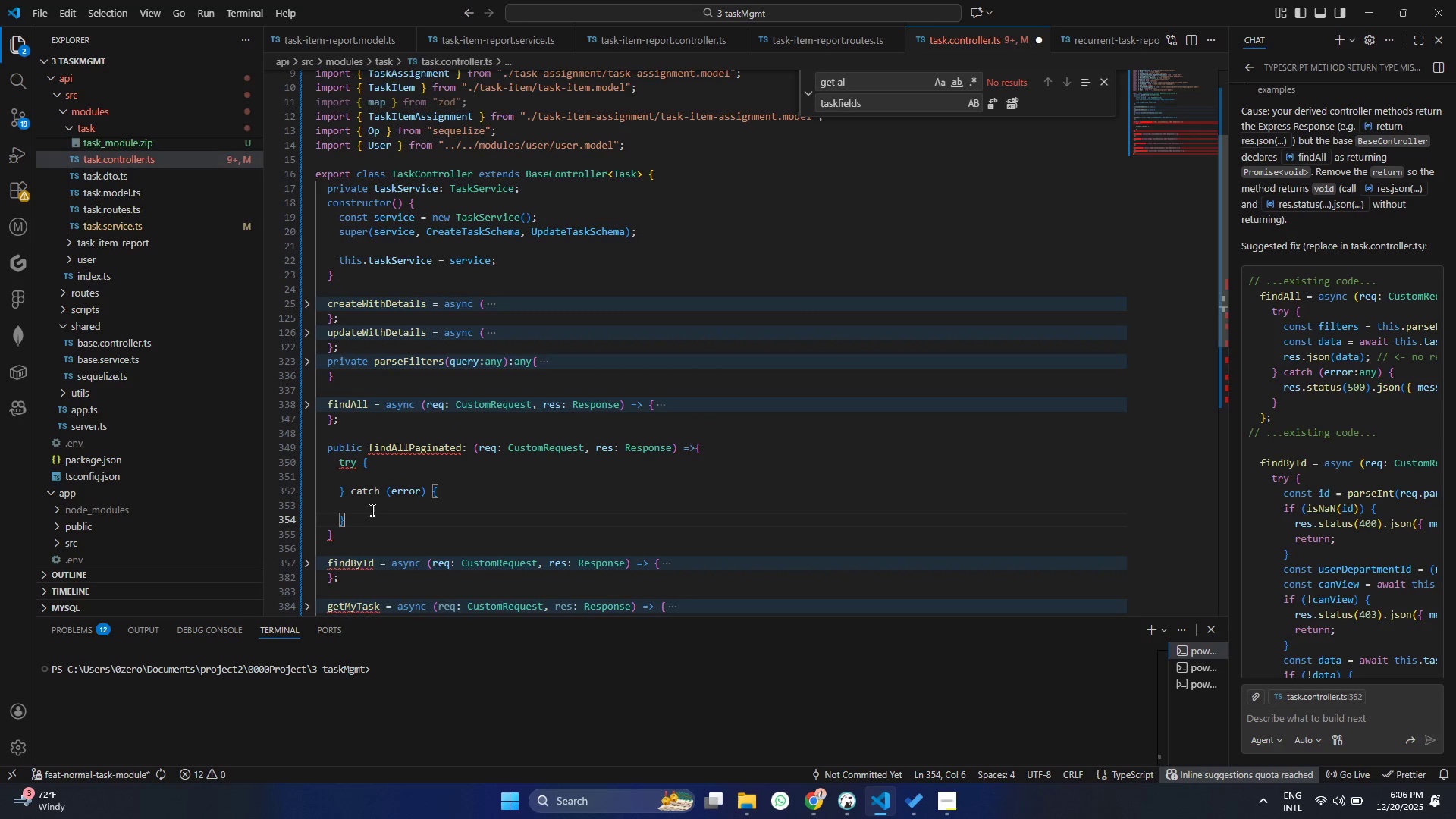 
left_click([372, 505])
 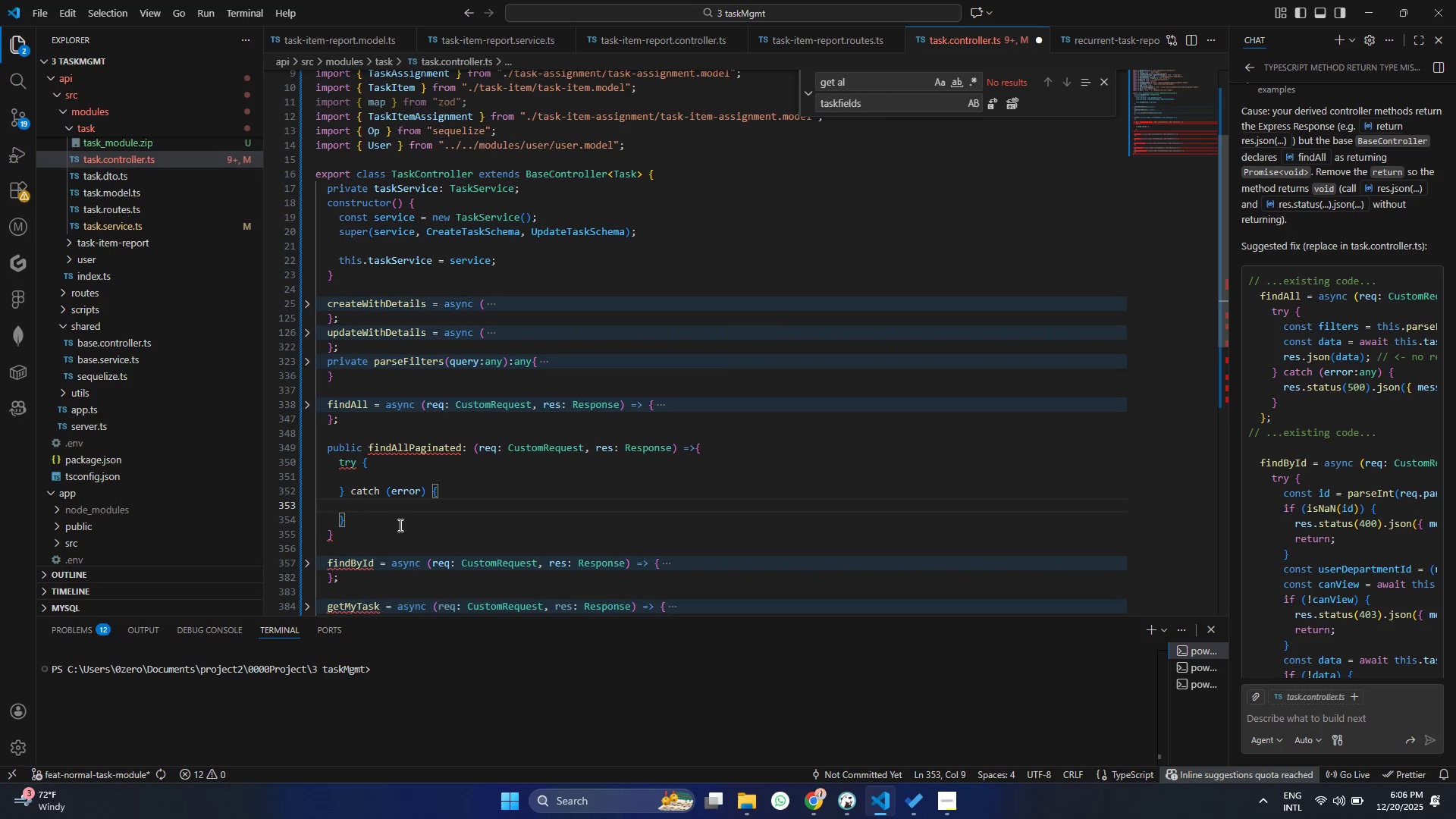 
type(res.st)
key(Backspace)
key(Backspace)
key(Backspace)
key(Backspace)
key(Backspace)
key(Backspace)
key(Backspace)
key(Backspace)
type(.)
key(Backspace)
key(Backspace)
key(Backspace)
key(Backspace)
key(Backspace)
key(Backspace)
 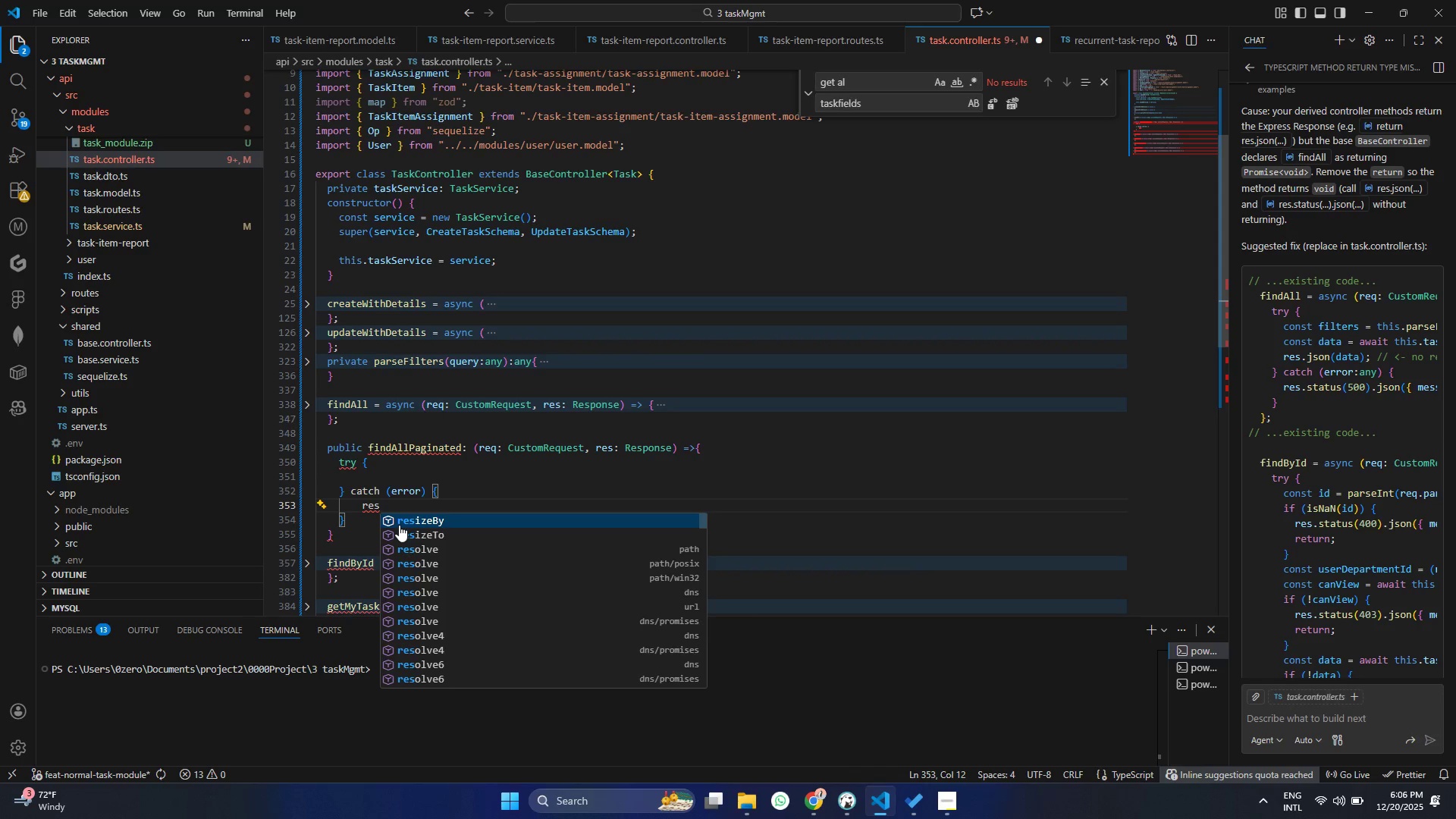 
key(ArrowUp)
 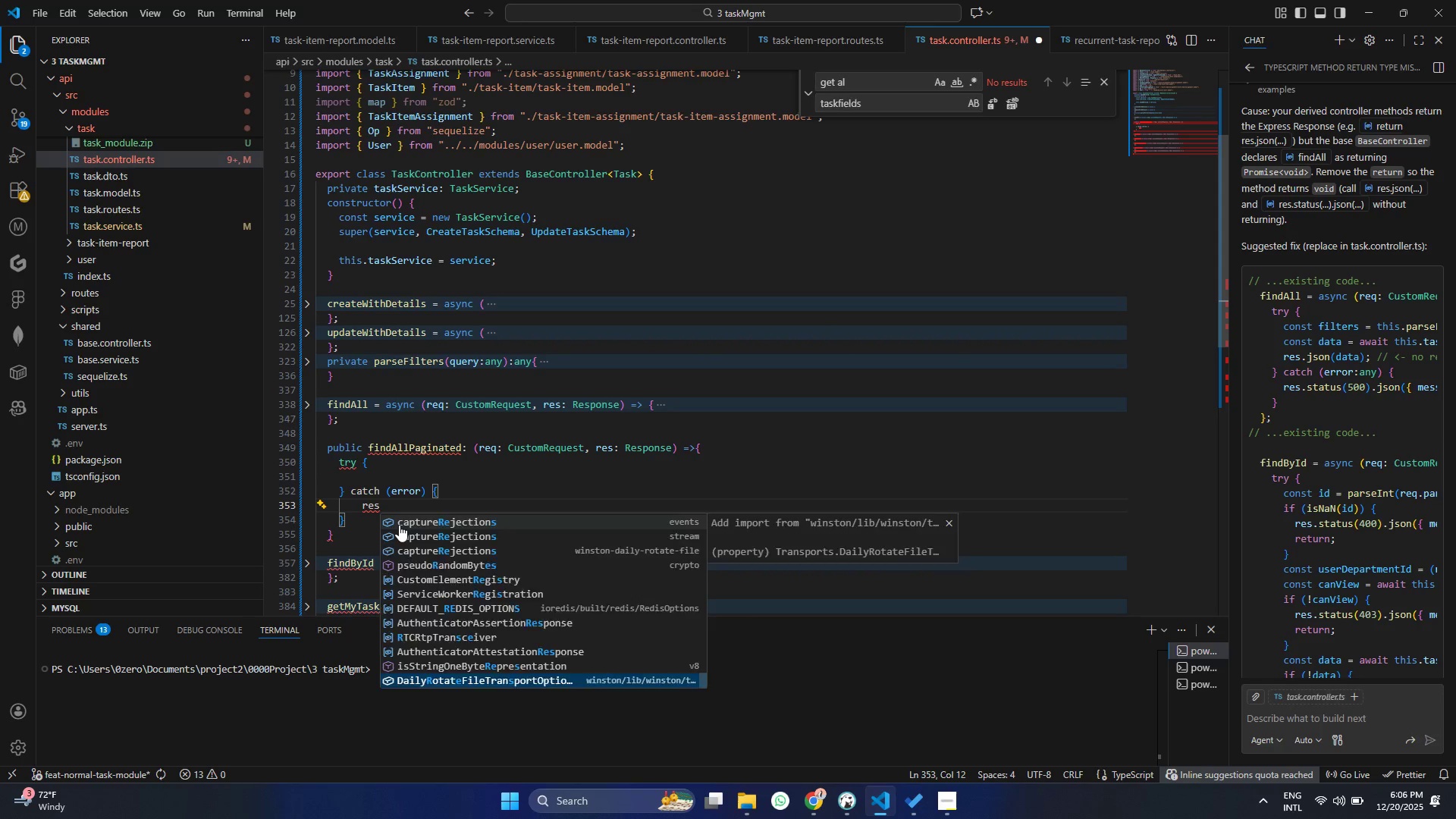 
key(ArrowDown)
 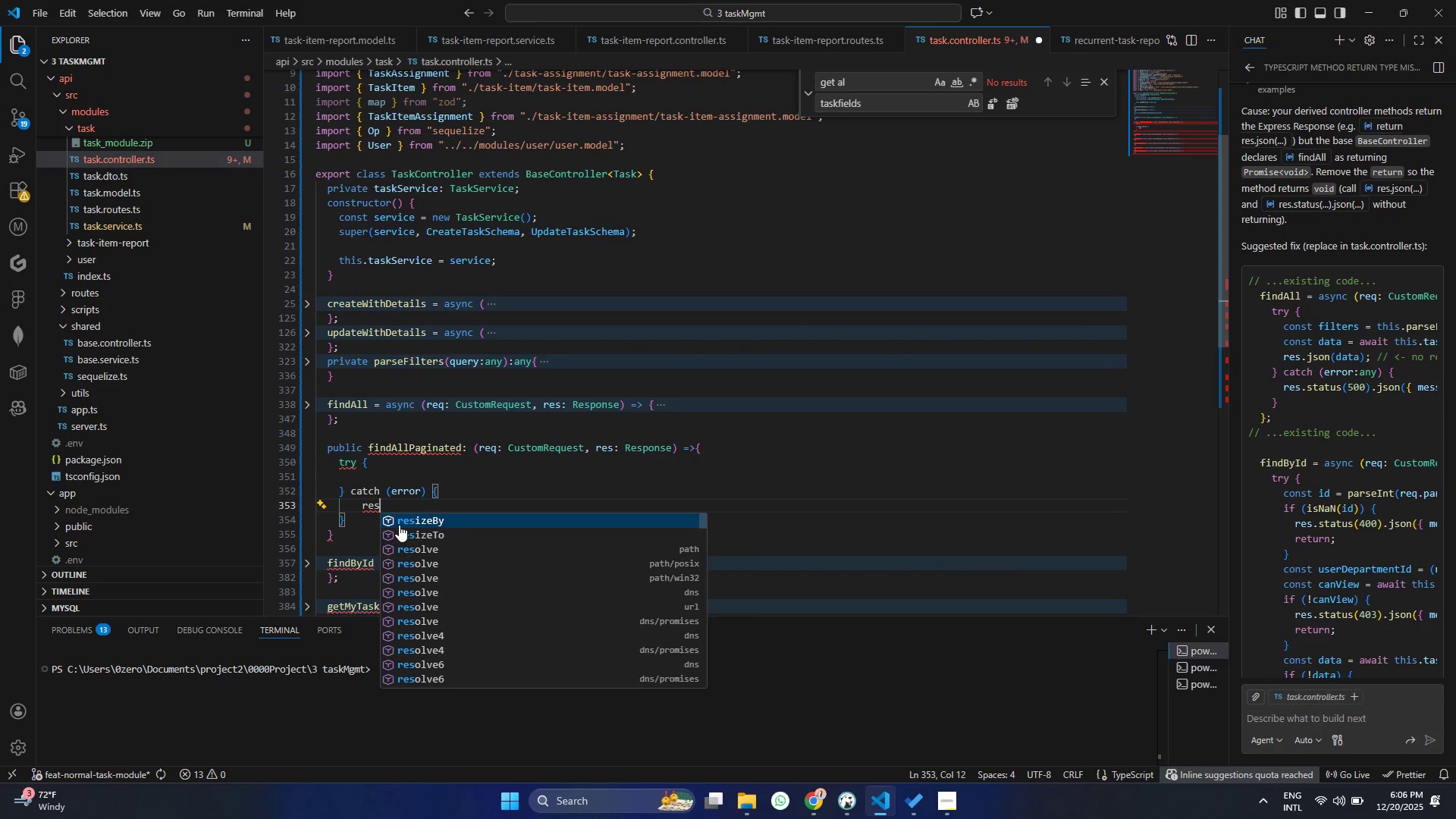 
type( )
key(Backspace)
type(.ST)
key(Backspace)
key(Backspace)
type(status(500)
 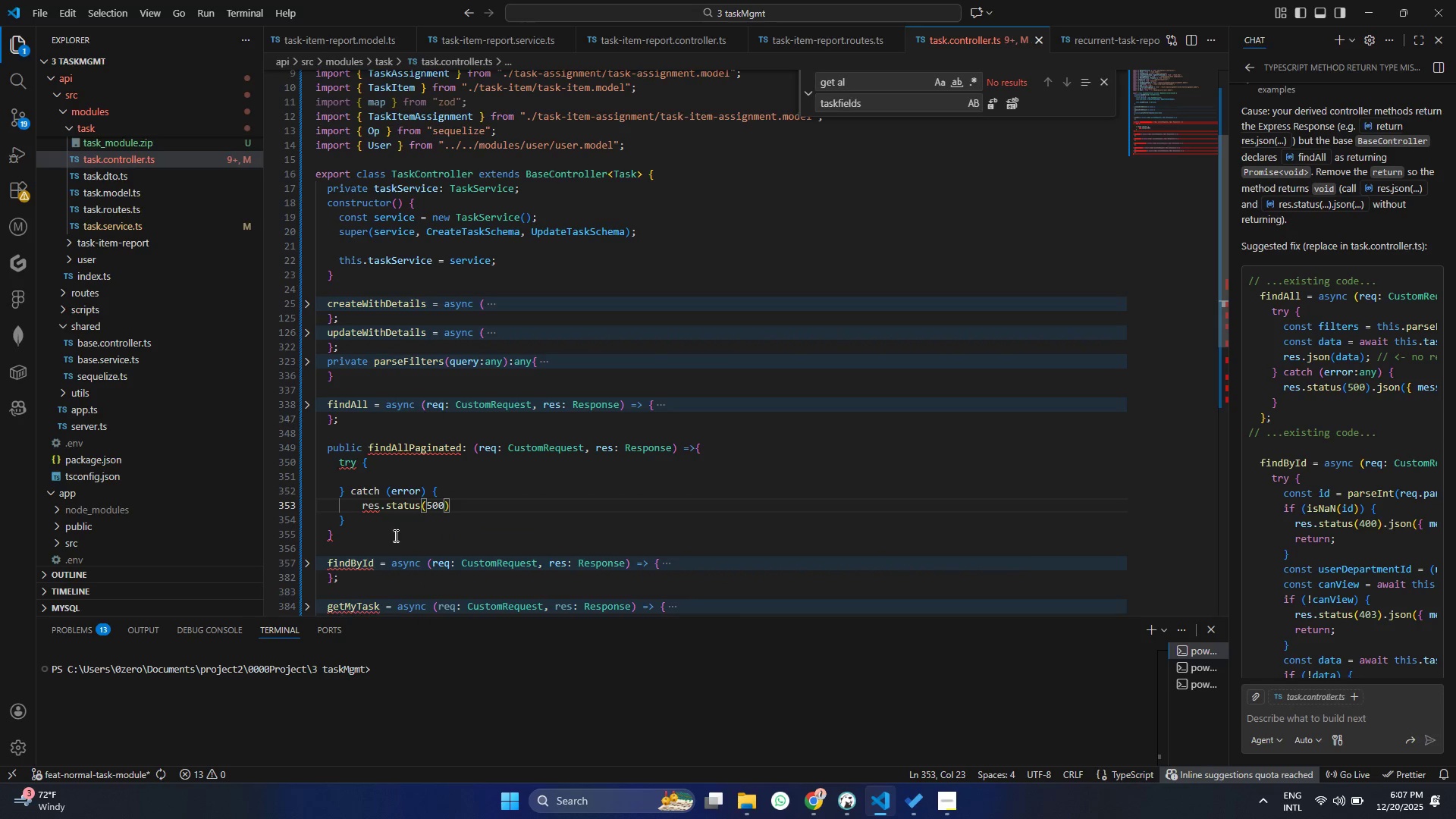 
 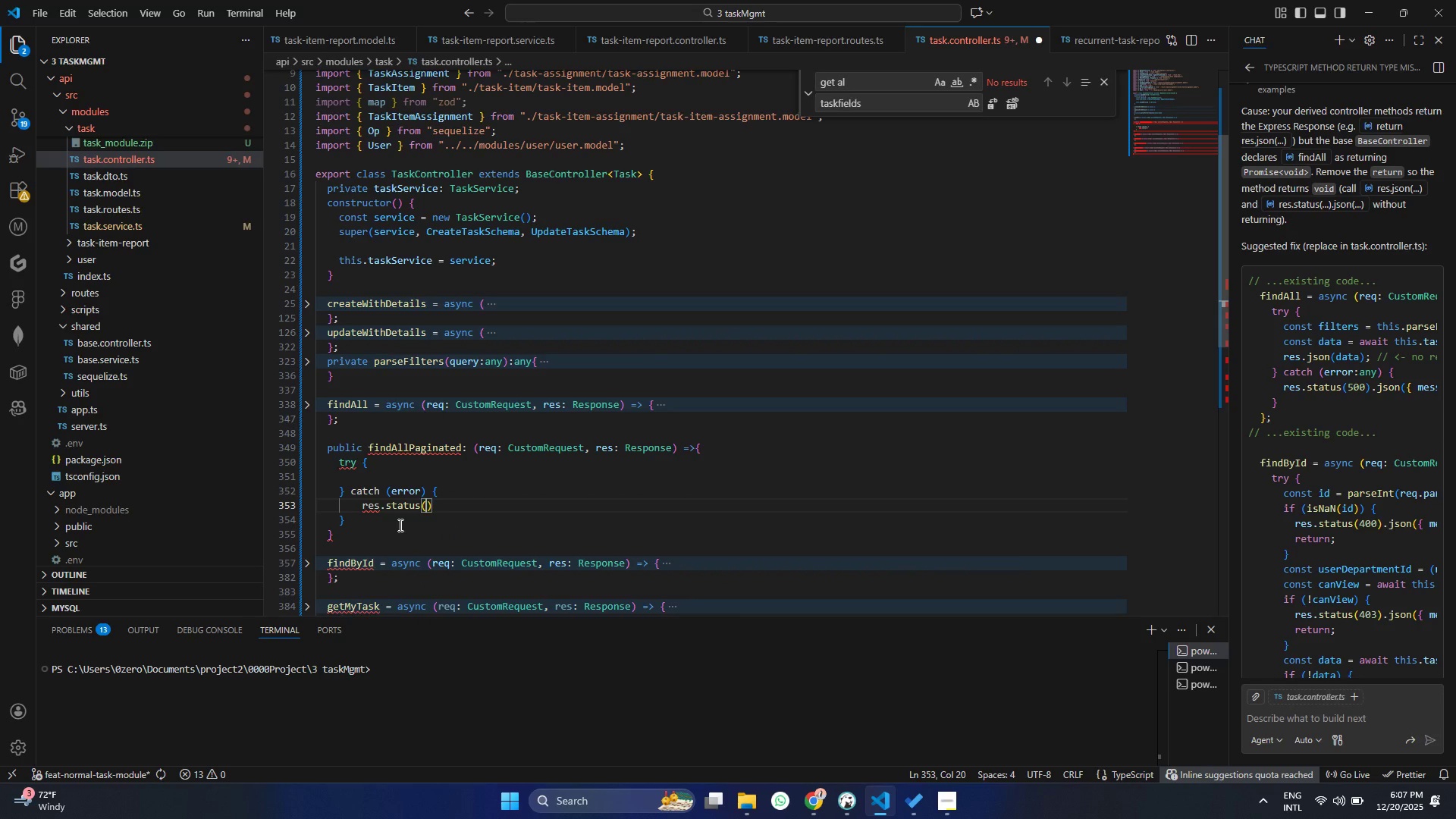 
key(Control+ControlLeft)
 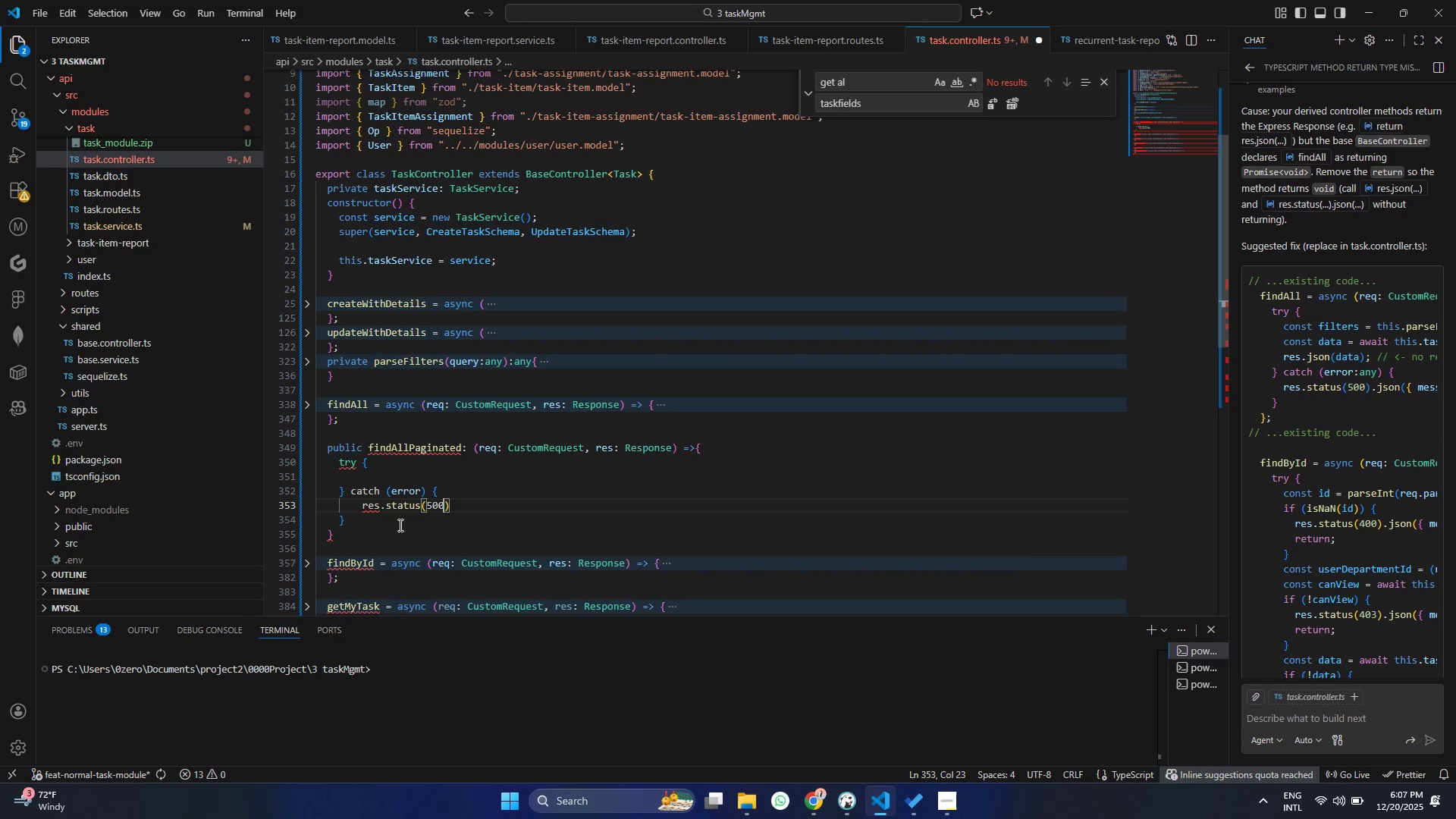 
key(Control+S)
 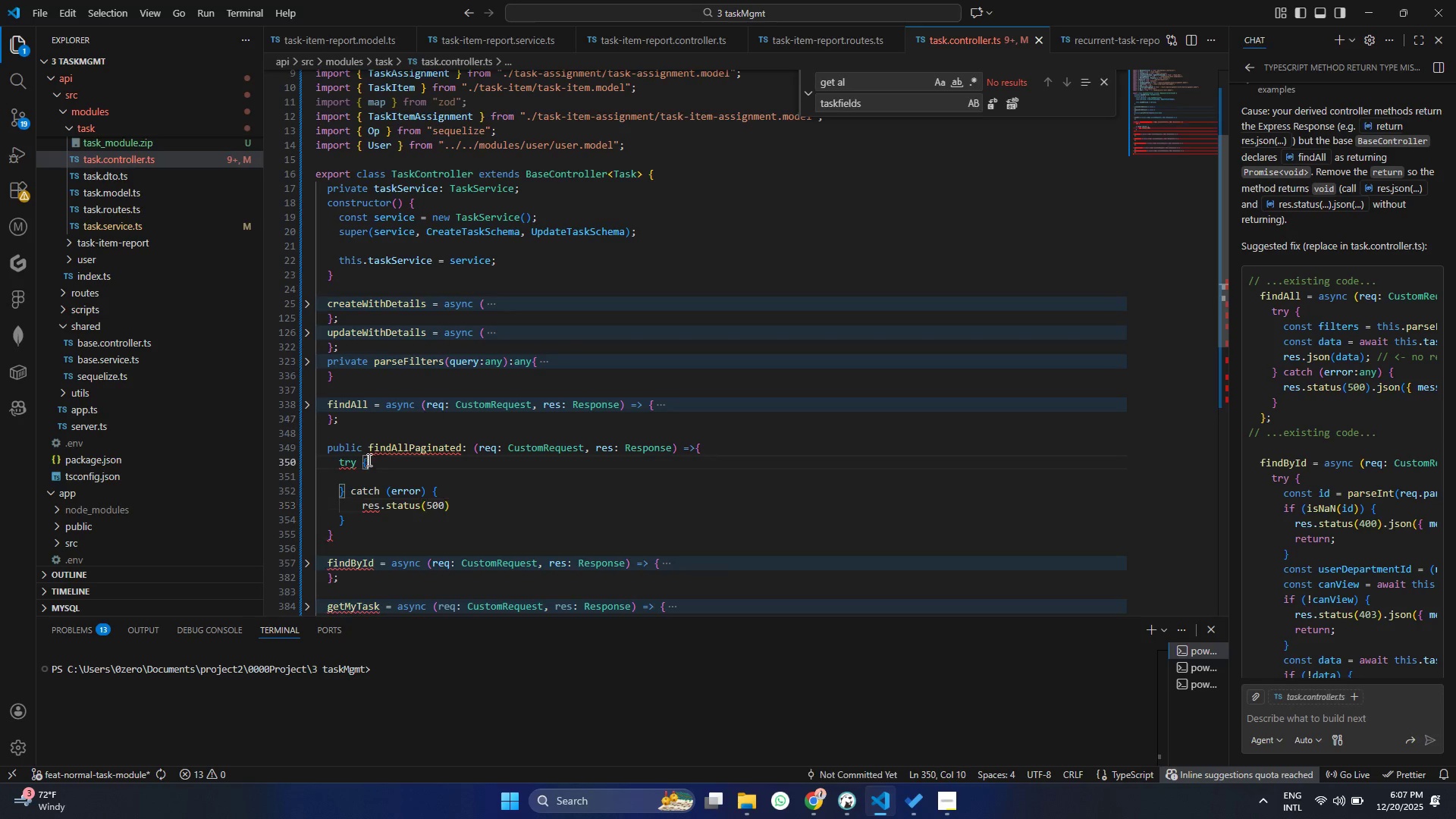 
double_click([381, 466])
 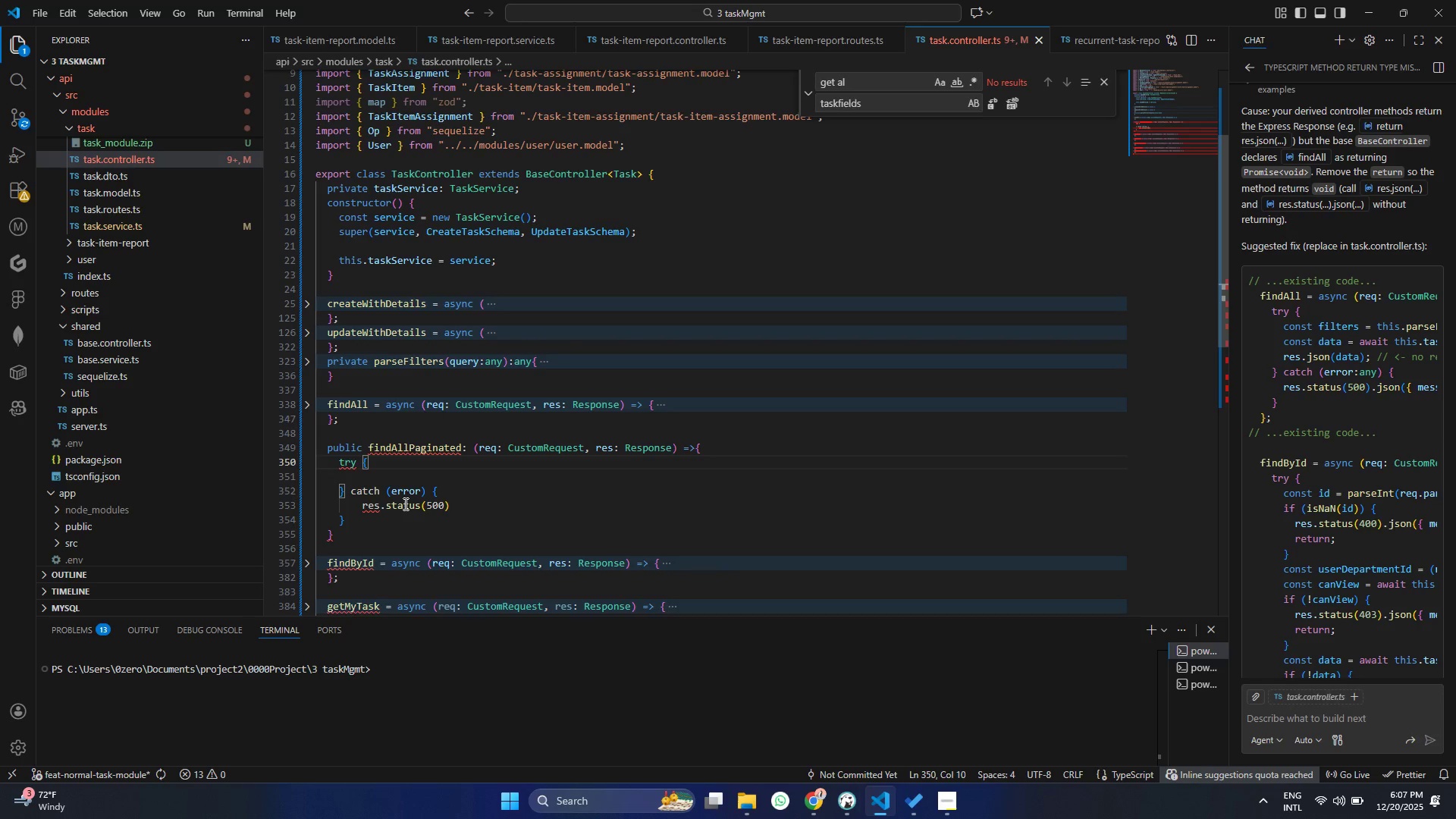 
key(Enter)
 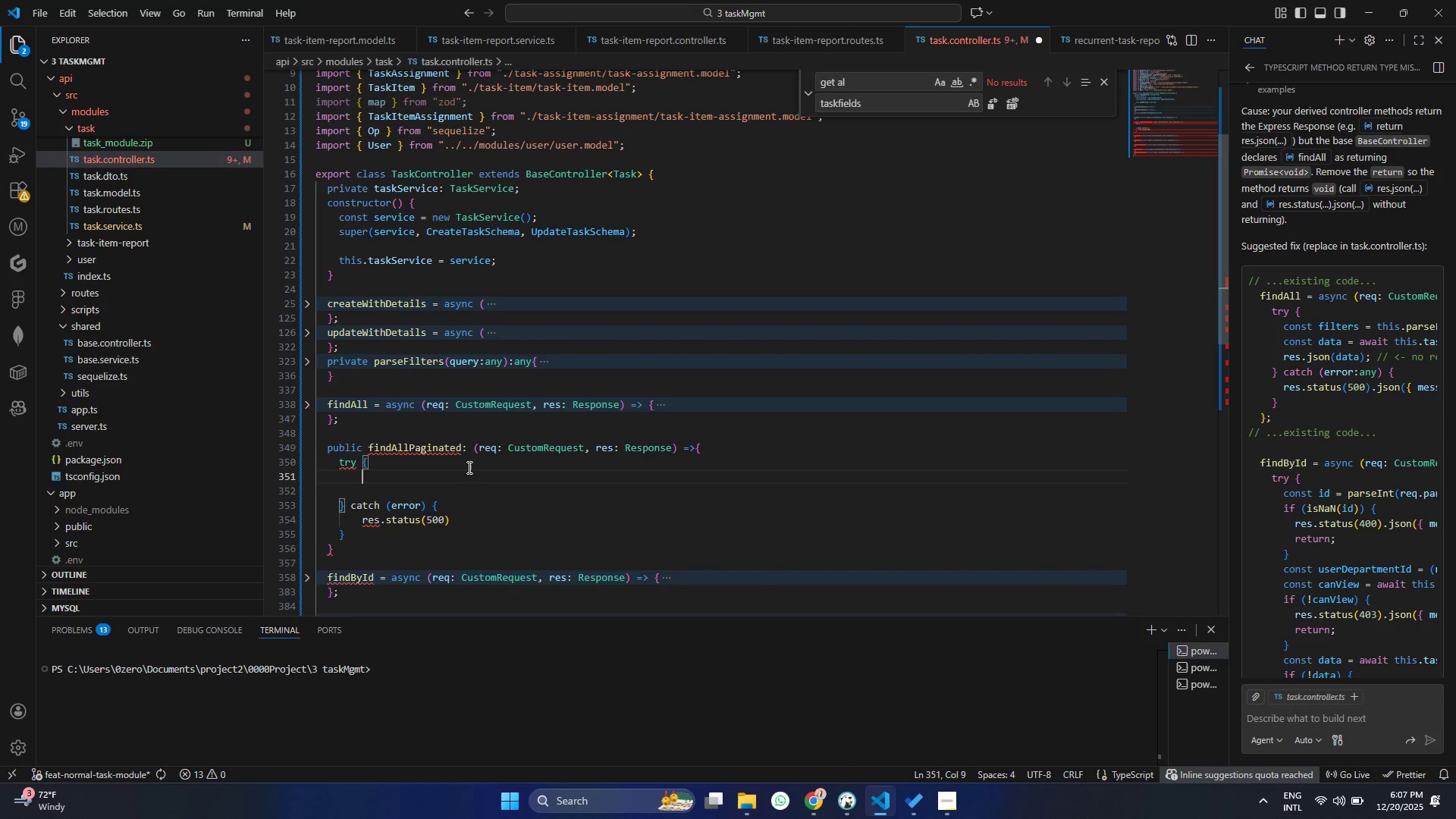 
type(cosnt page )
key(Backspace)
key(Backspace)
key(Backspace)
key(Backspace)
key(Backspace)
key(Backspace)
 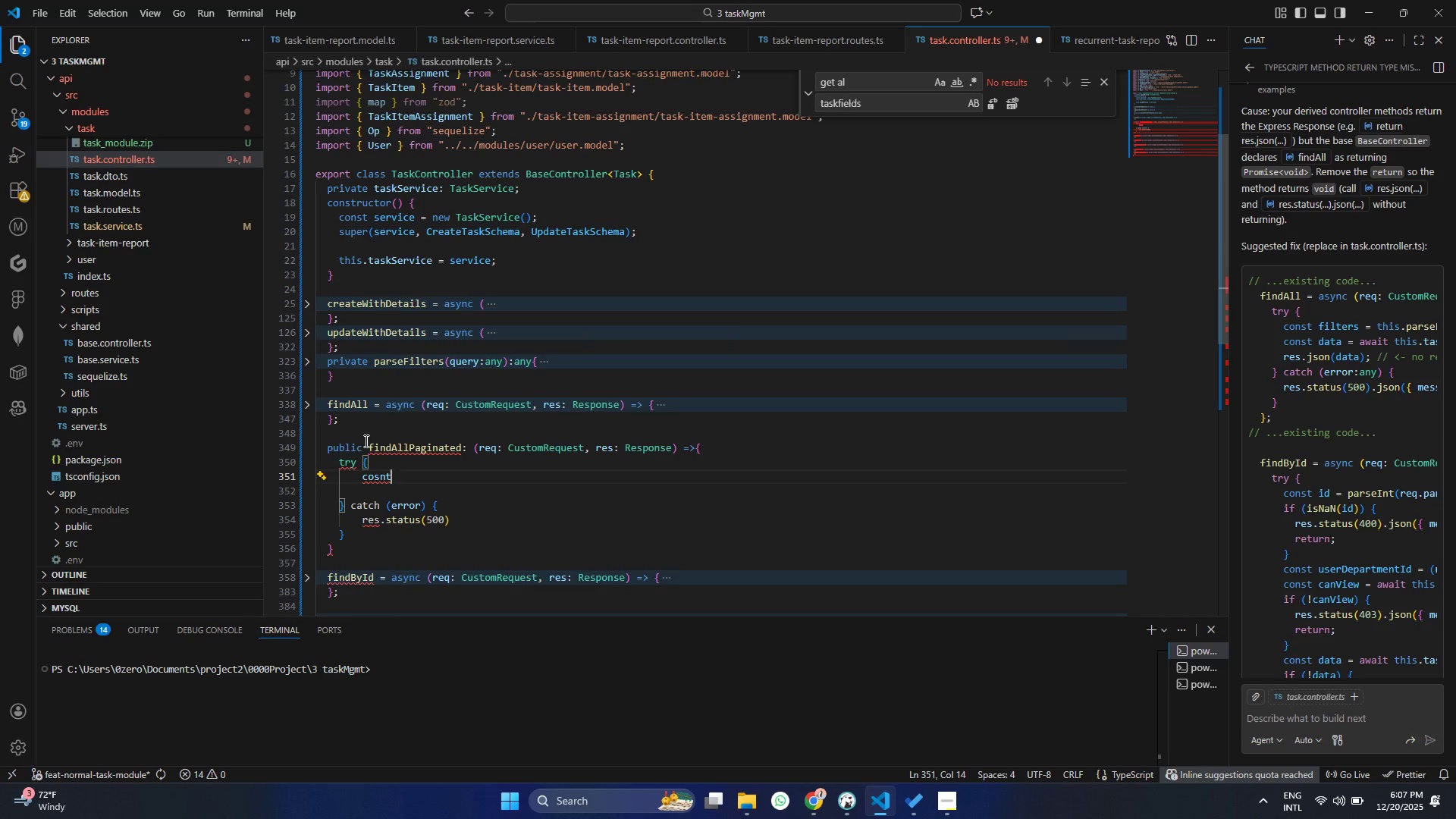 
double_click([336, 453])
 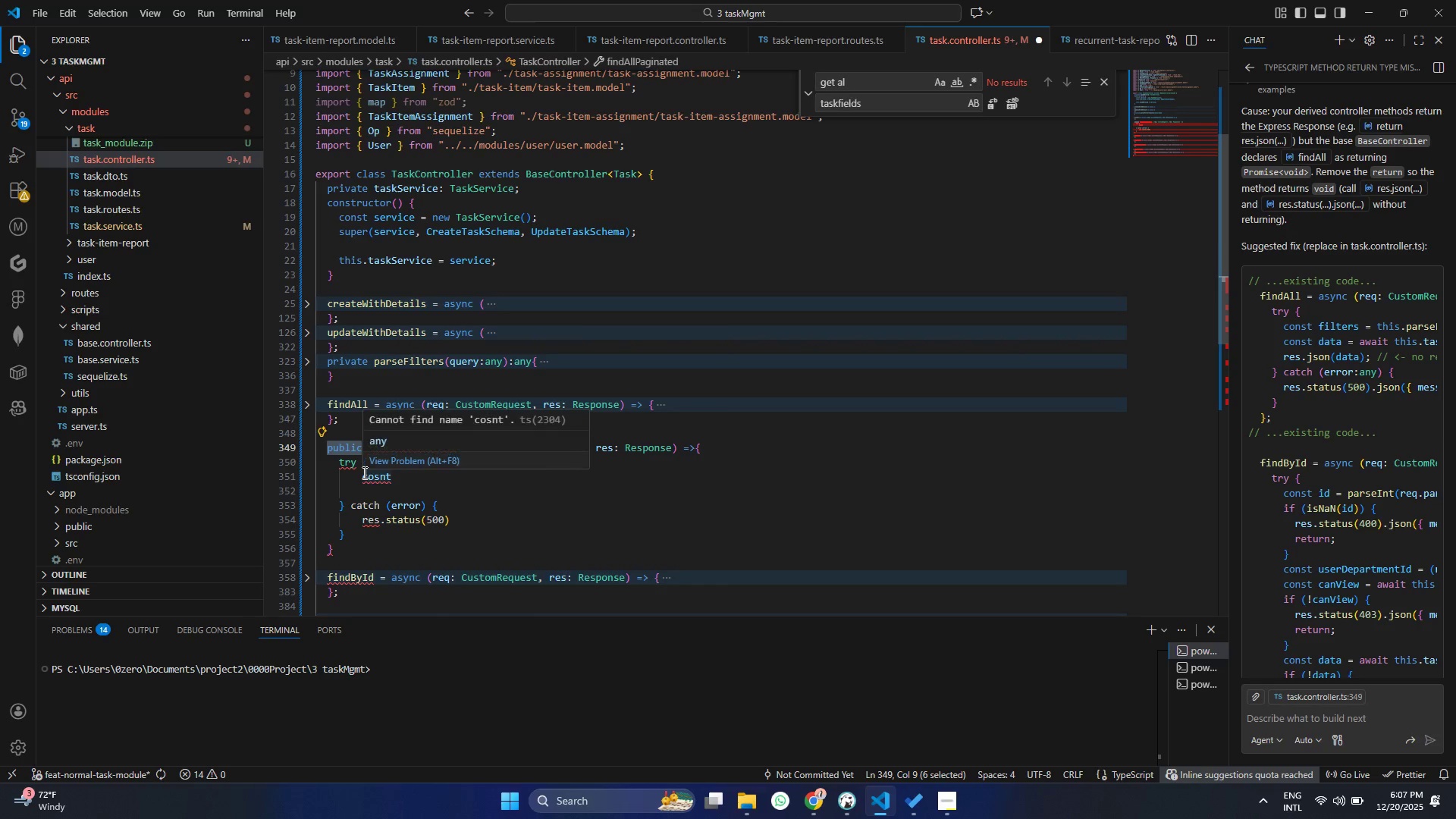 
key(Backspace)
 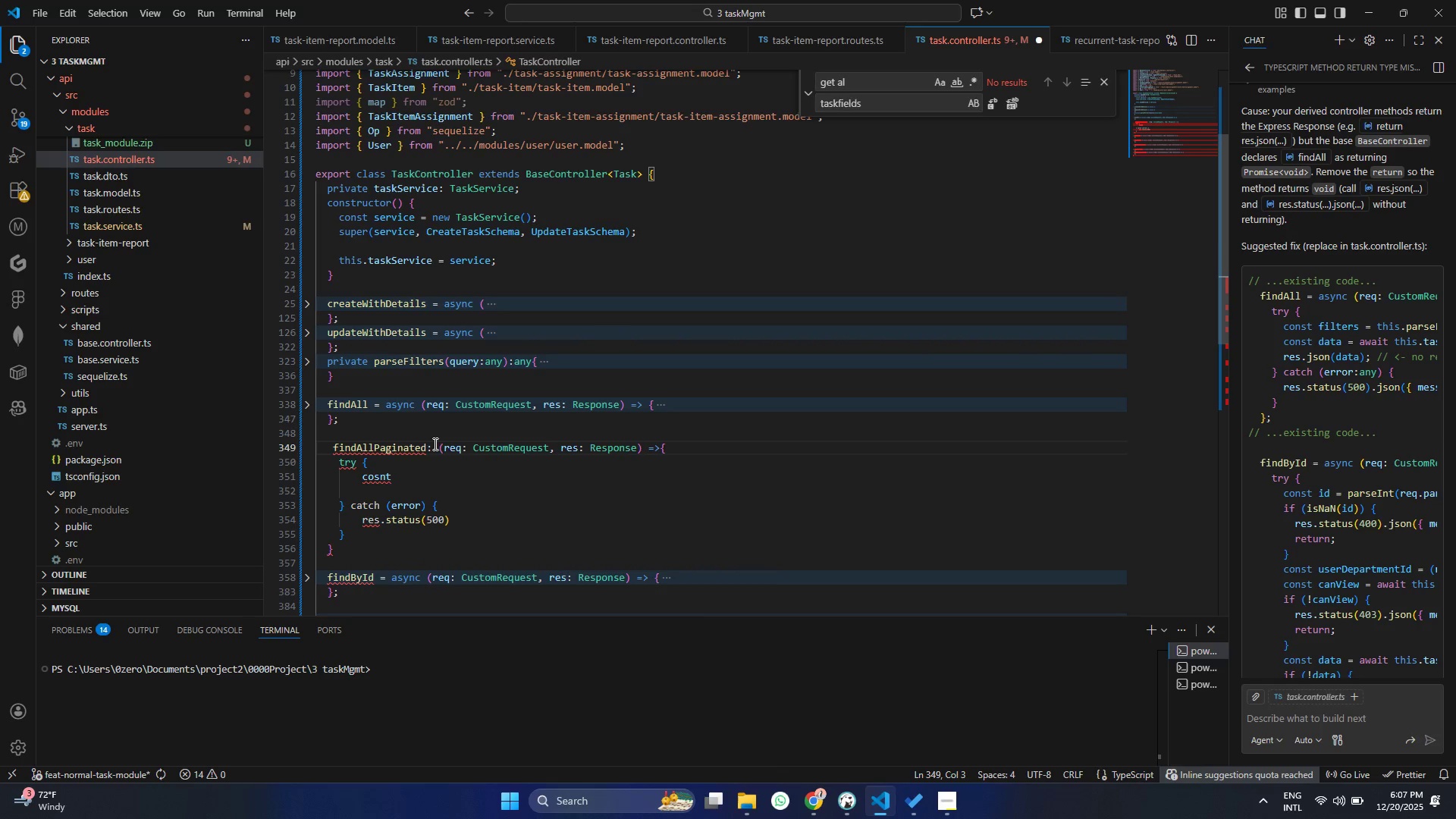 
left_click([435, 452])
 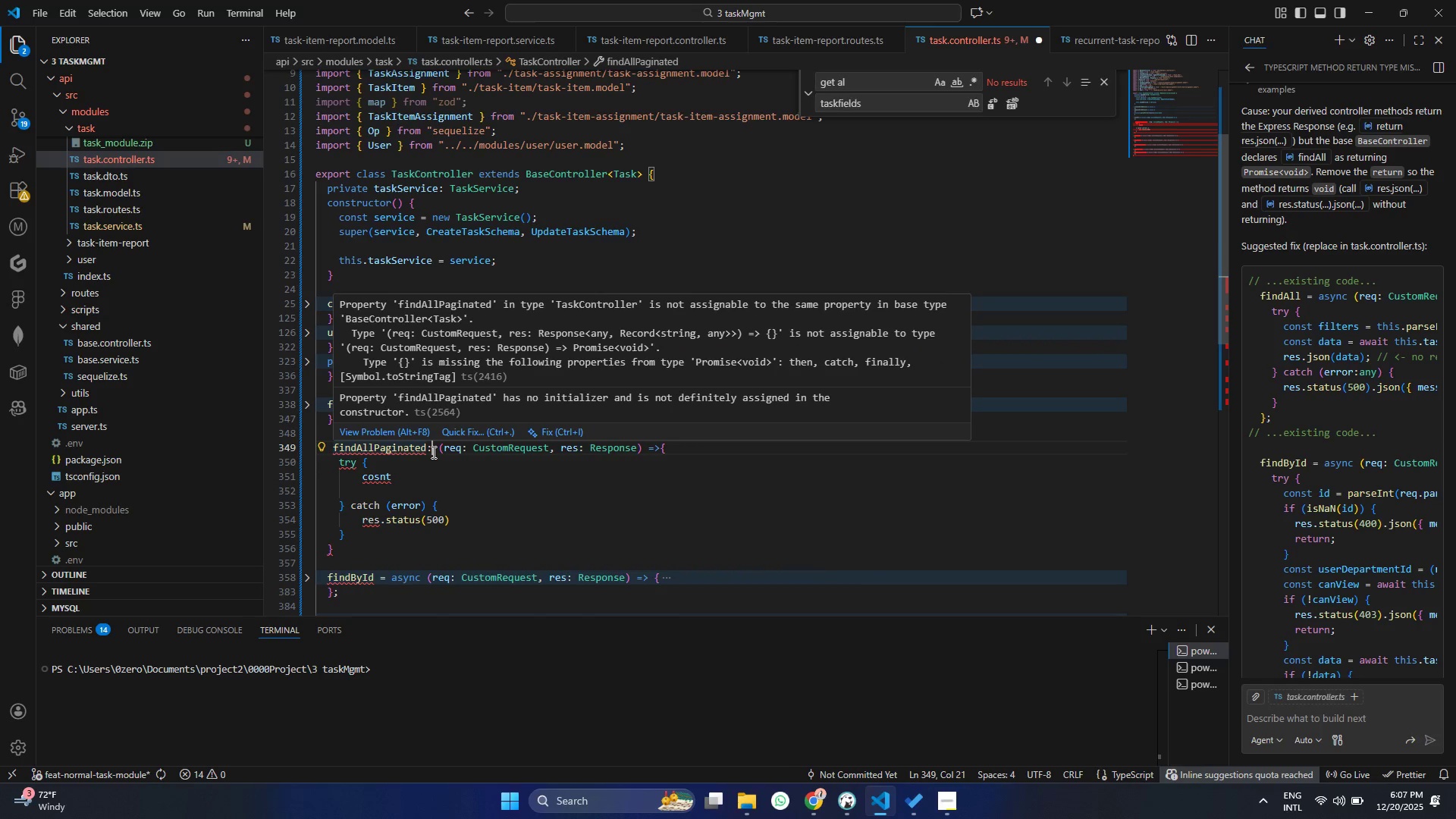 
key(Backspace)
 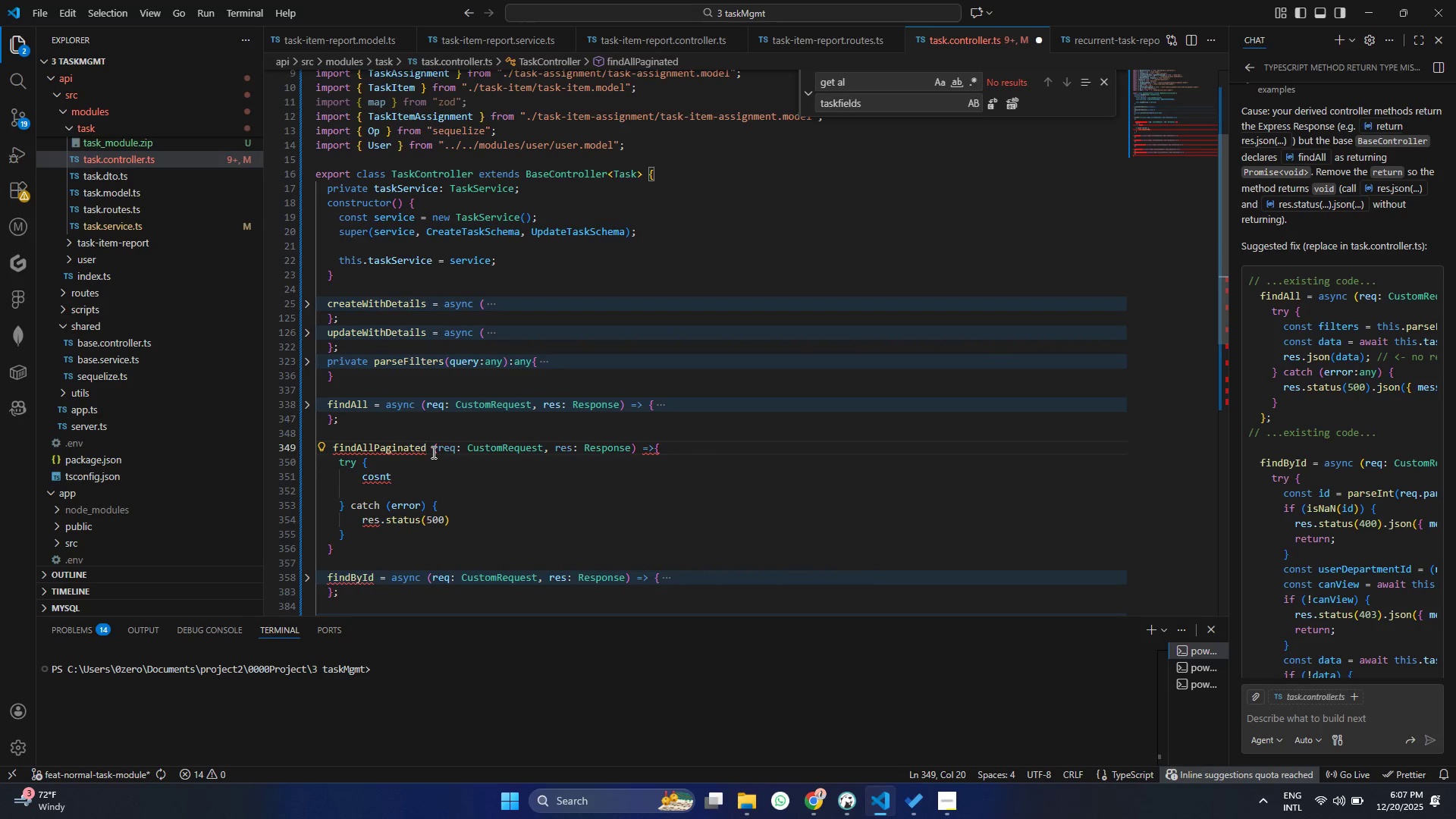 
key(Space)
 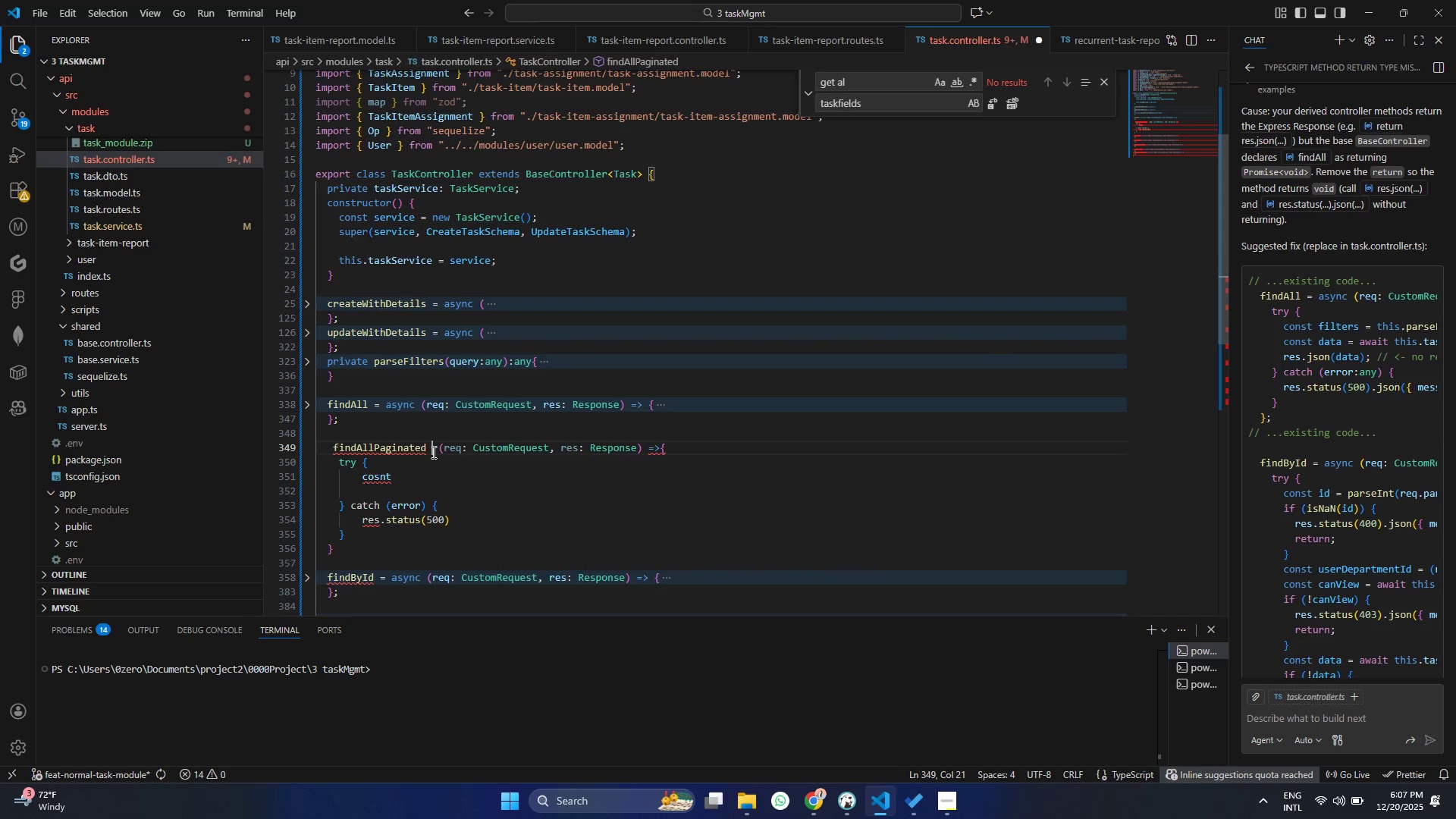 
key(Equal)
 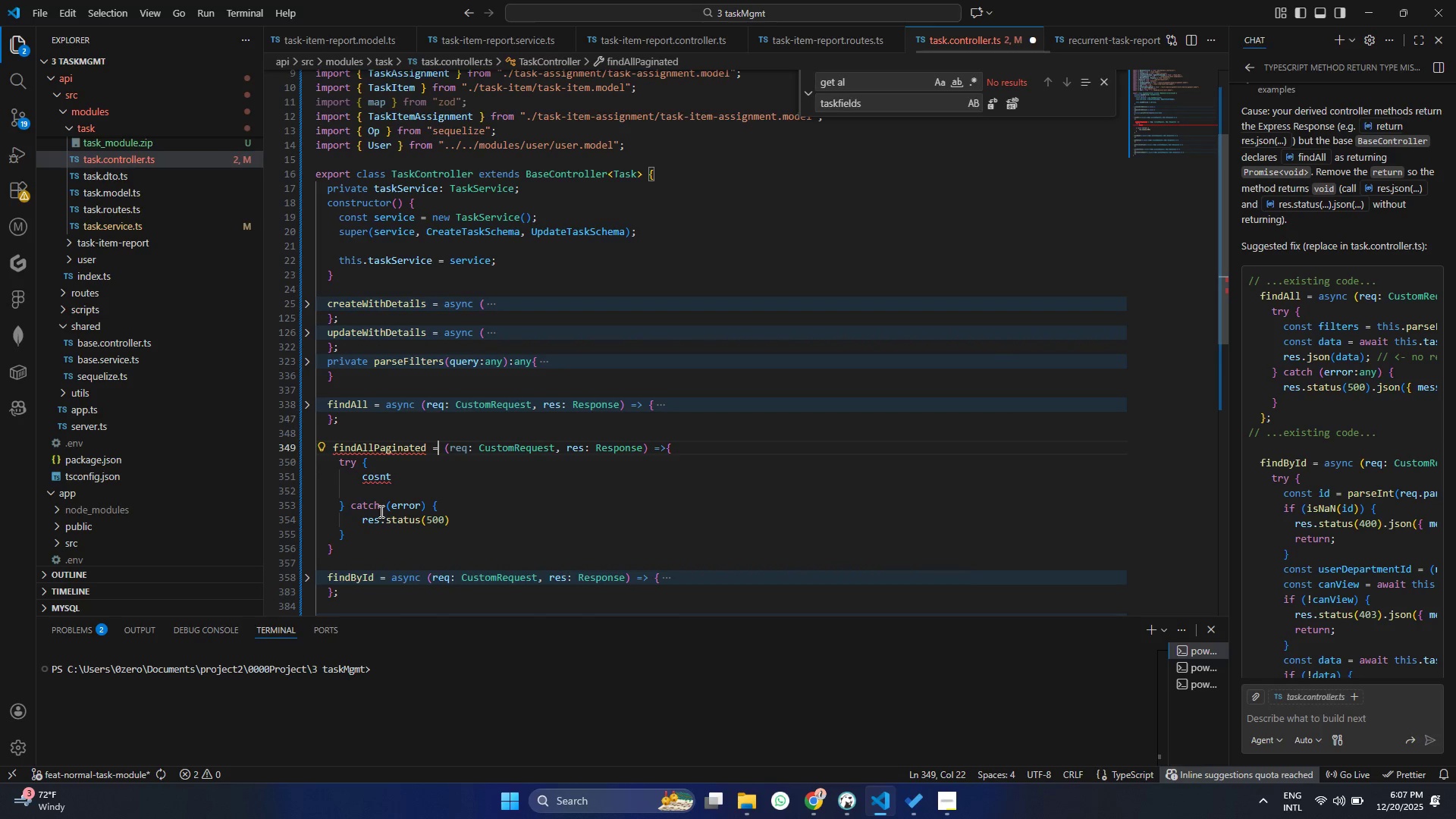 
left_click([528, 497])
 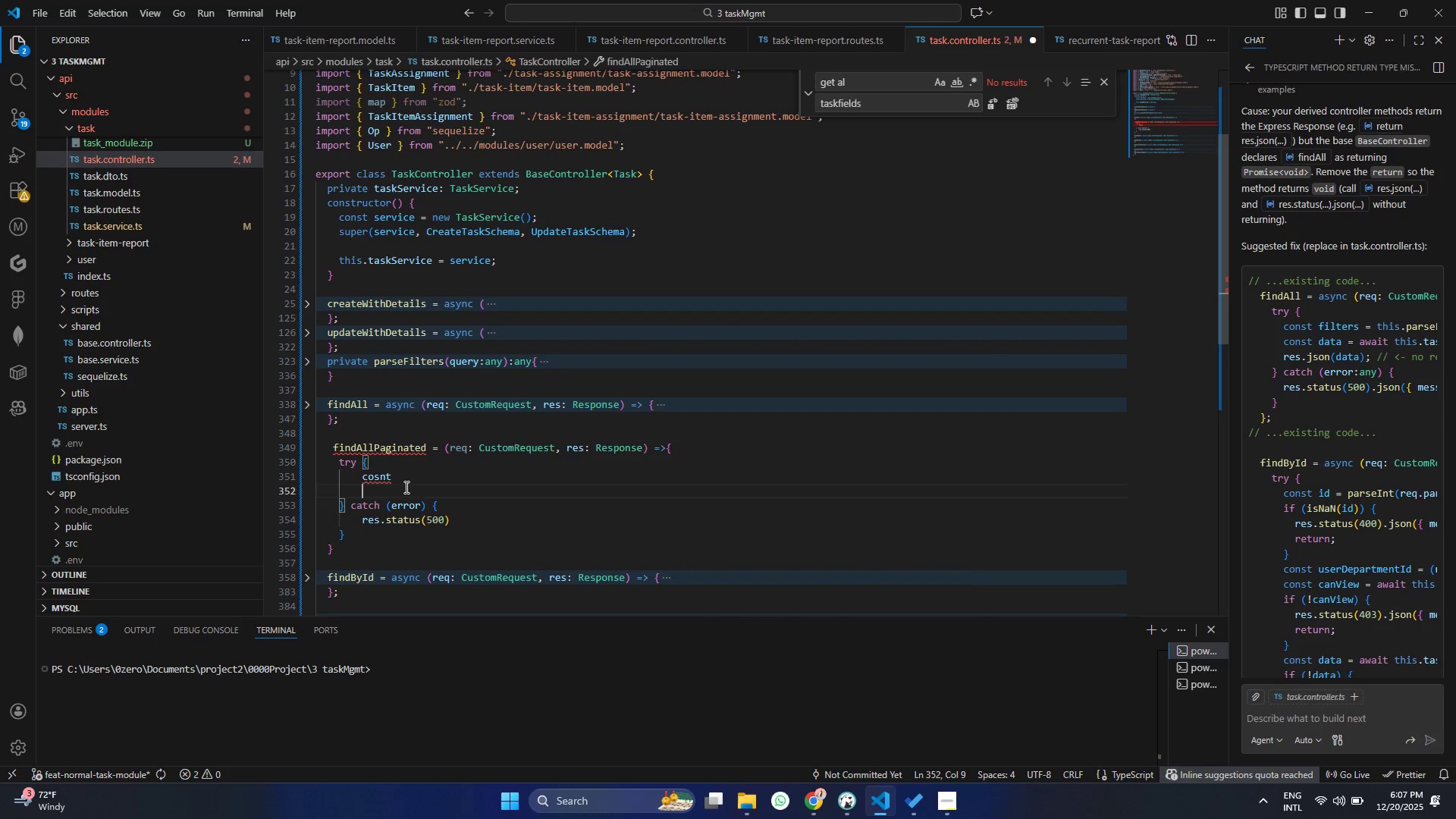 
left_click([395, 479])
 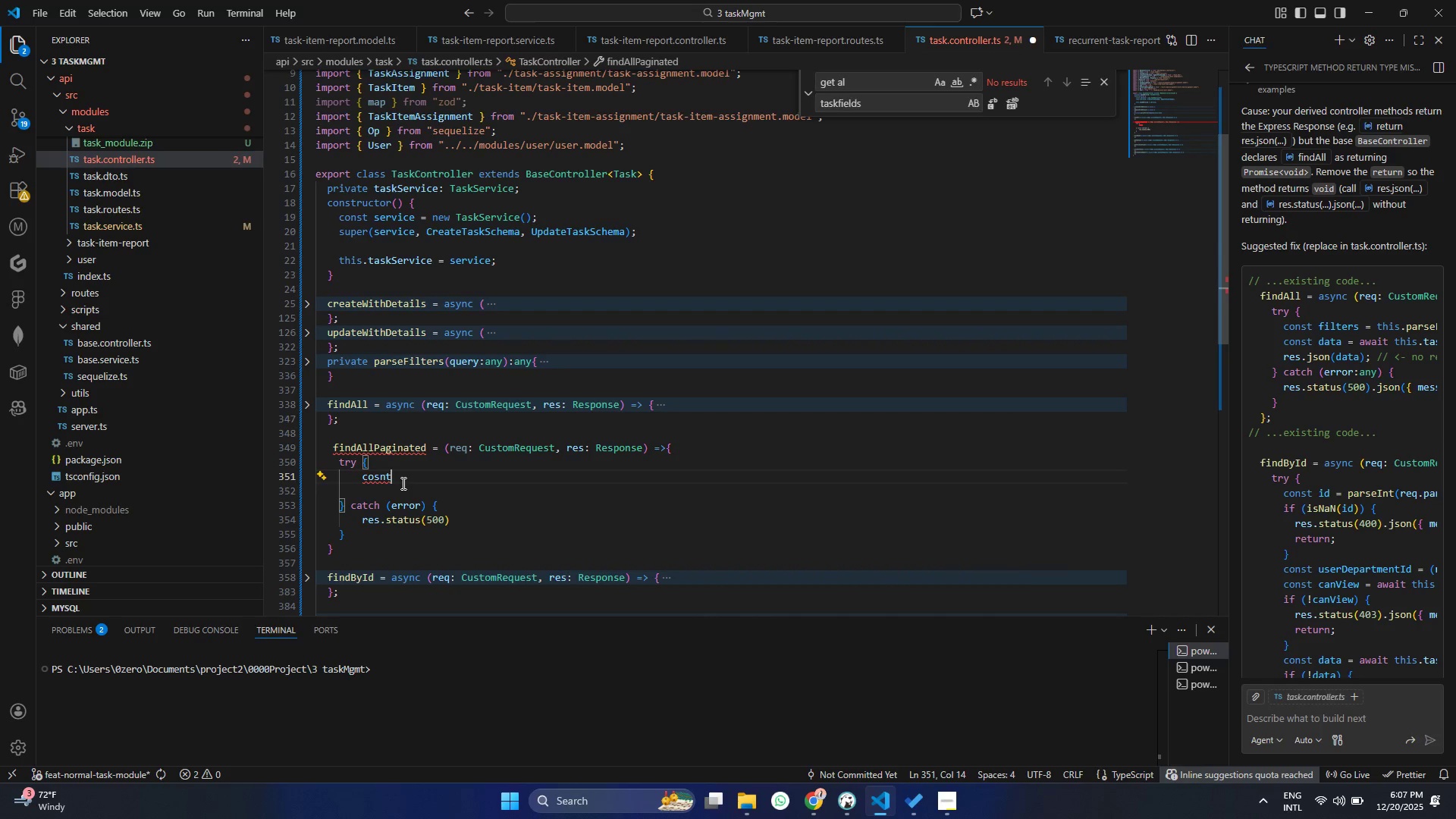 
key(Backspace)
key(Backspace)
key(Backspace)
type(nst page = parseI)
 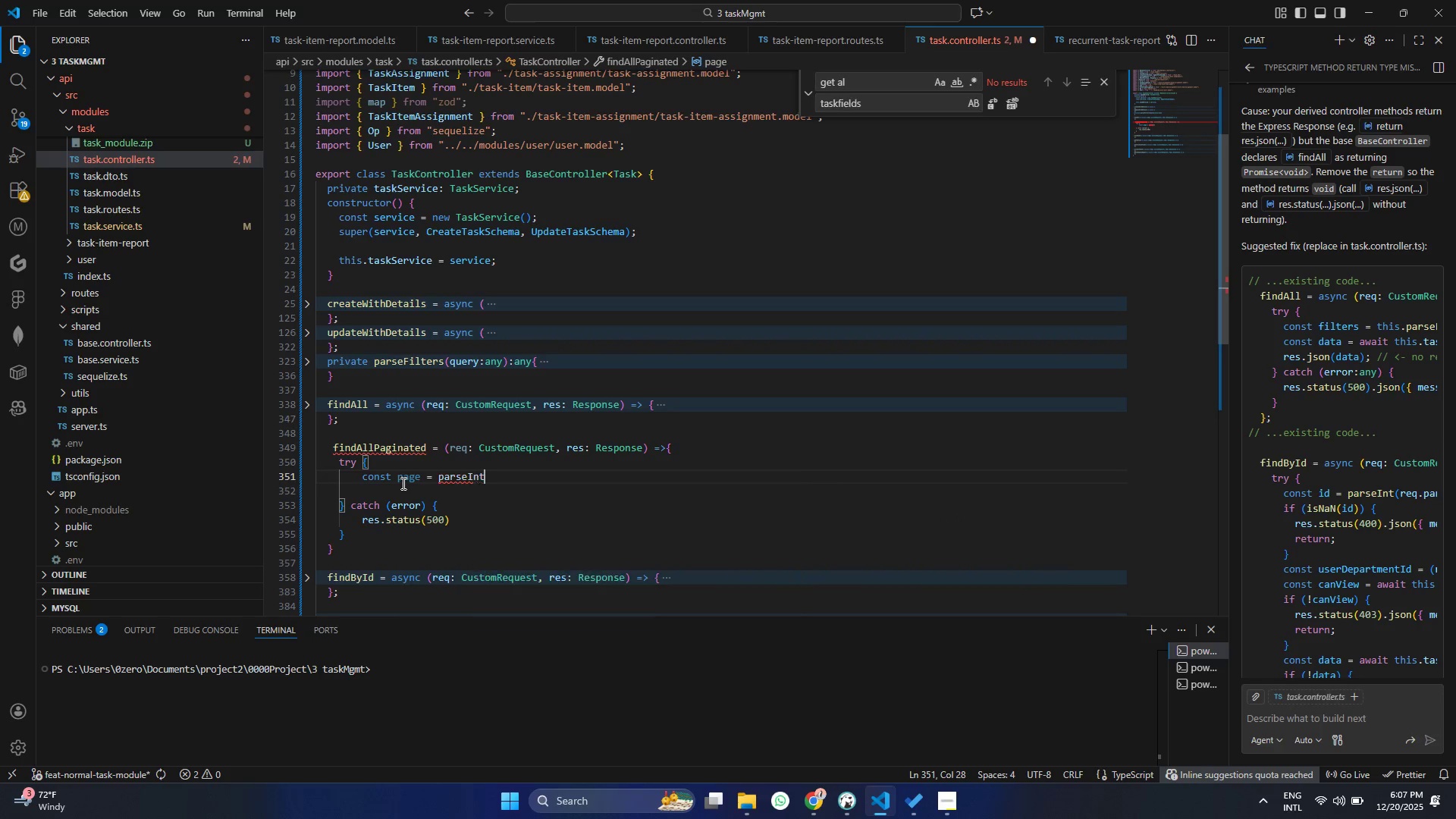 
 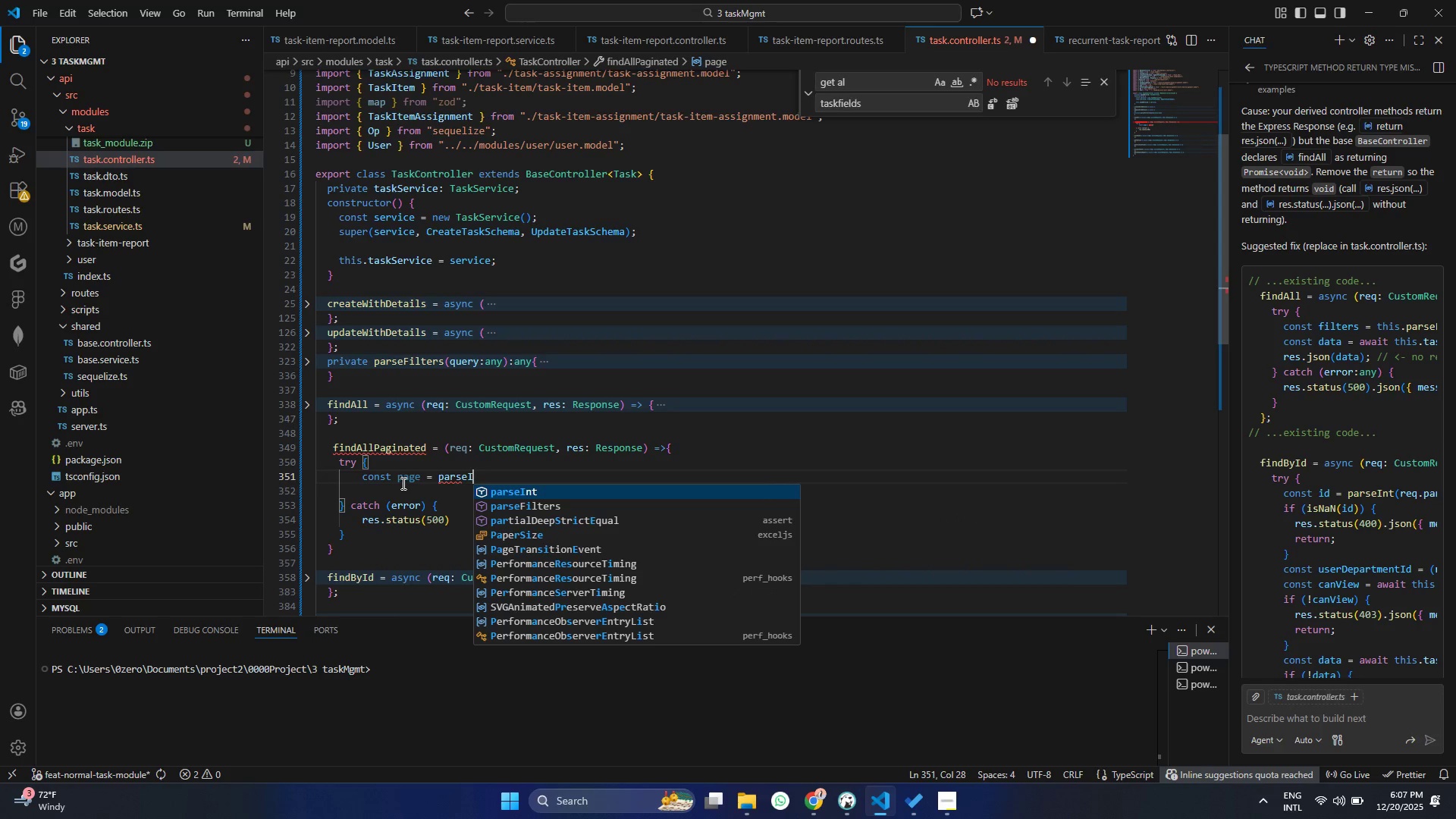 
key(Enter)
 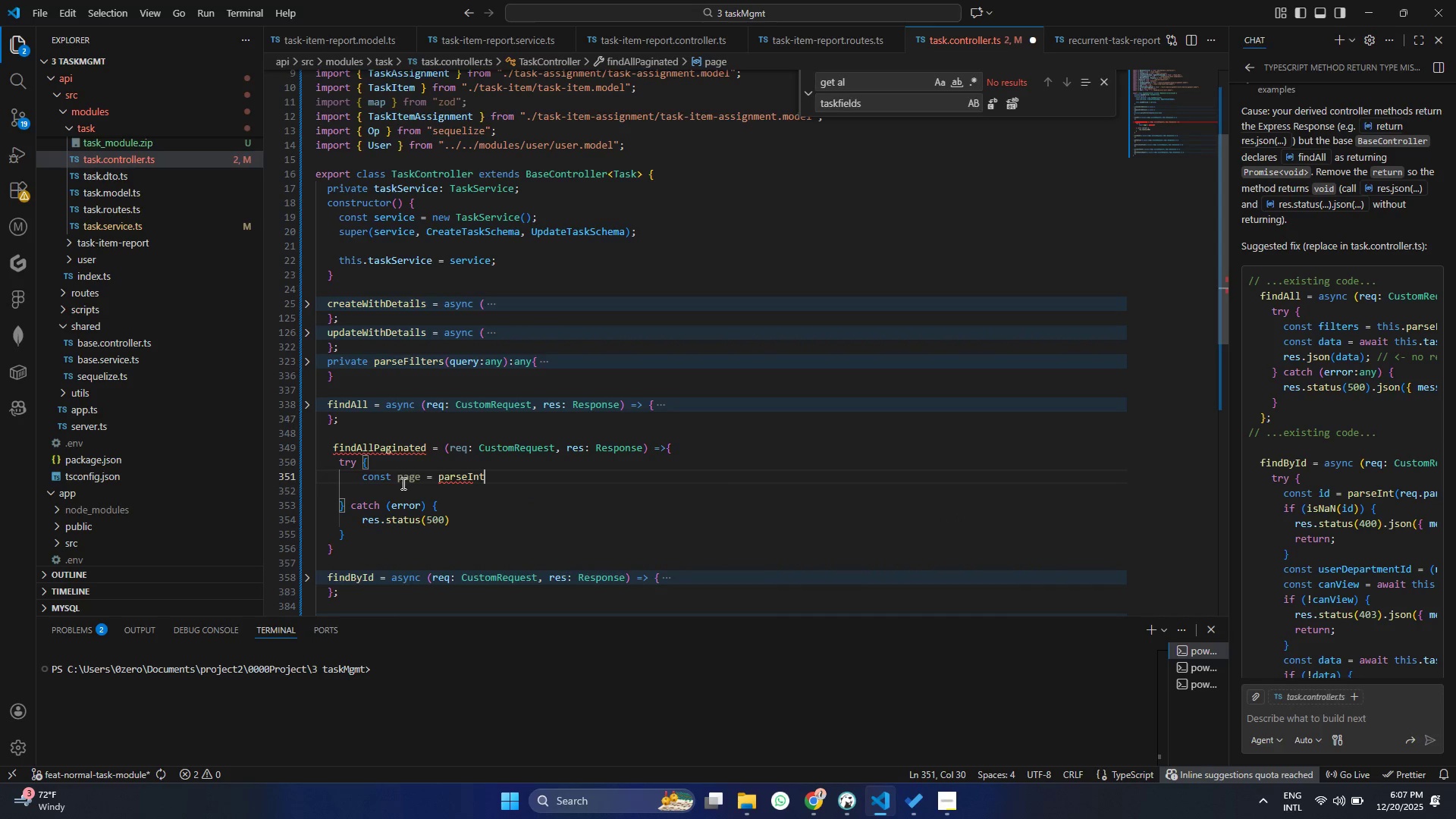 
type(((re)
 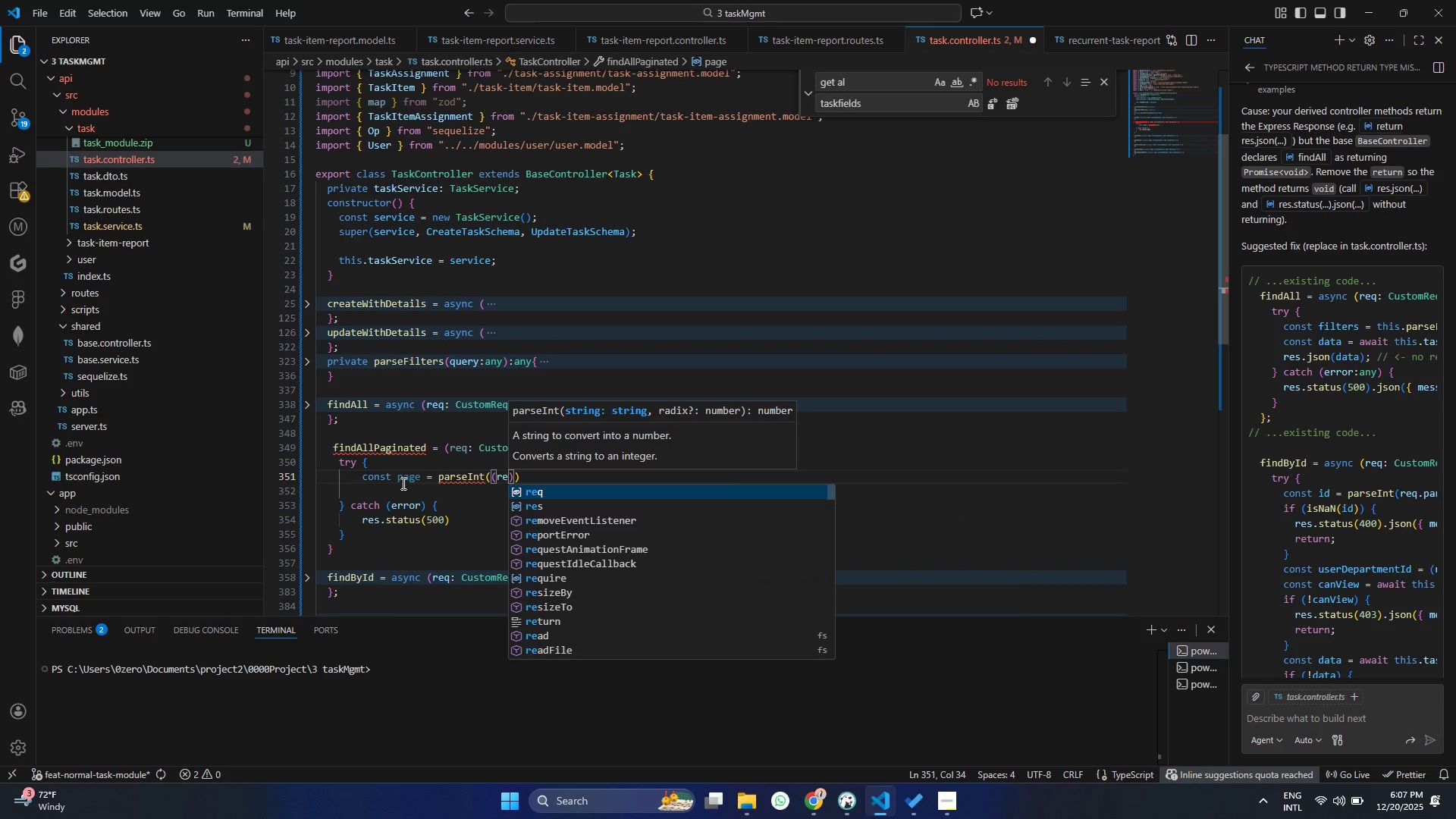 
key(Enter)
 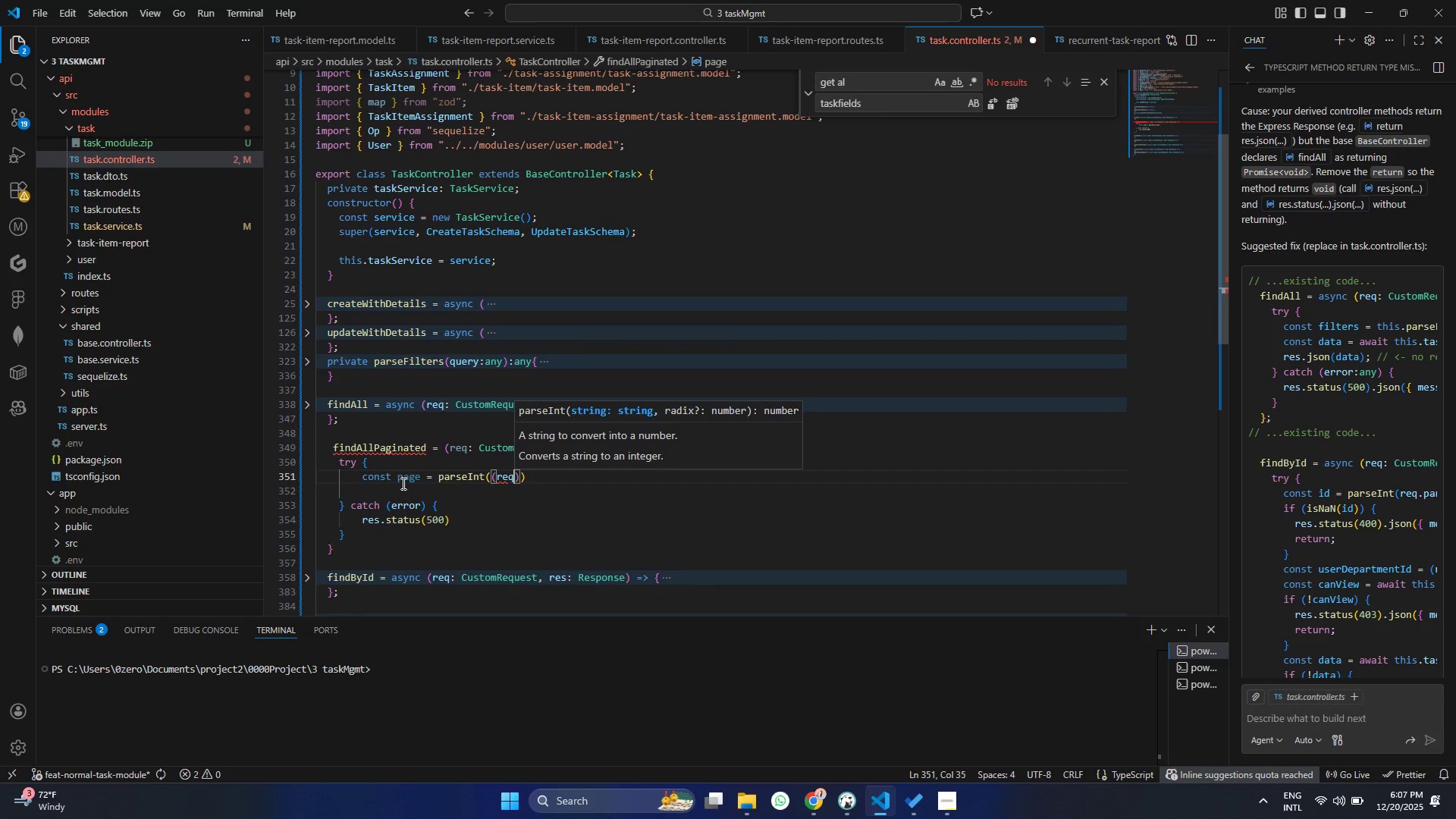 
type(.quer)
 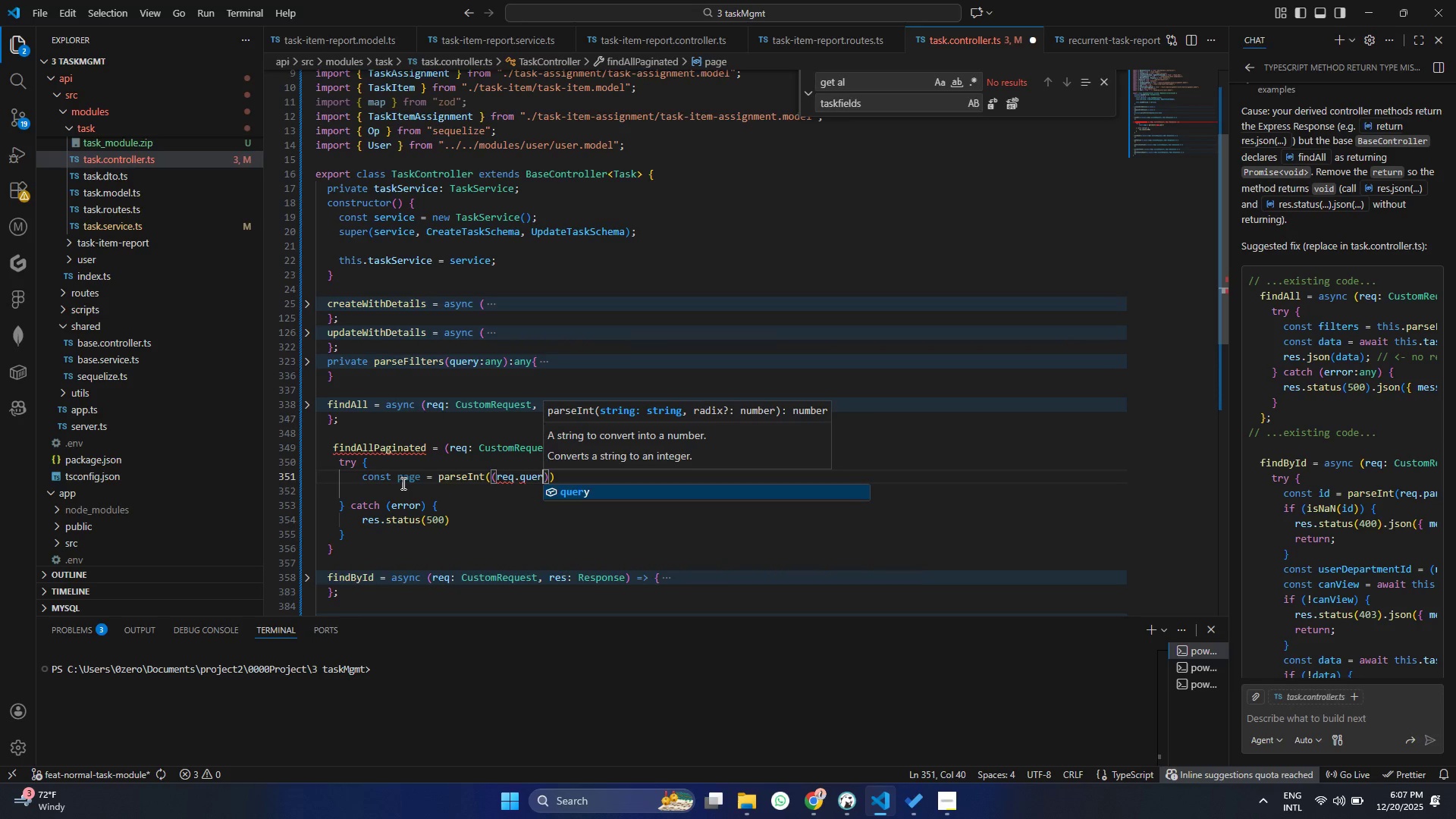 
key(Enter)
 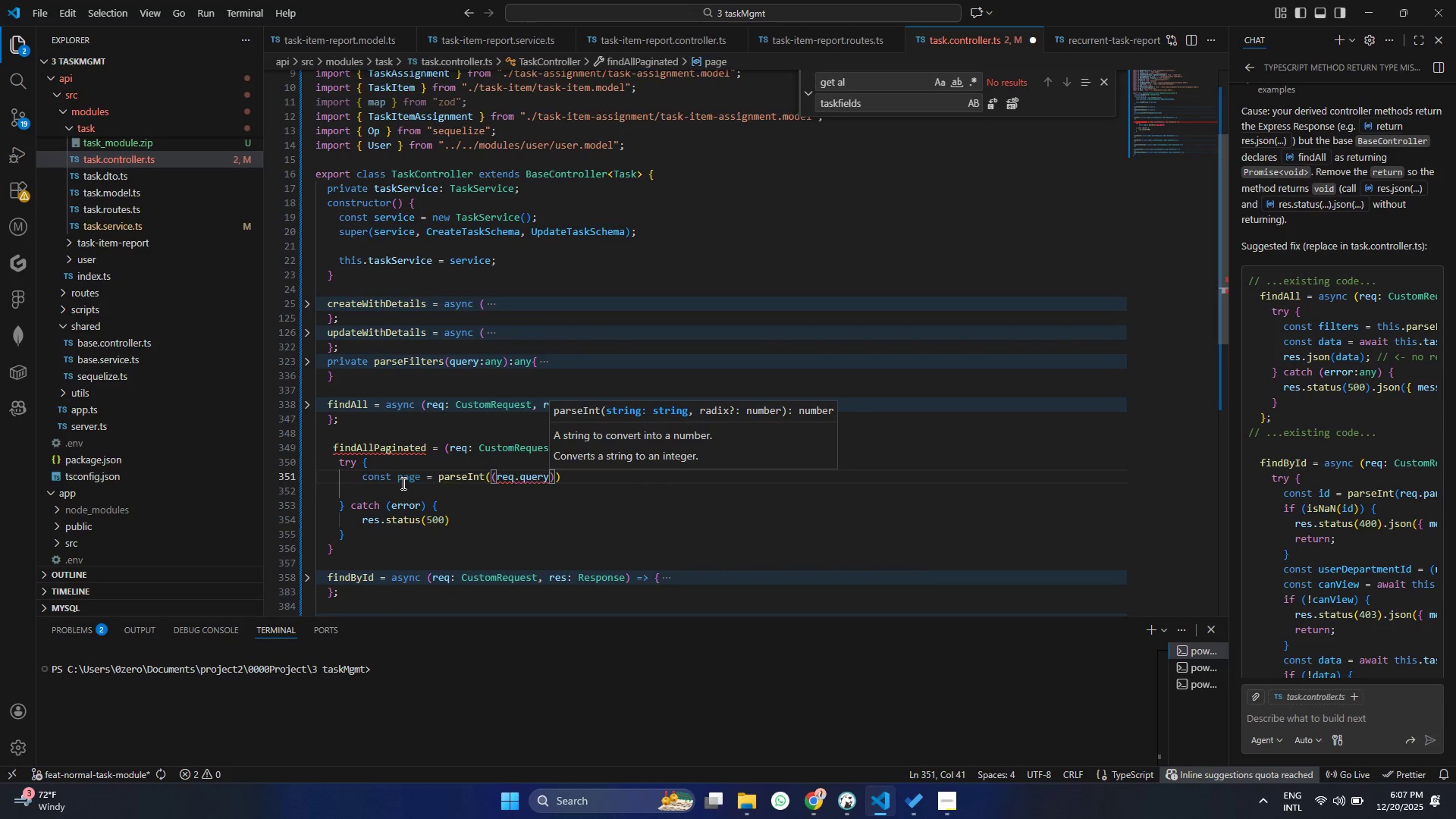 
type(.pae[NumLock]ge)
key(Backspace)
key(Backspace)
key(Backspace)
type(ge as str)
 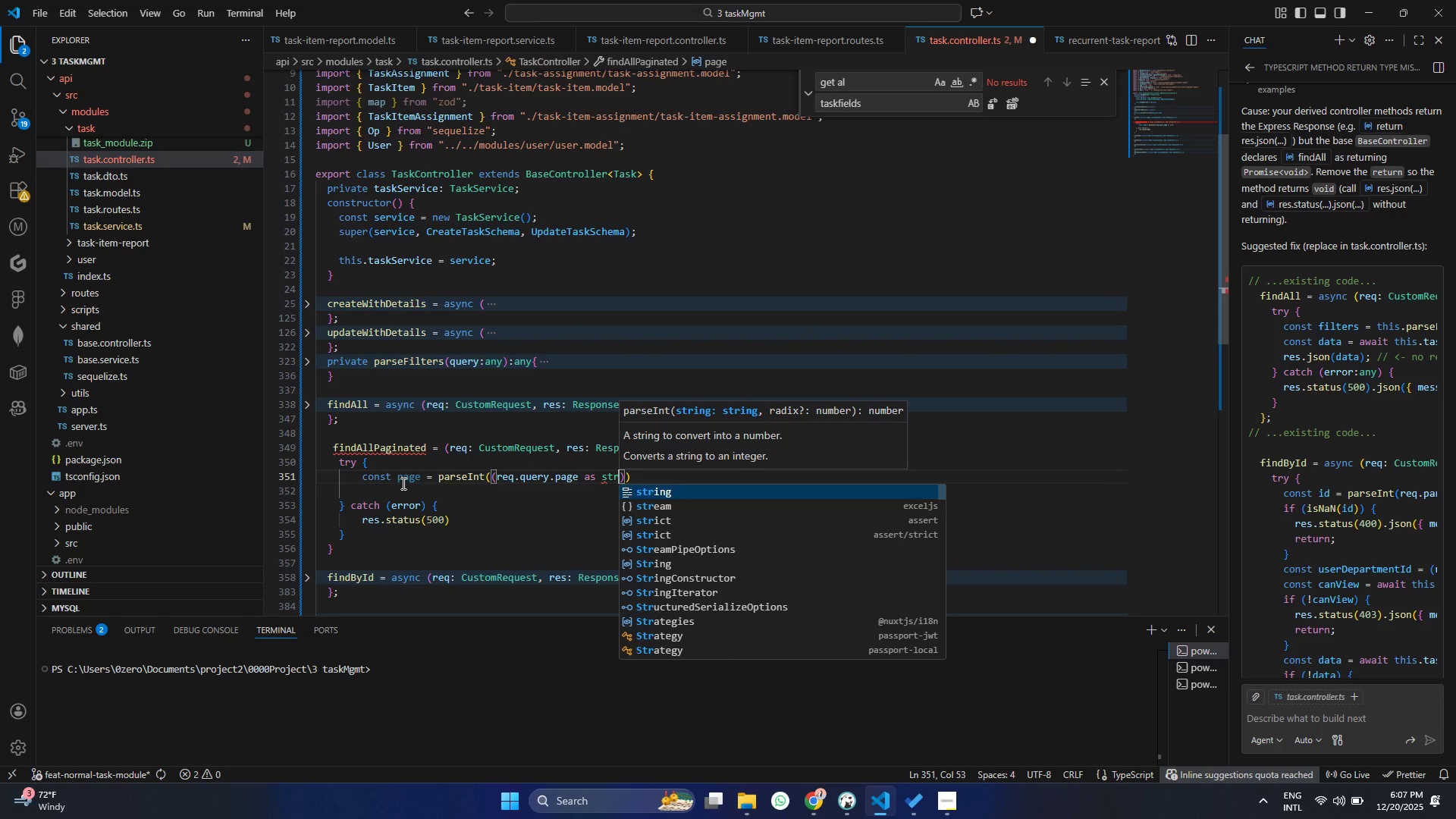 
key(Enter)
 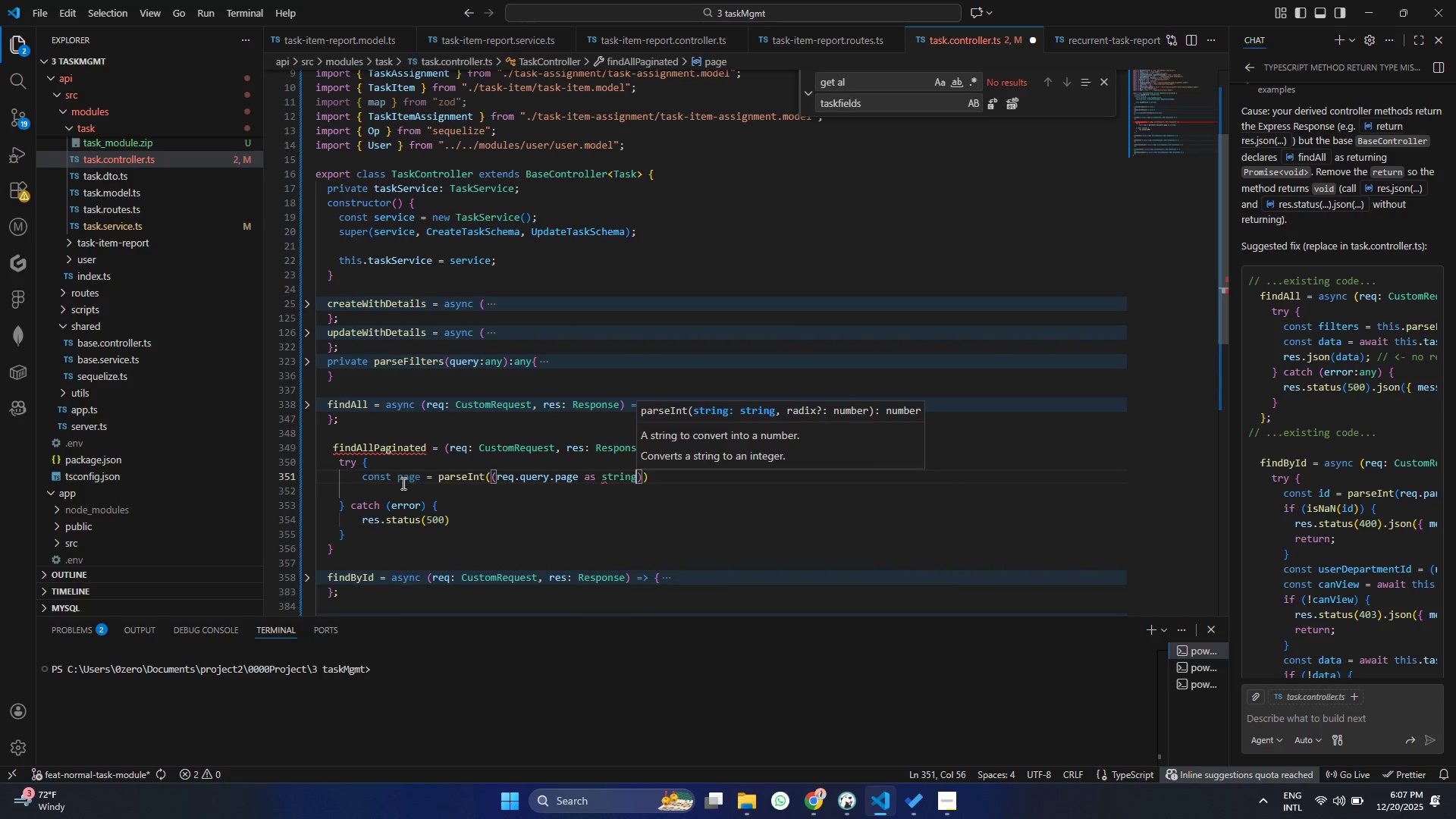 
key(ArrowRight)
 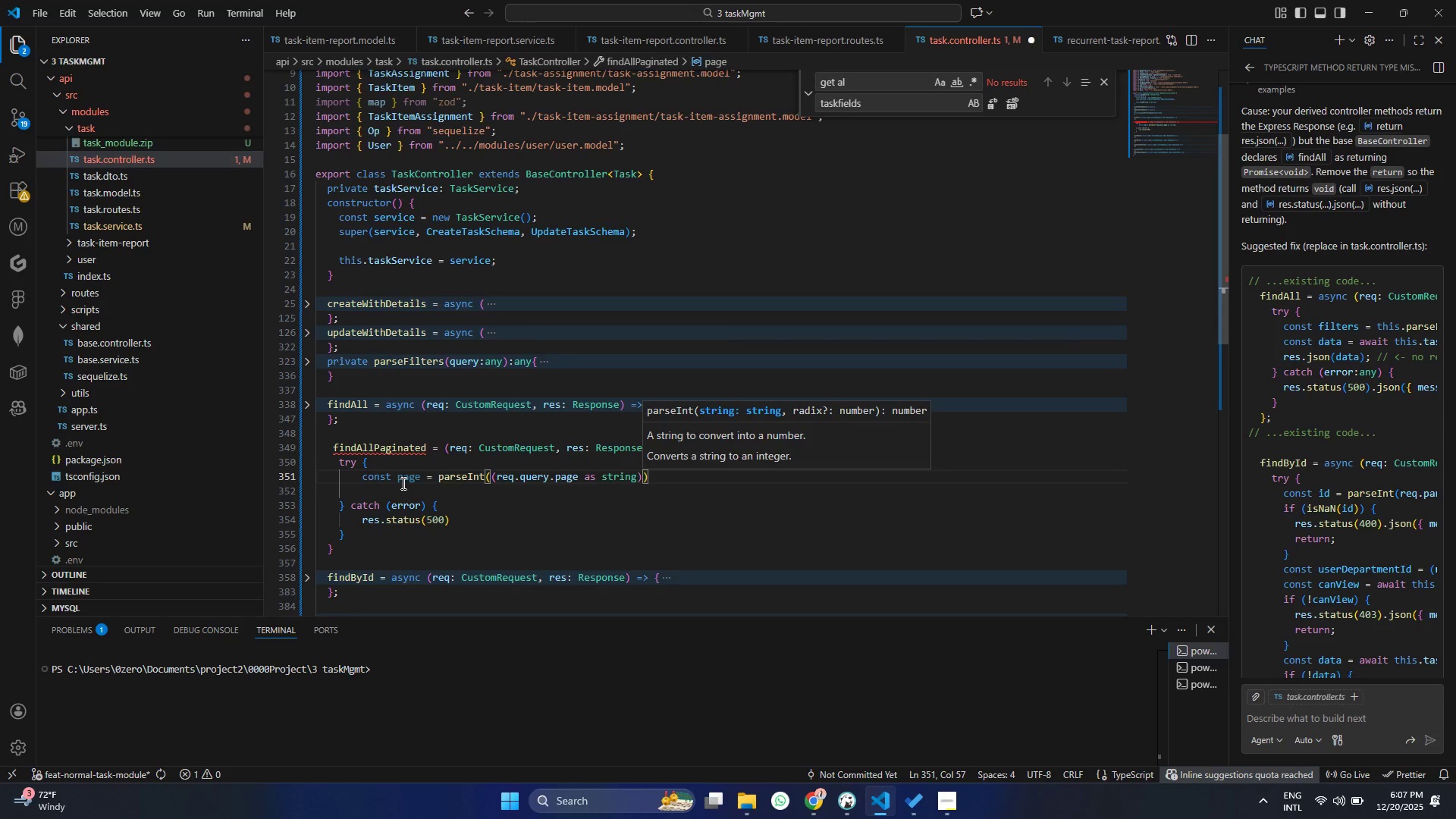 
hold_key(key=ShiftRight, duration=0.83)
 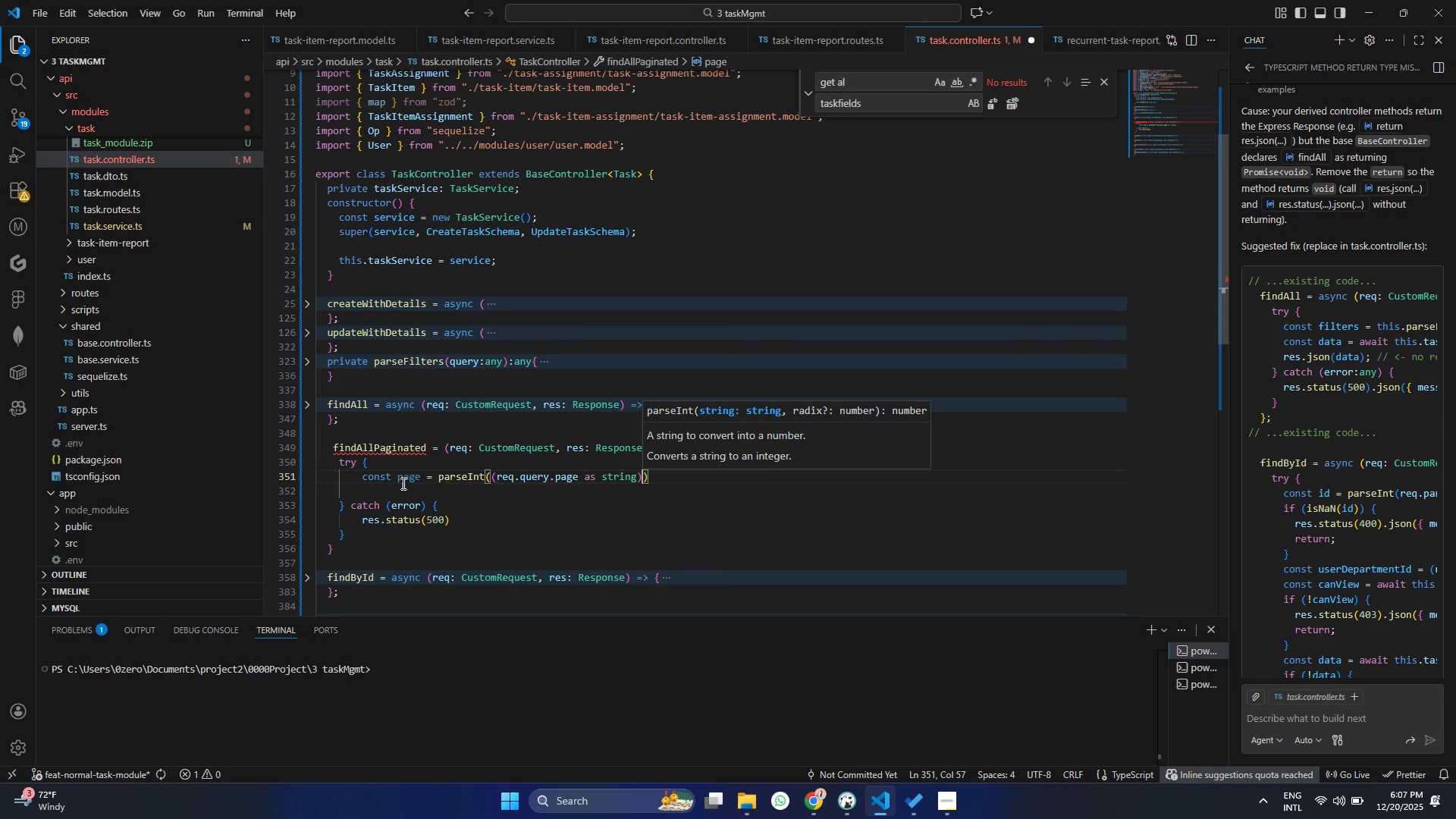 
hold_key(key=ShiftRight, duration=1.66)
 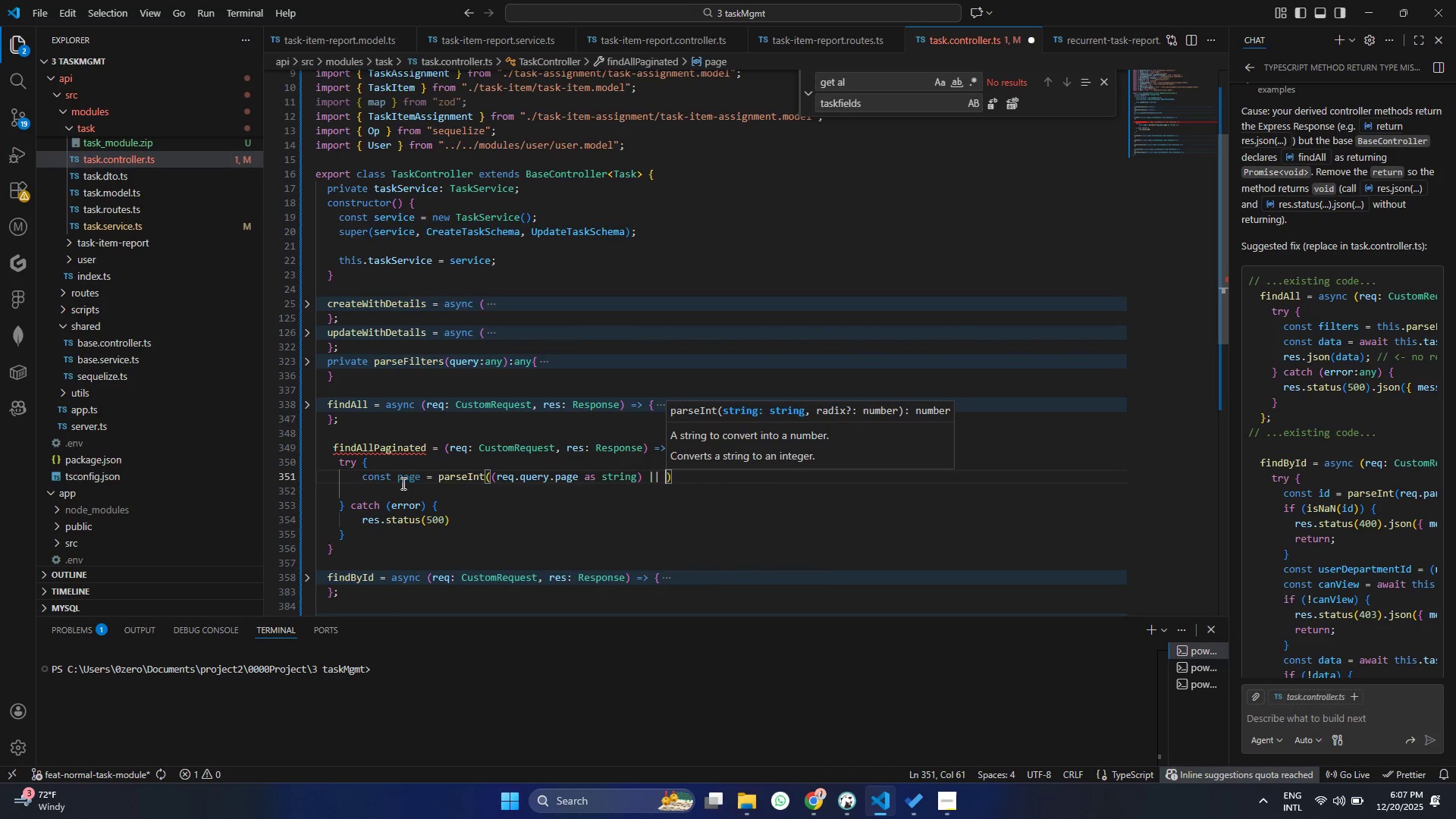 
key(Space)
 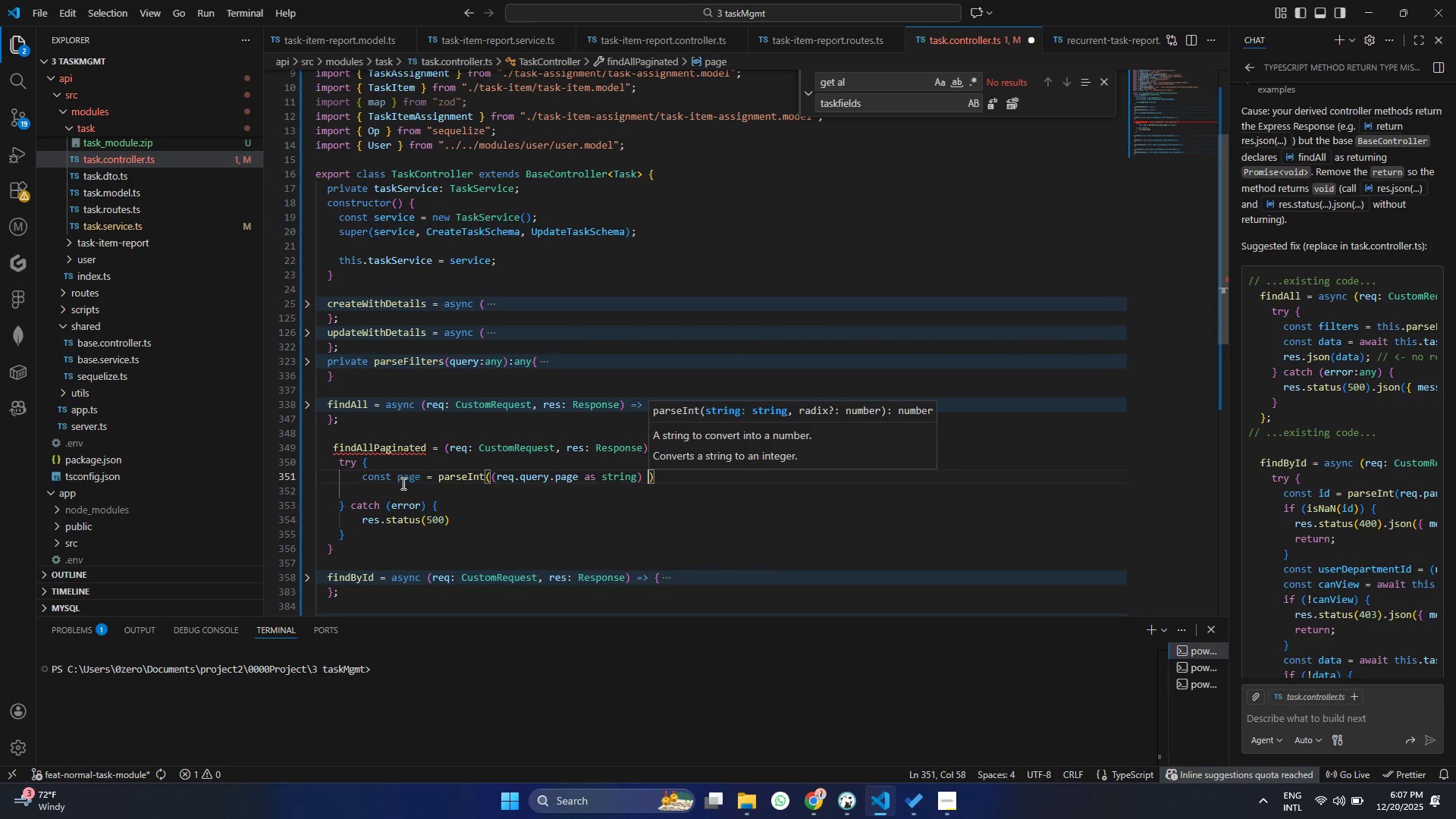 
key(Shift+Backslash)
 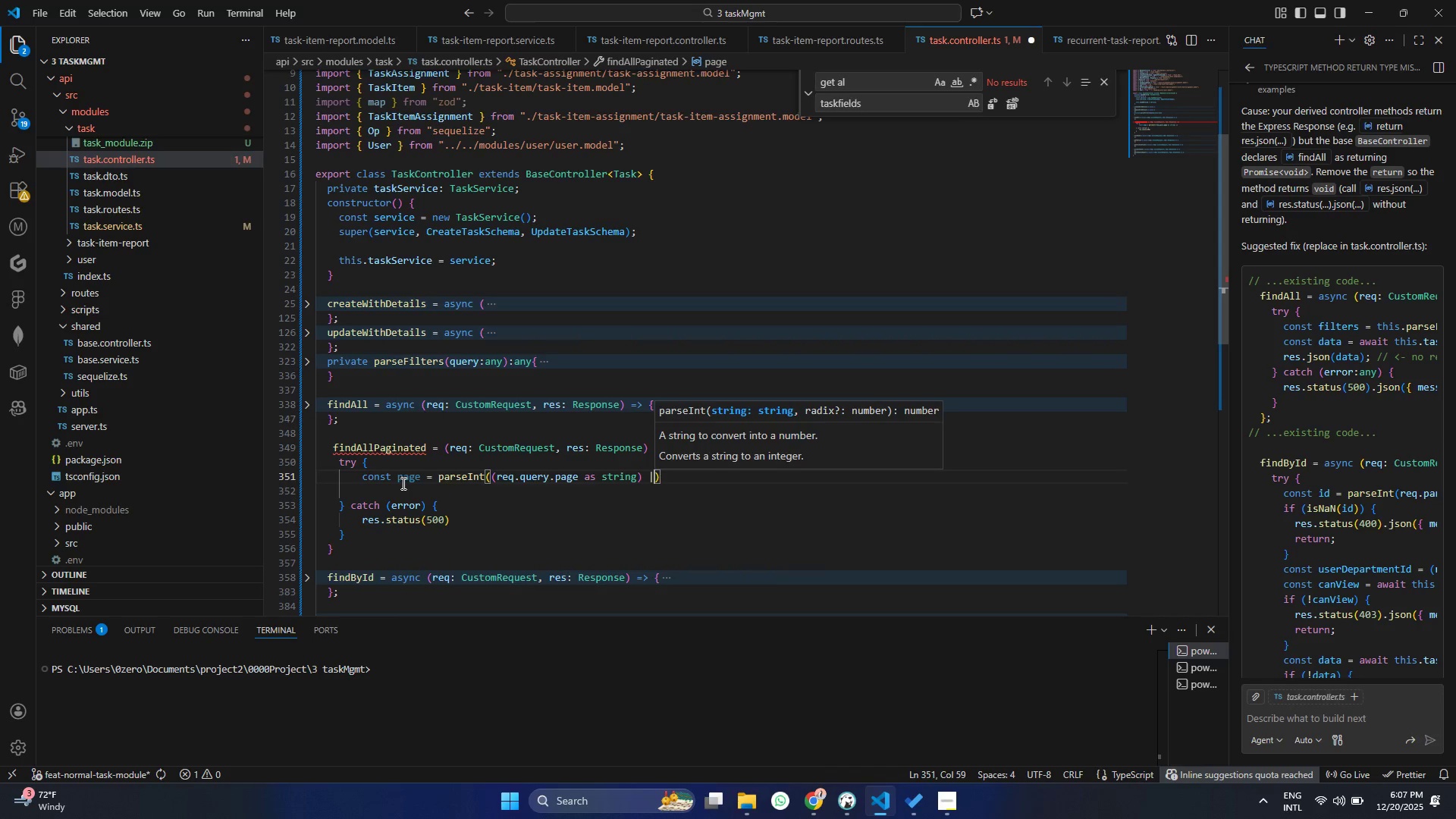 
key(Shift+Backslash)
 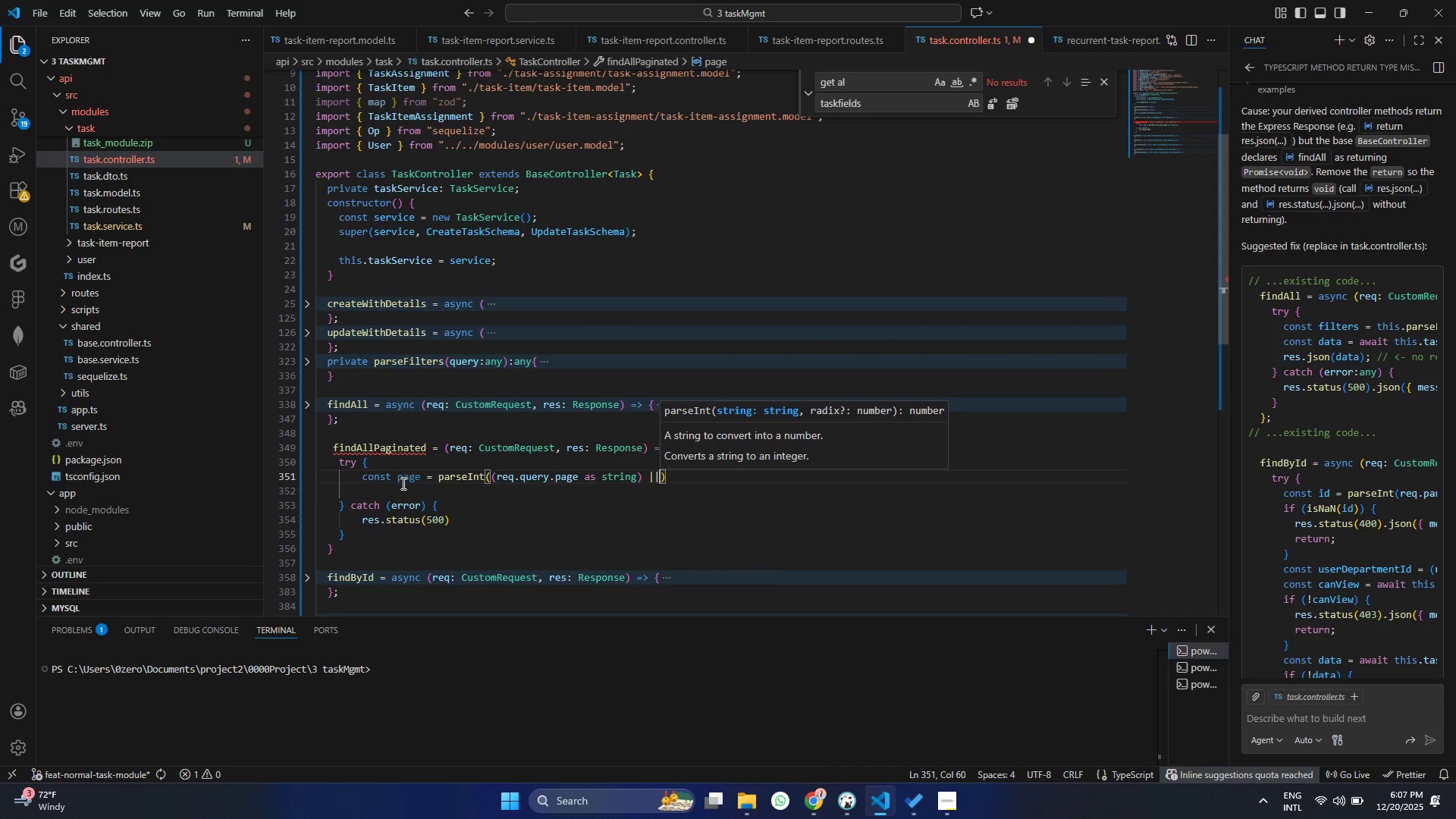 
key(Space)
 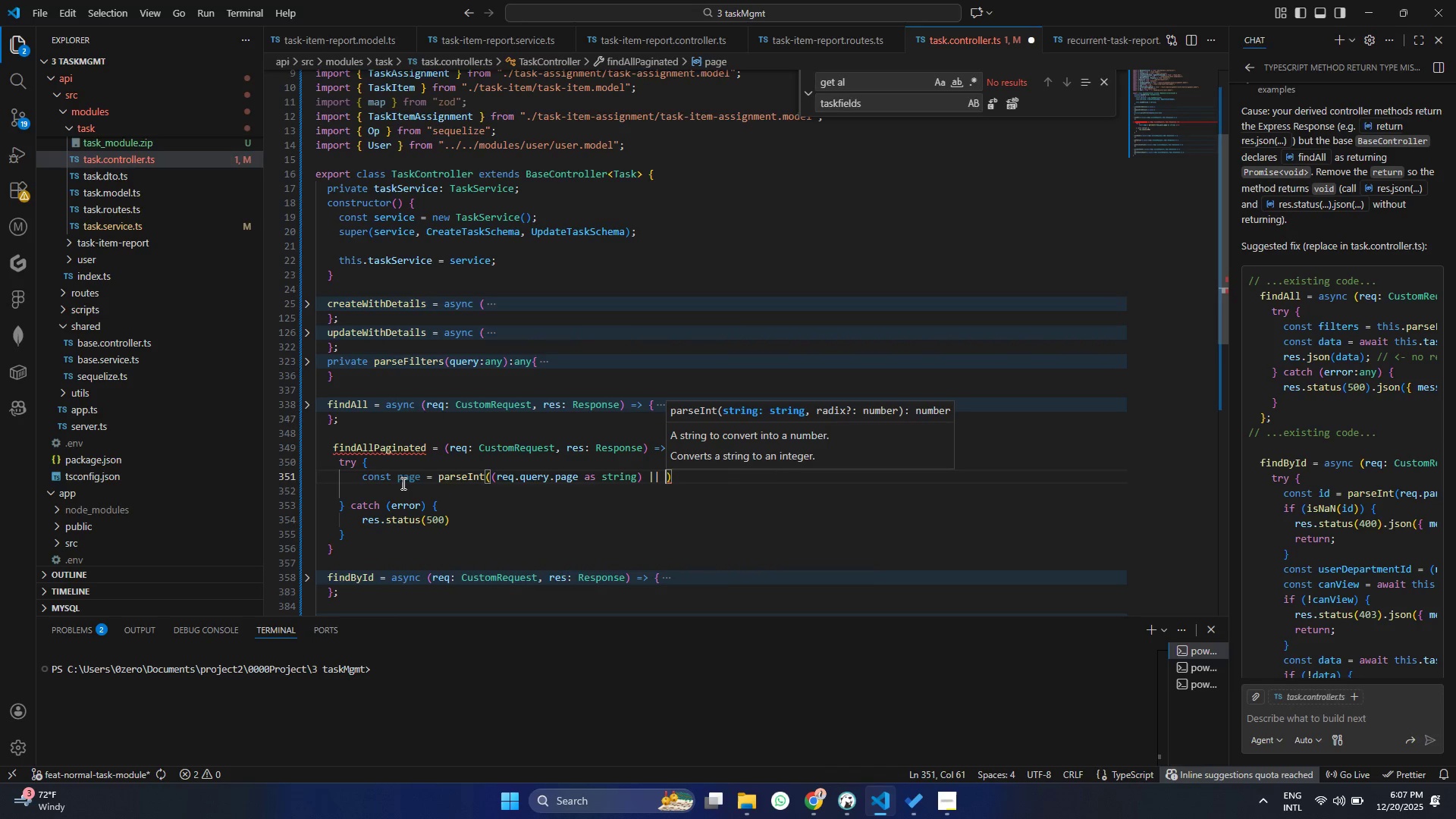 
key(Shift+Quote)
 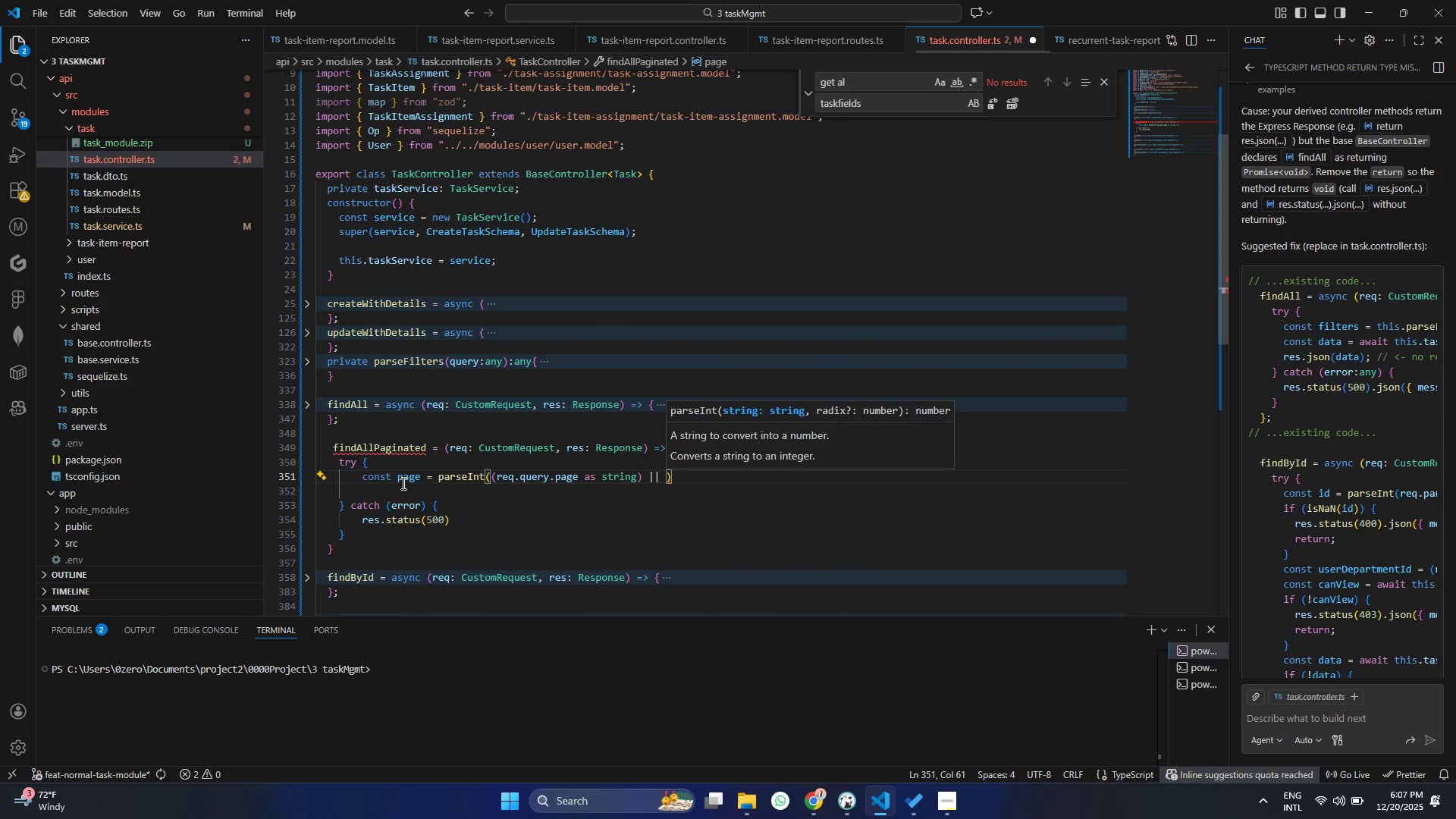 
key(Shift+Quote)
 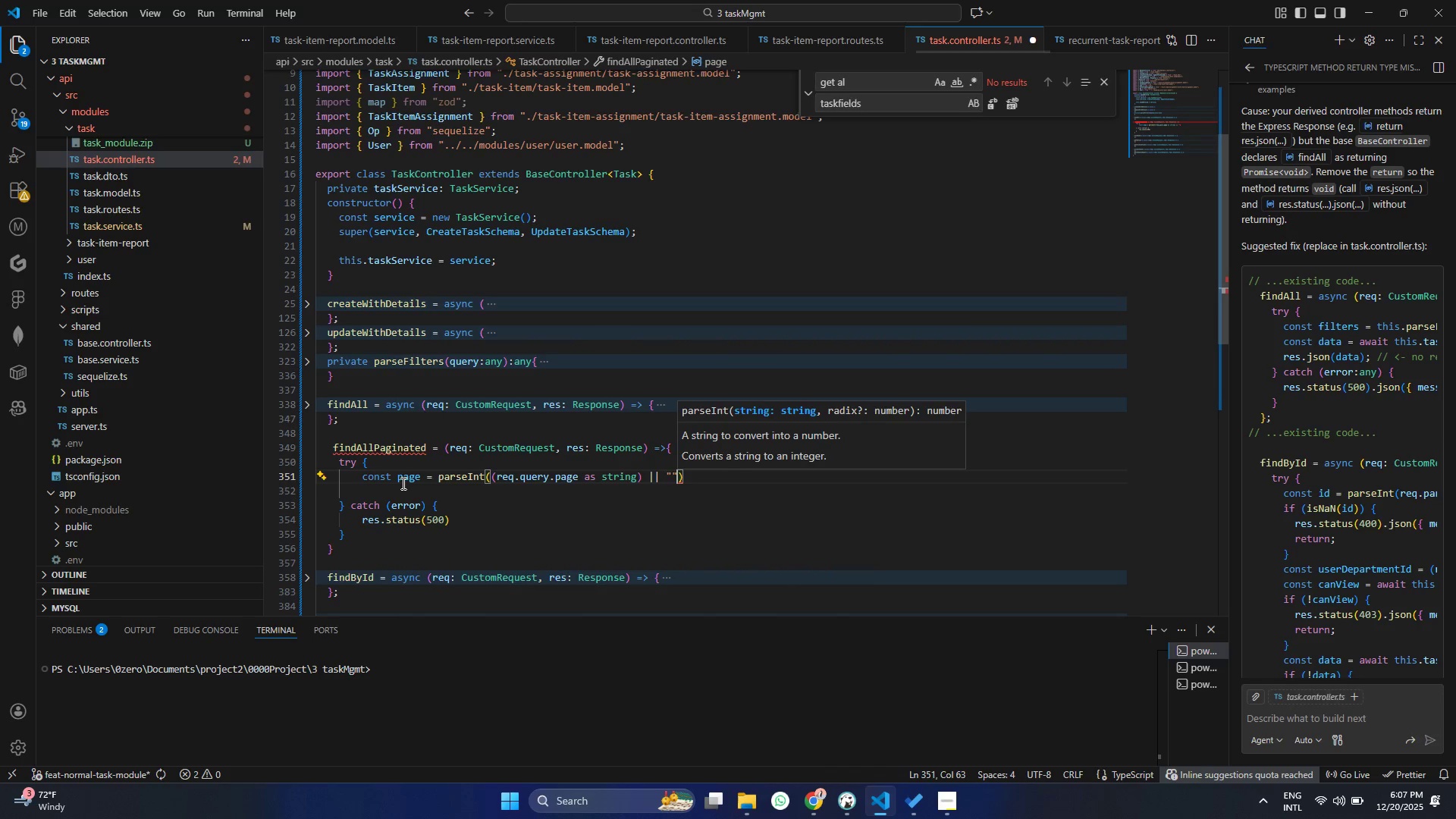 
key(ArrowLeft)
 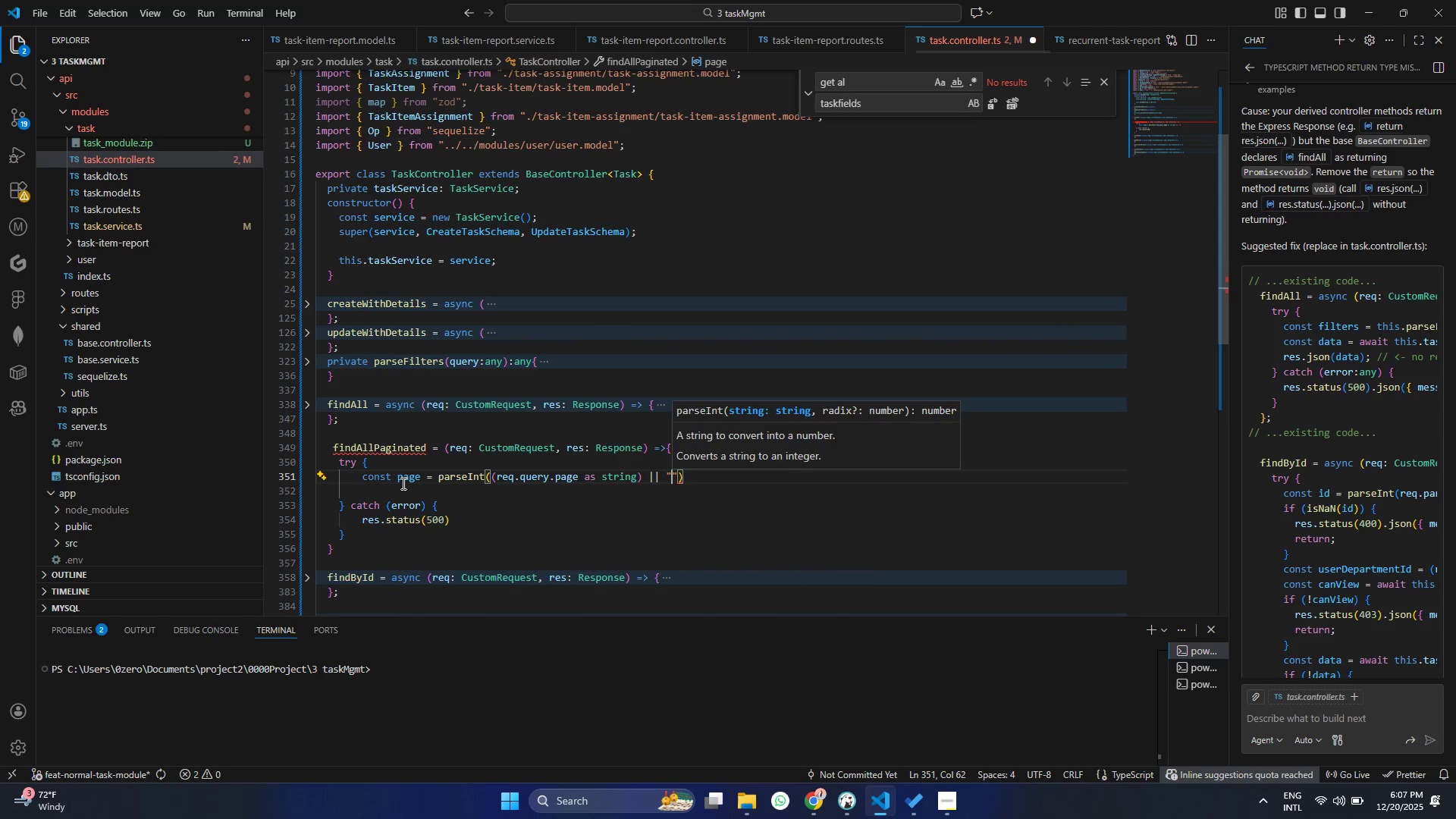 
key(1)
 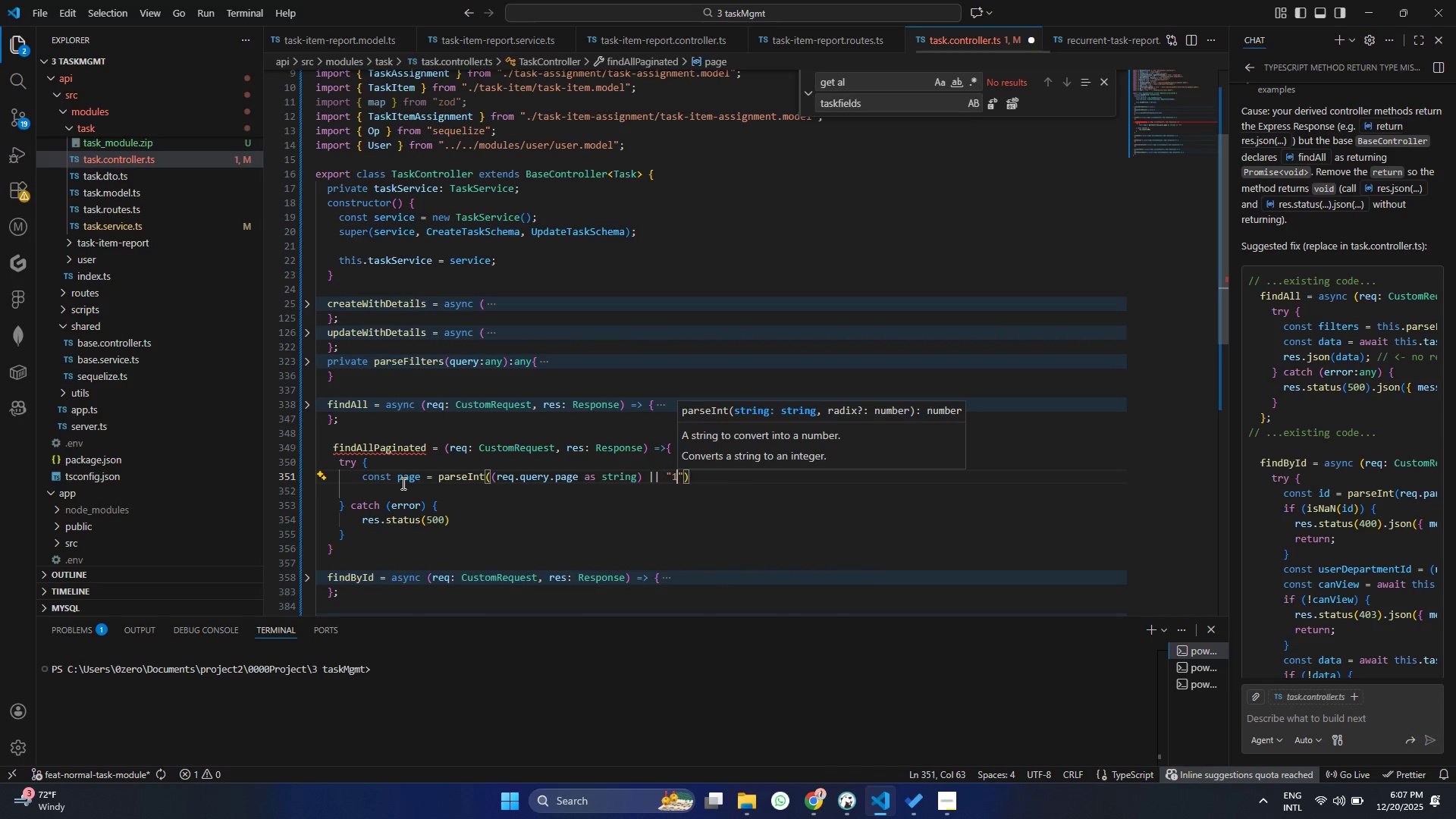 
key(ArrowRight)
 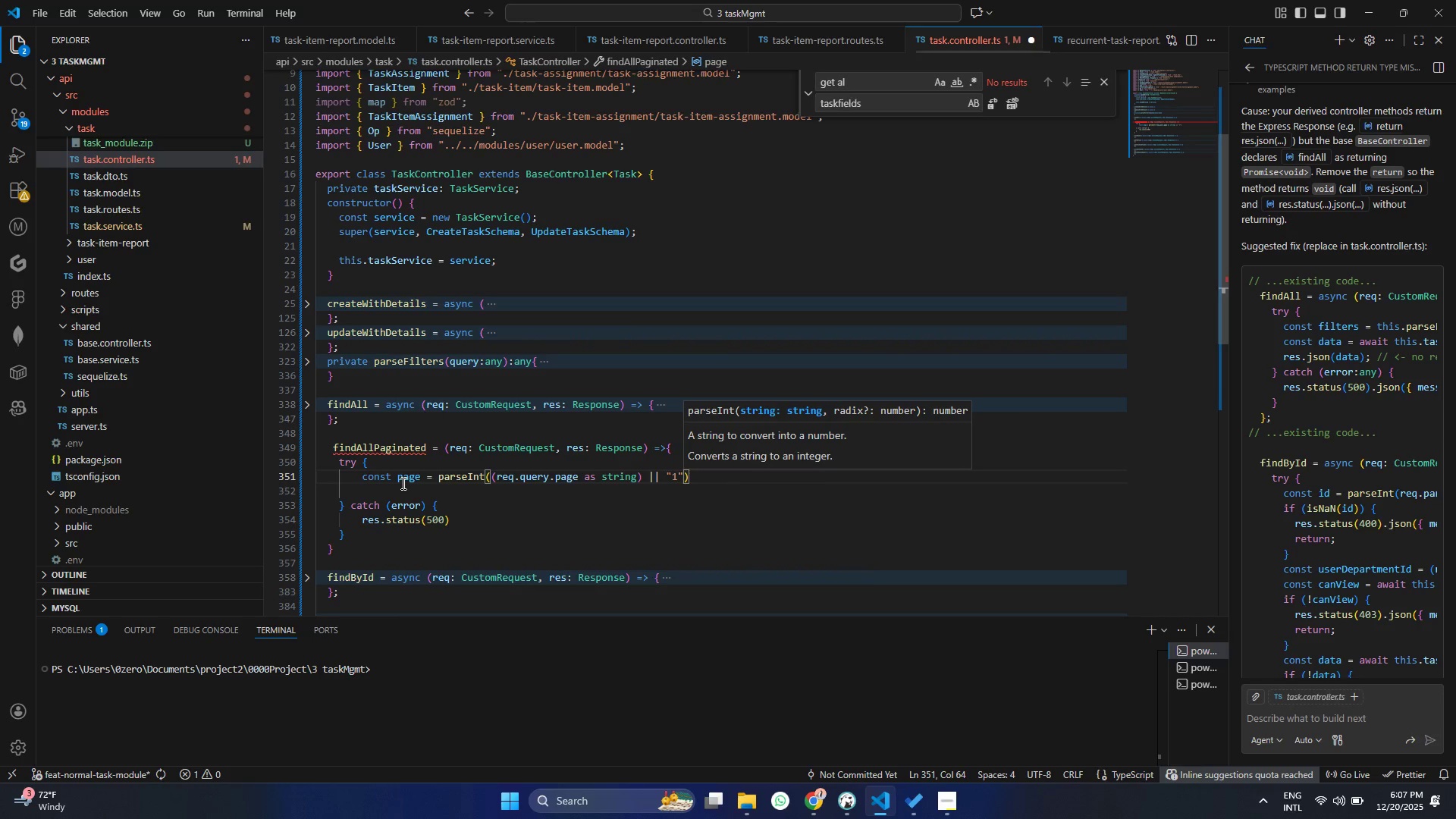 
type(,10)
 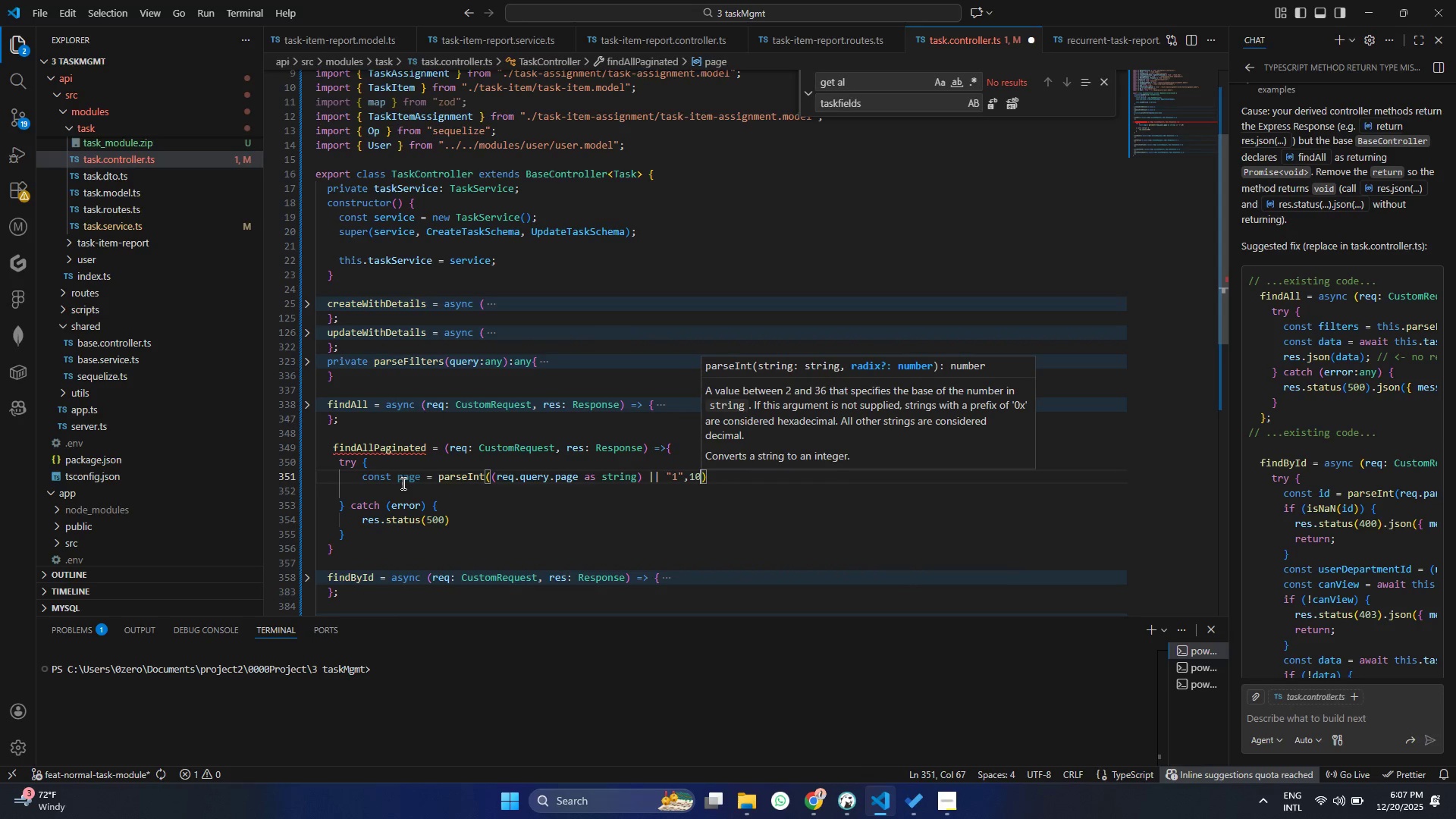 
key(Control+ControlLeft)
 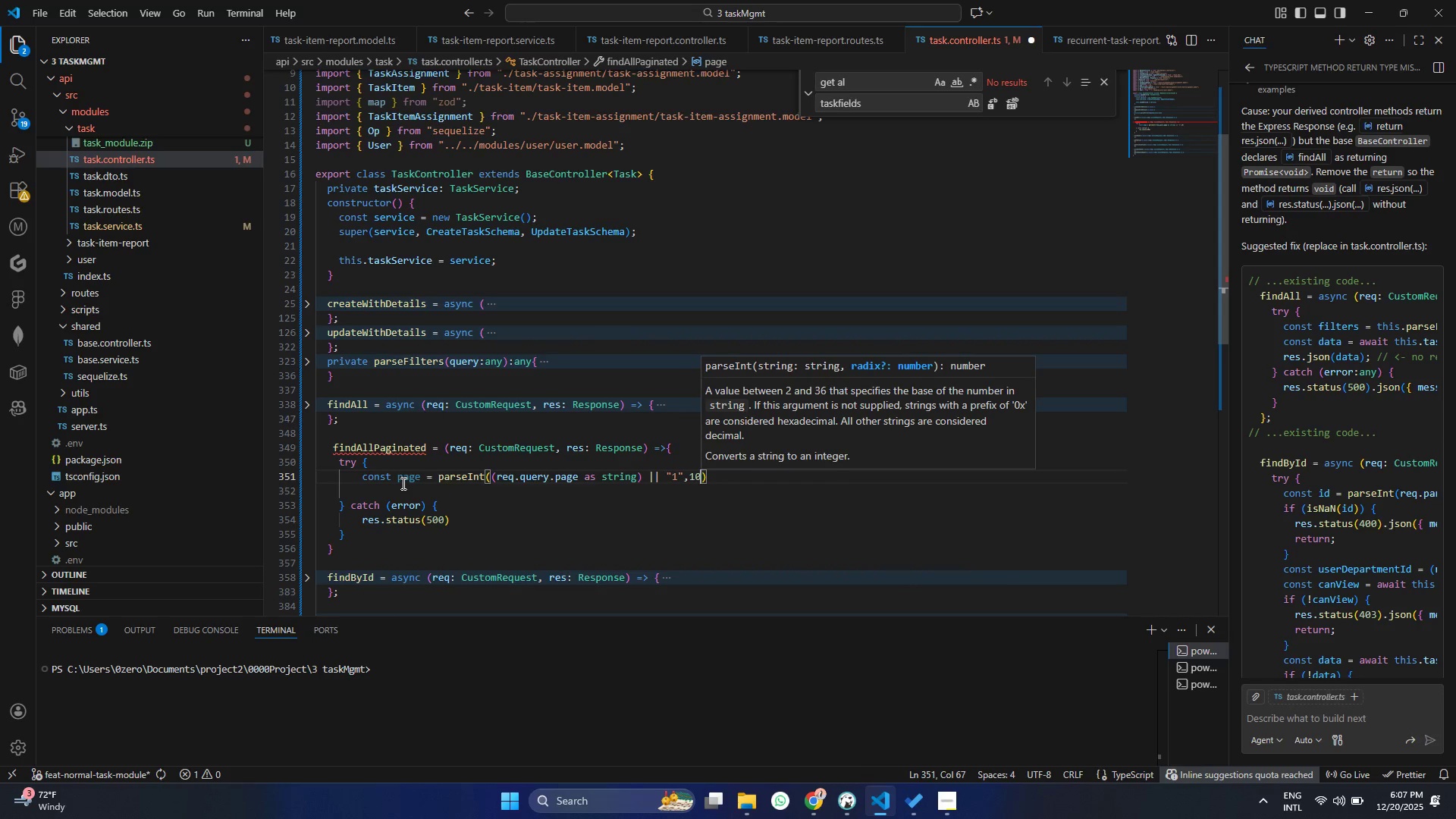 
key(Control+S)
 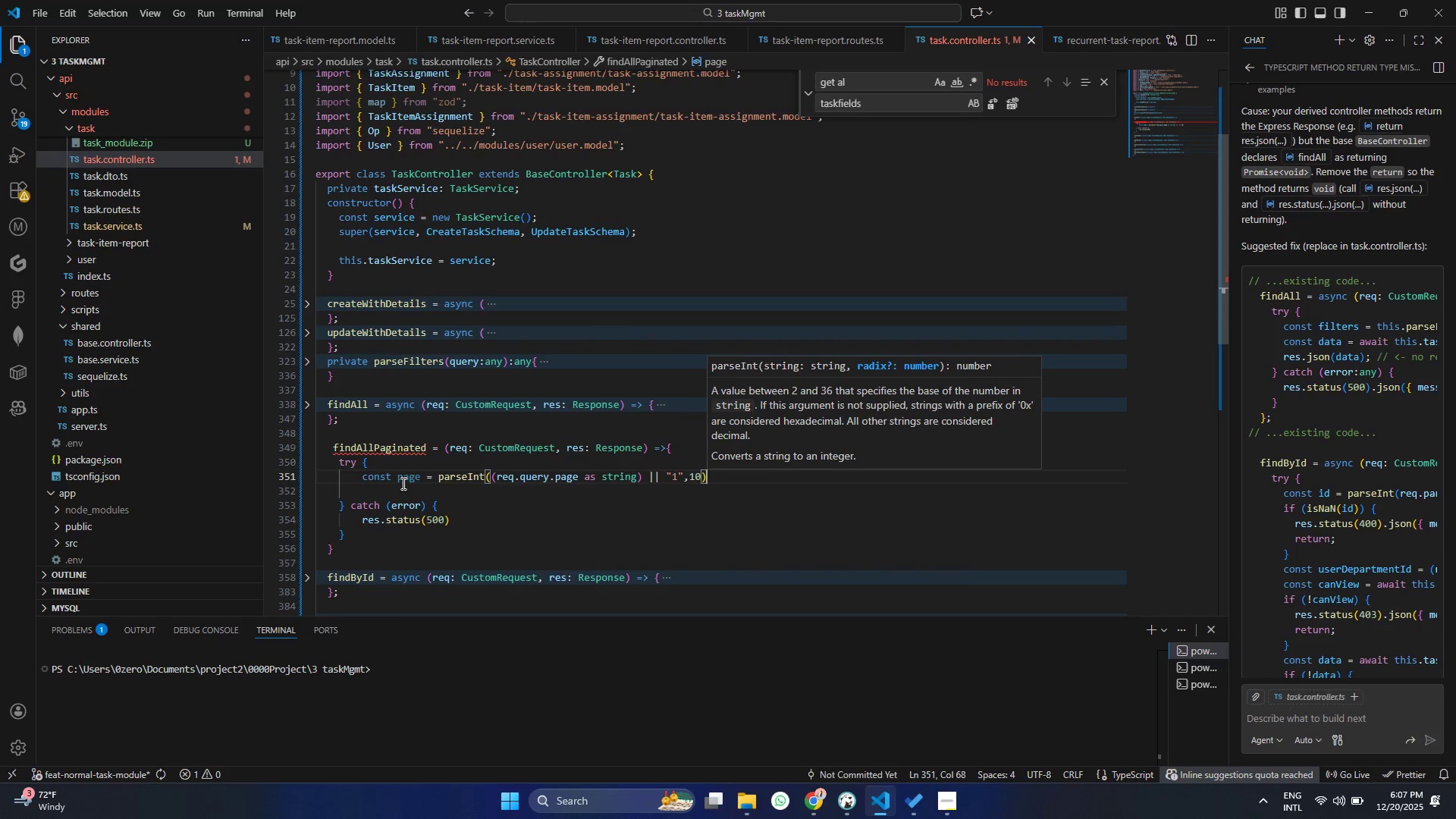 
key(ArrowRight)
 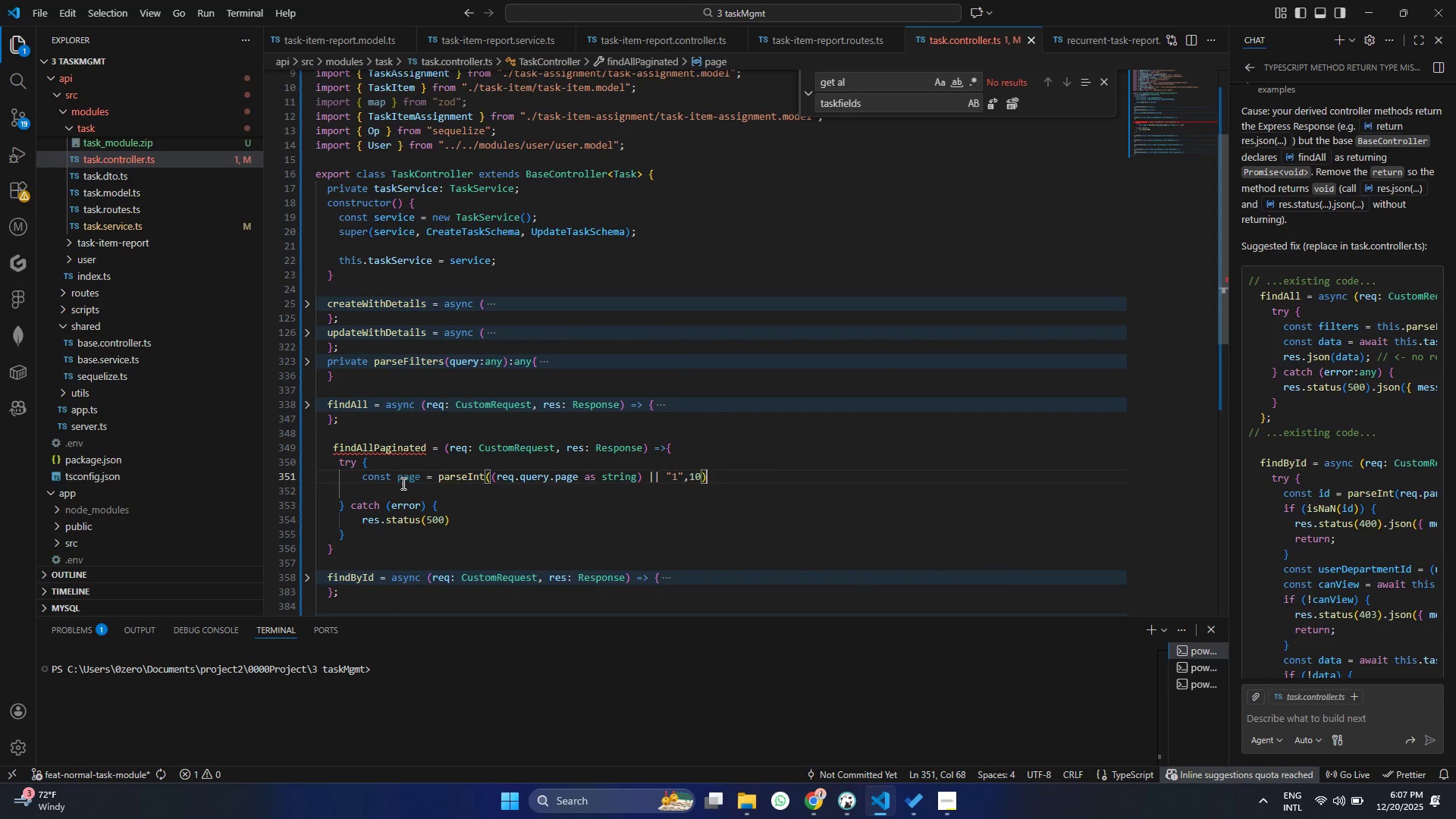 
key(Semicolon)
 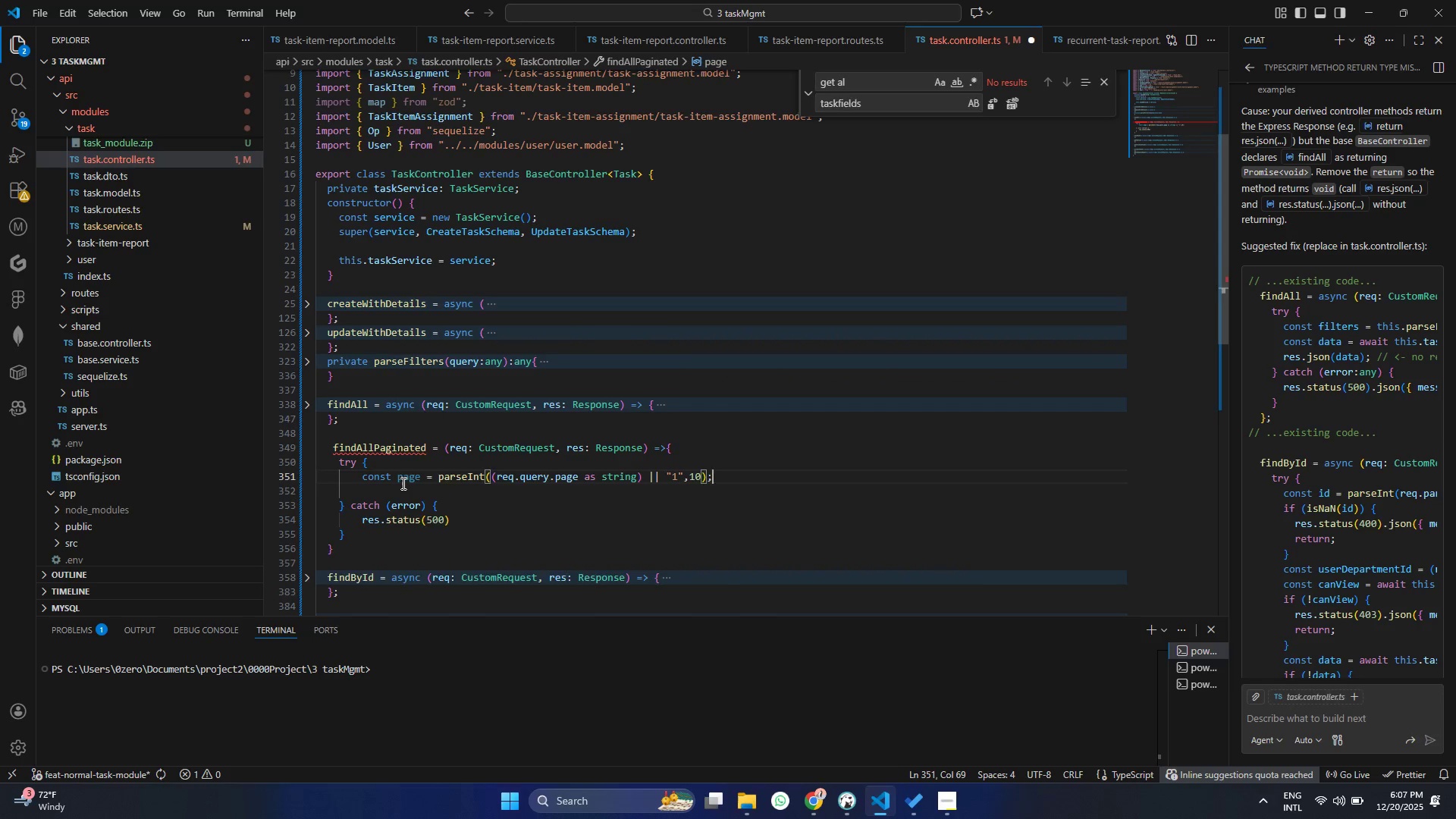 
key(Enter)
 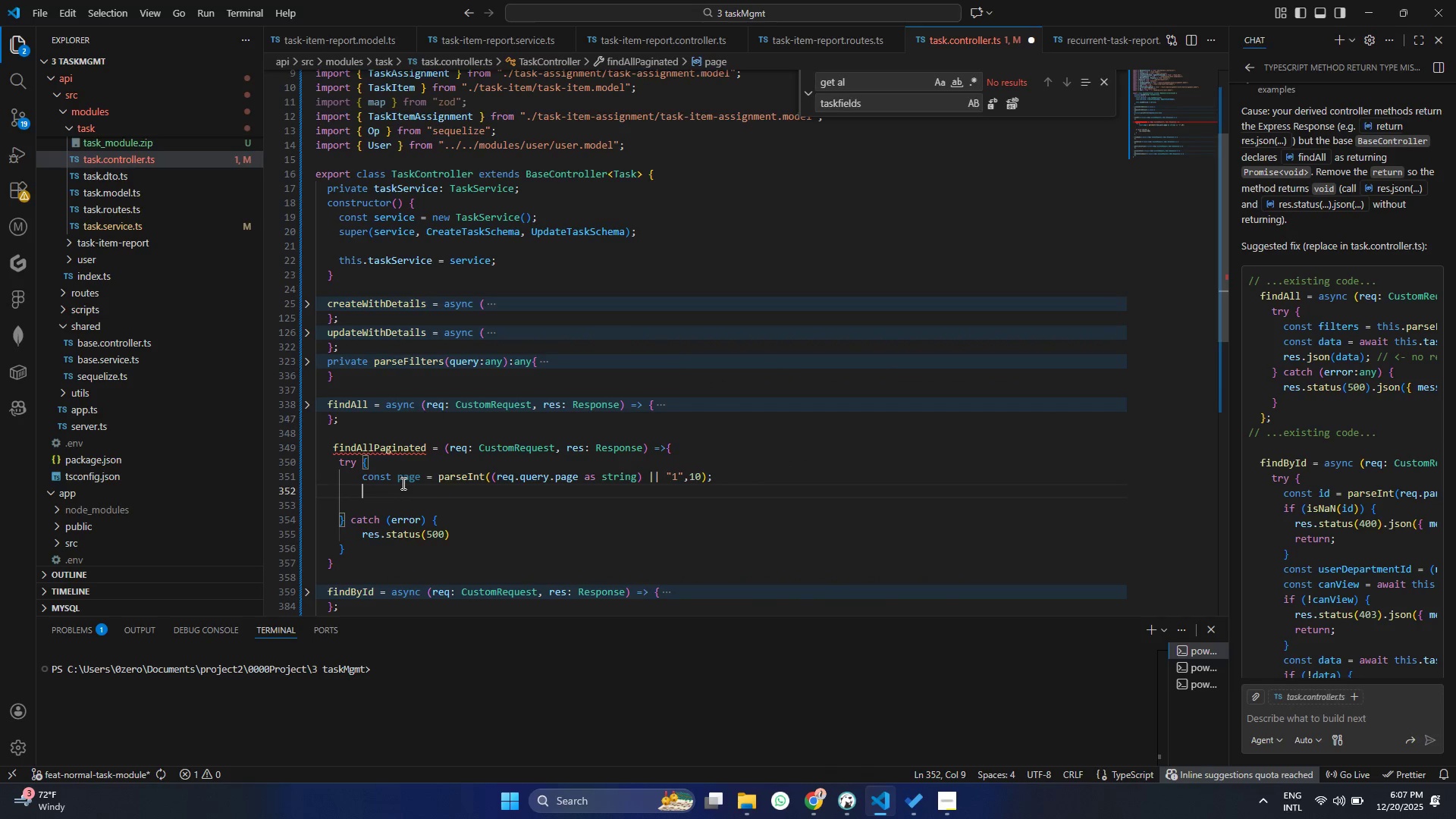 
type(const )
 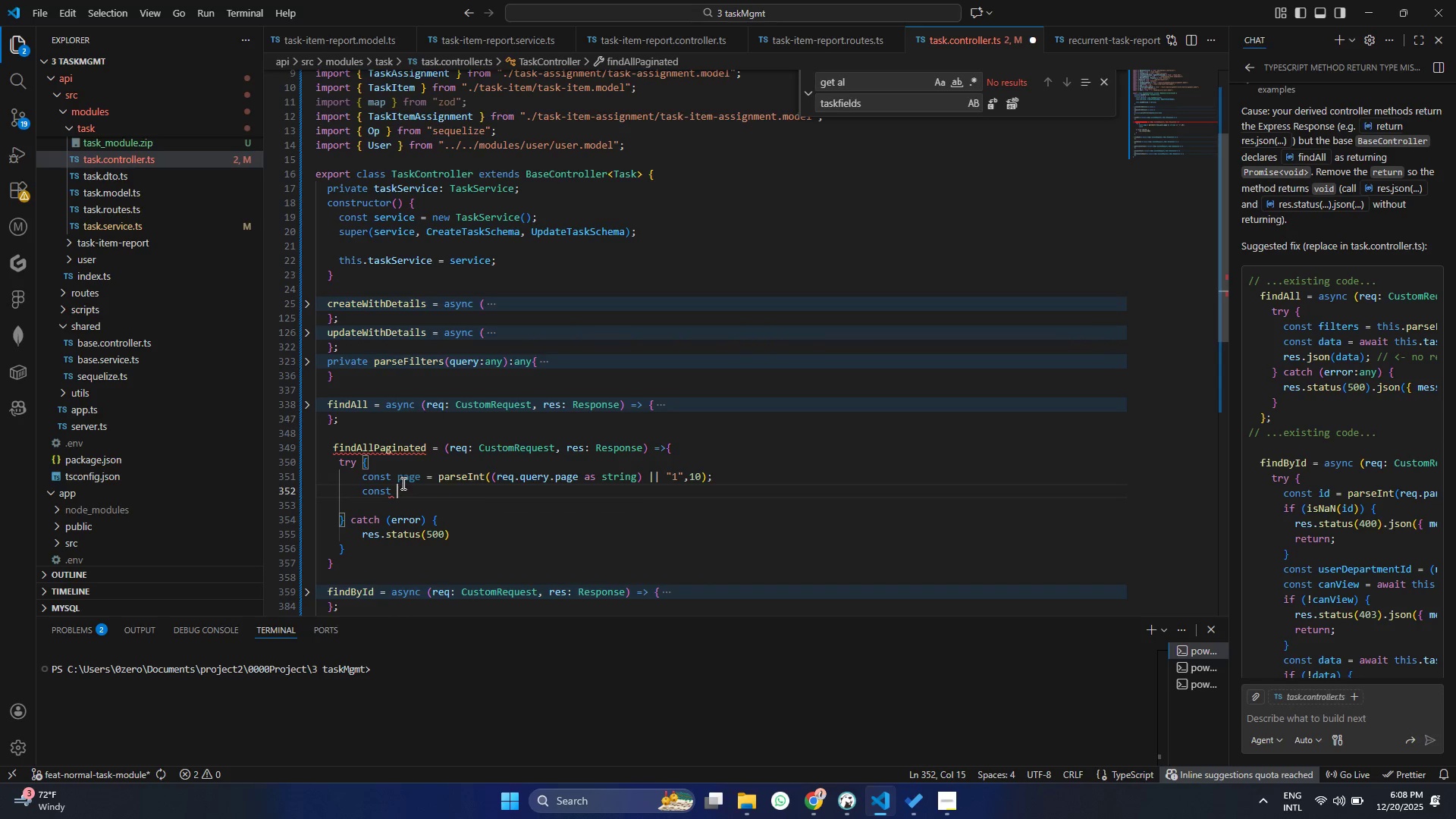 
type(limit = )
 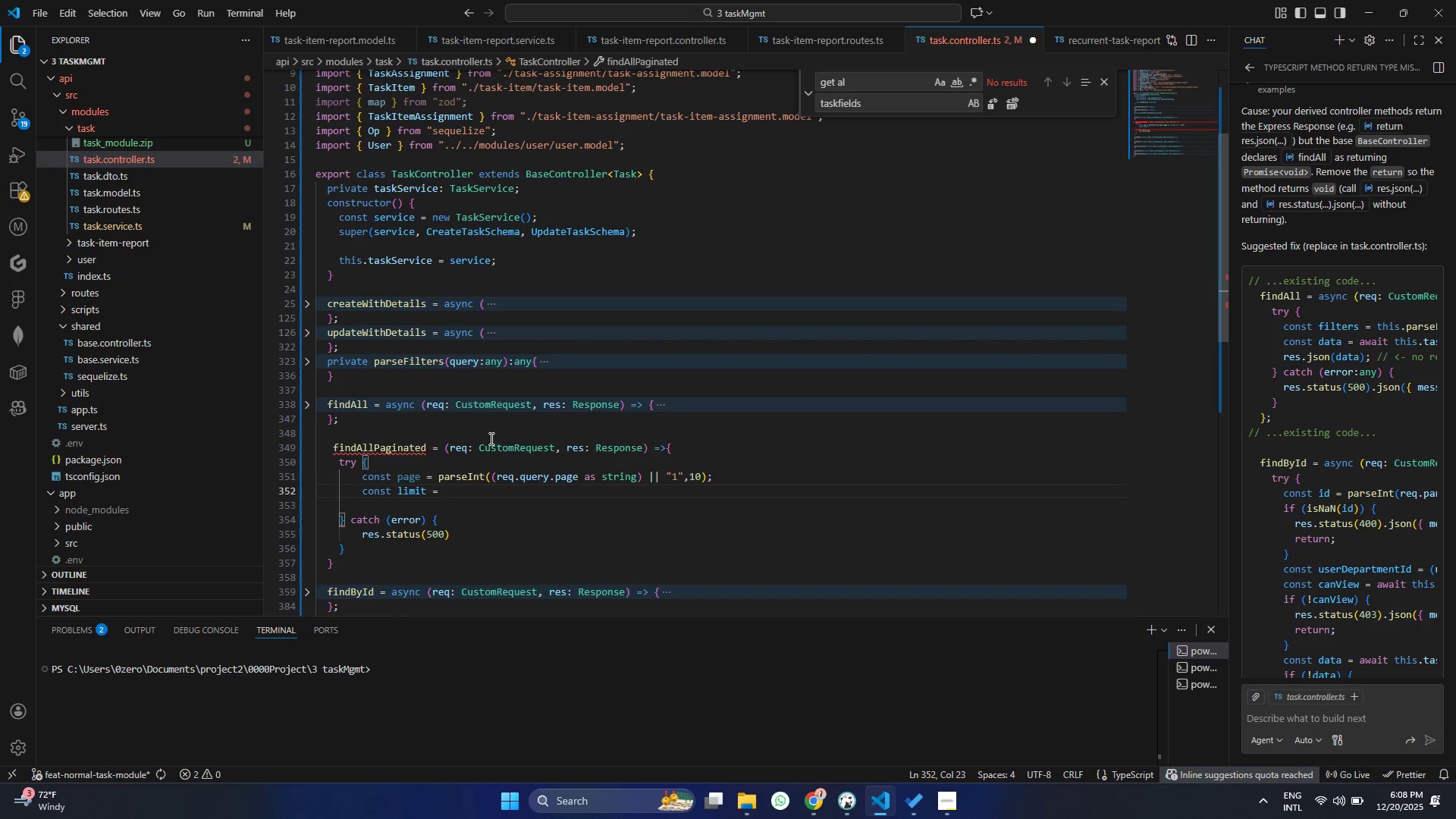 
left_click([475, 476])
 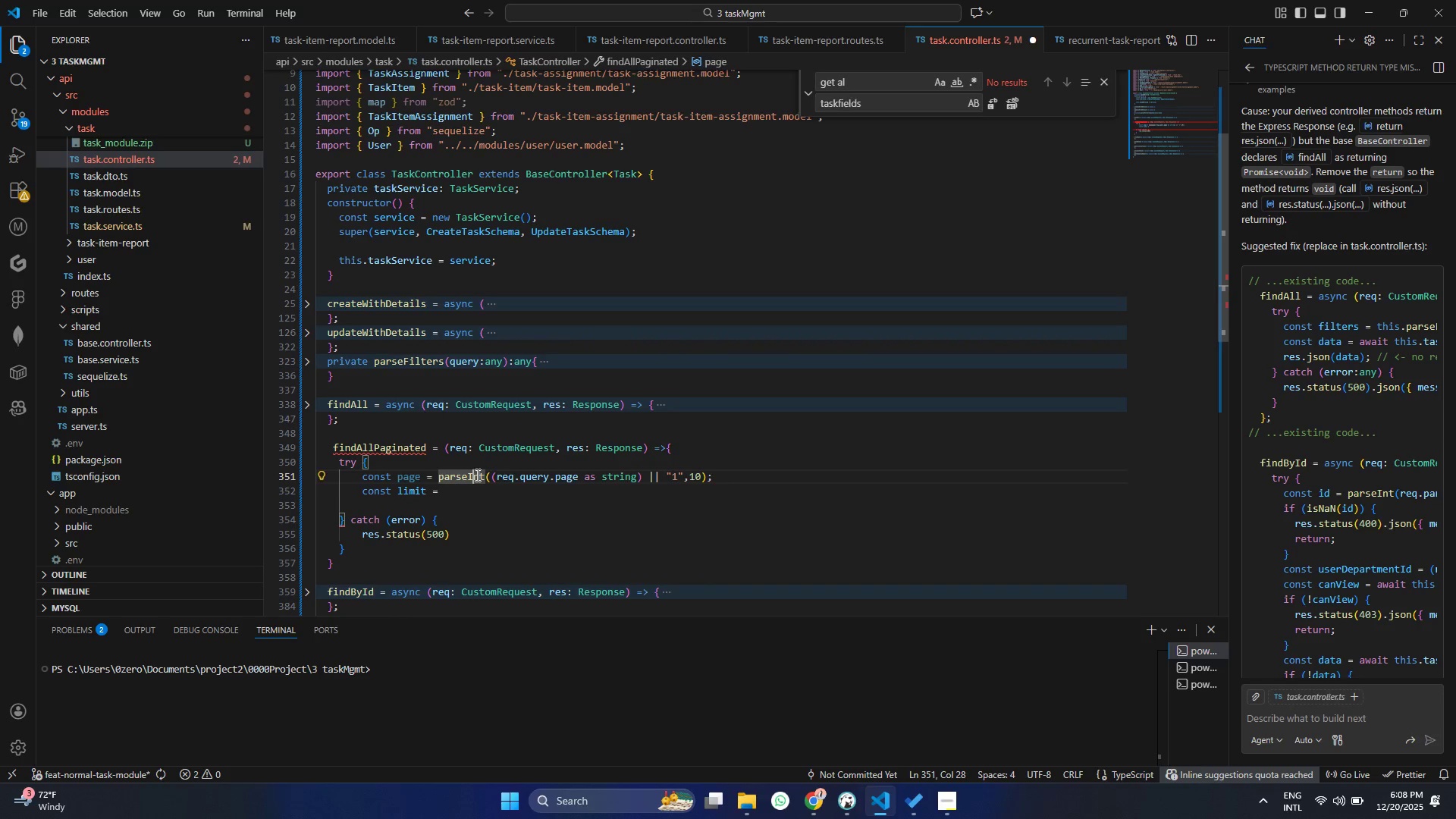 
hold_key(key=ShiftLeft, duration=0.39)
 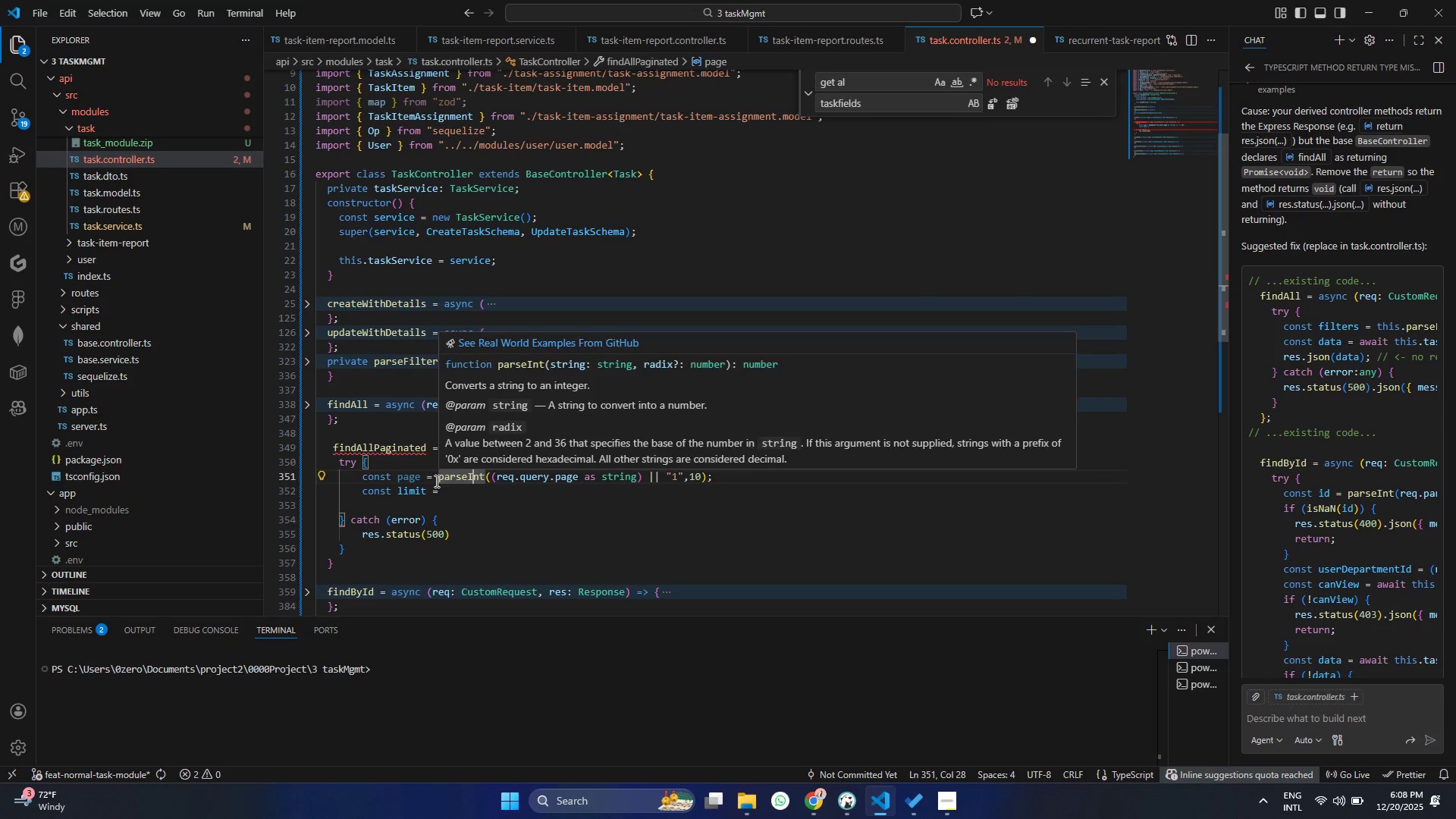 
left_click_drag(start_coordinate=[435, 481], to_coordinate=[755, 475])
 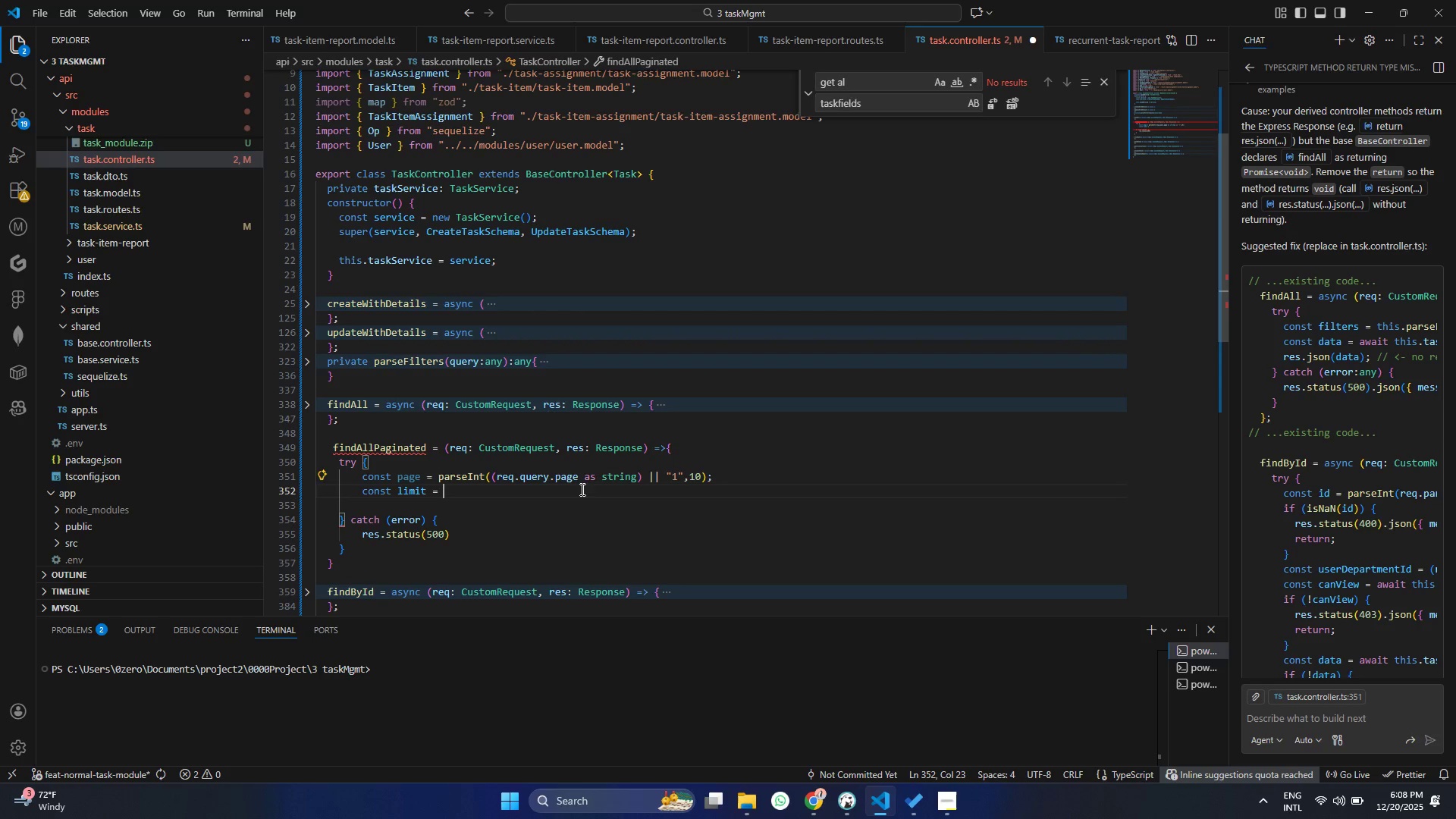 
key(Control+ControlLeft)
 